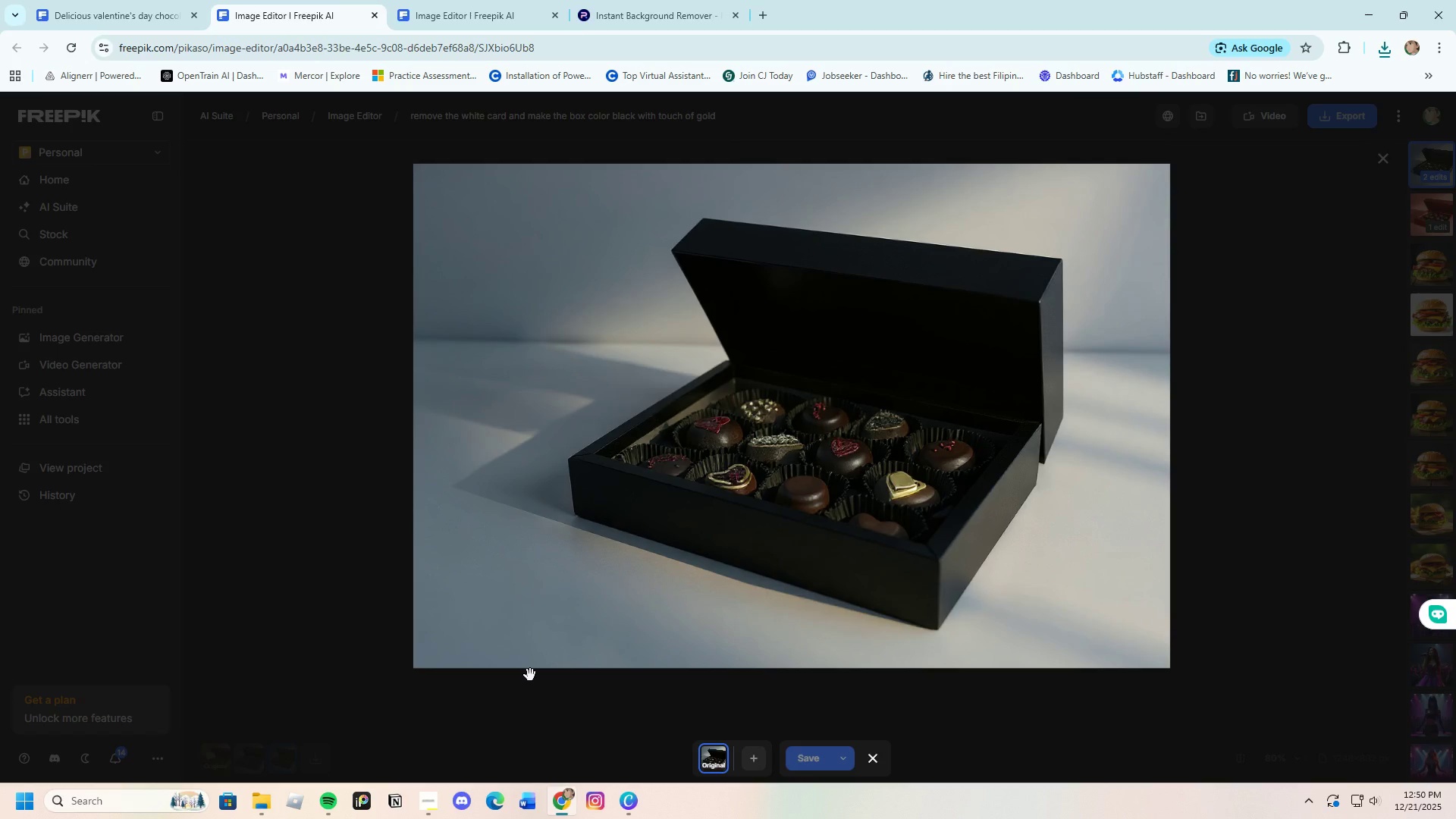 
wait(11.08)
 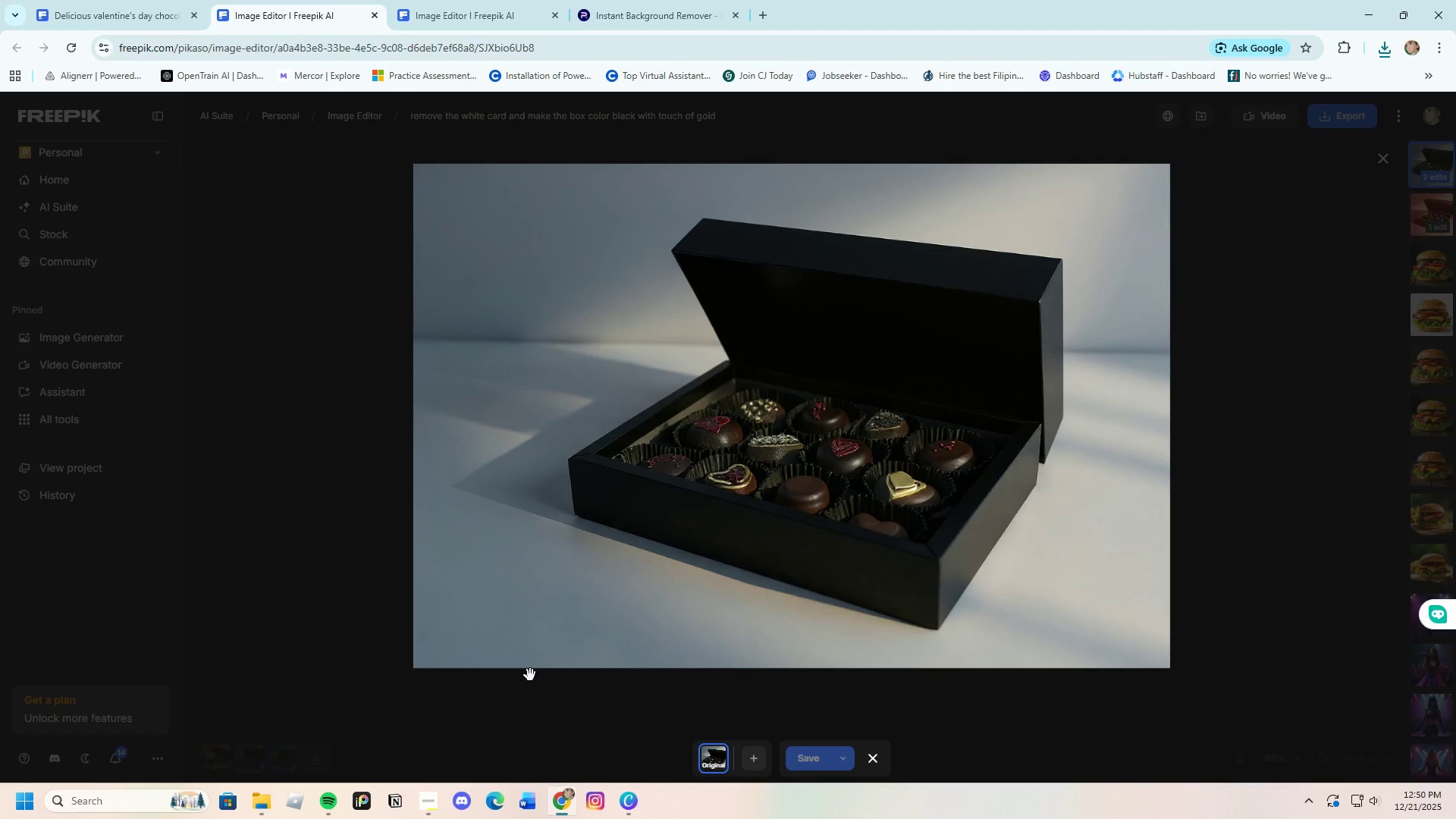 
left_click([55, 0])
 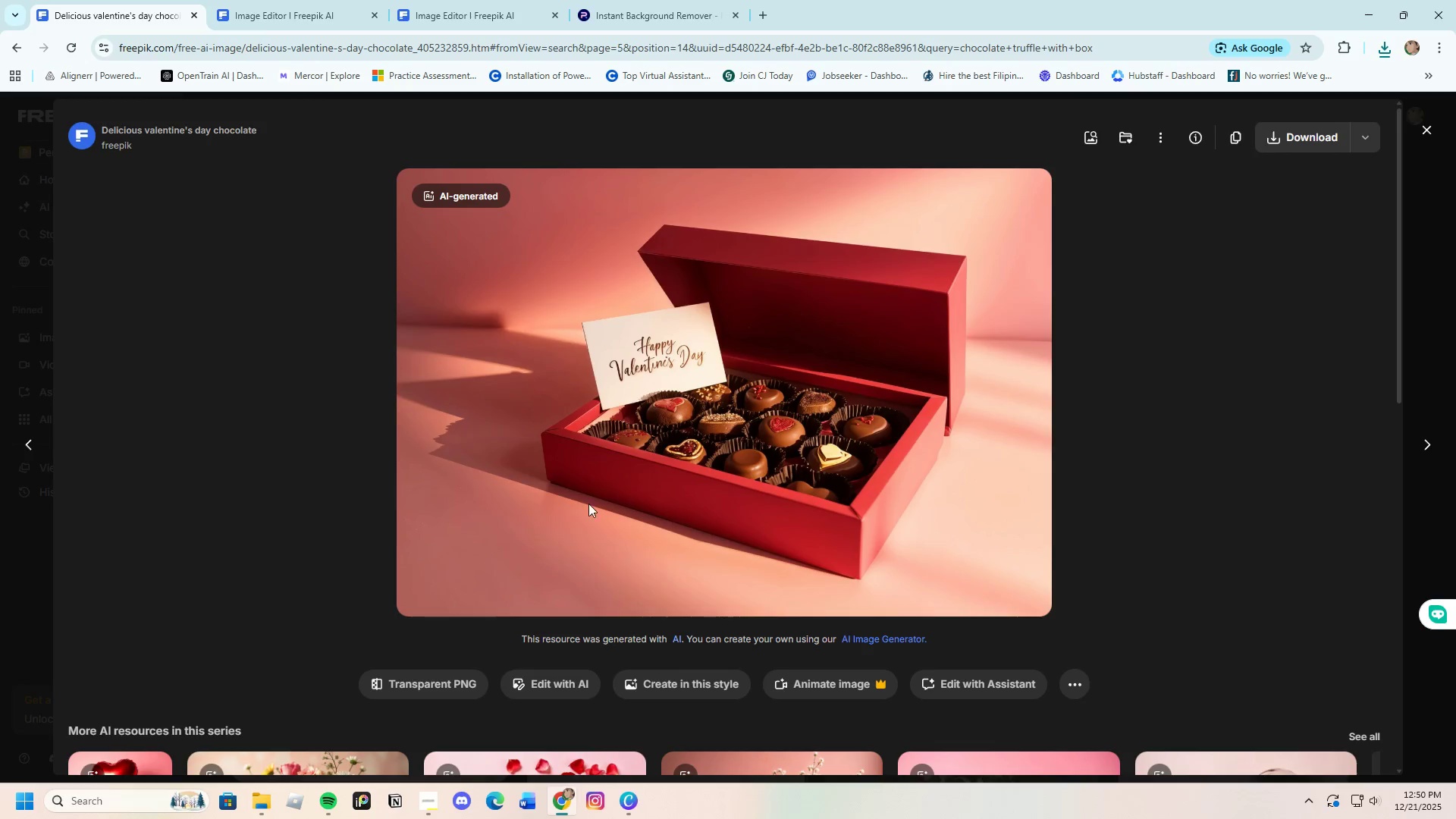 
scroll: coordinate [707, 653], scroll_direction: down, amount: 14.0
 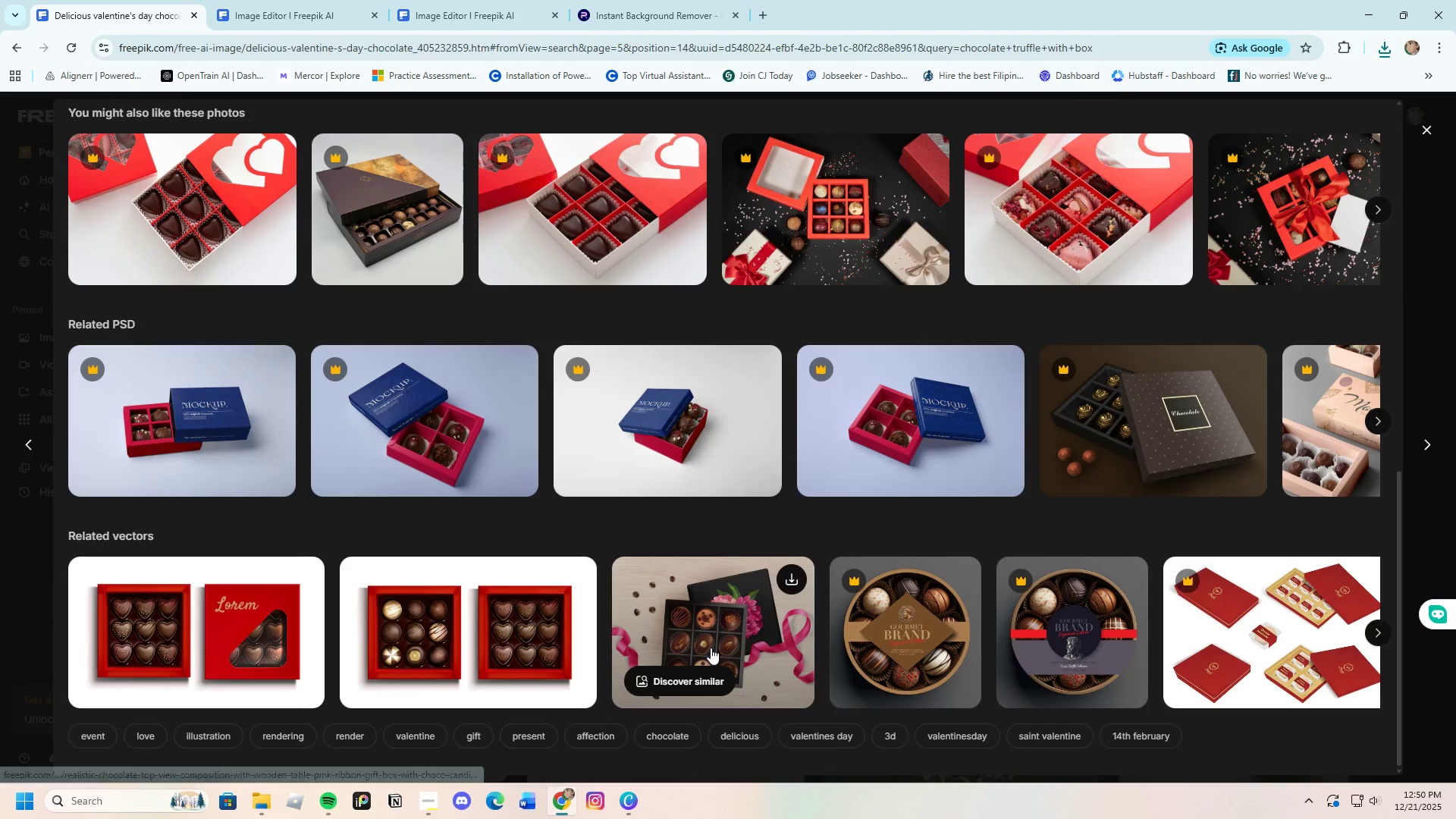 
scroll: coordinate [915, 626], scroll_direction: up, amount: 9.0
 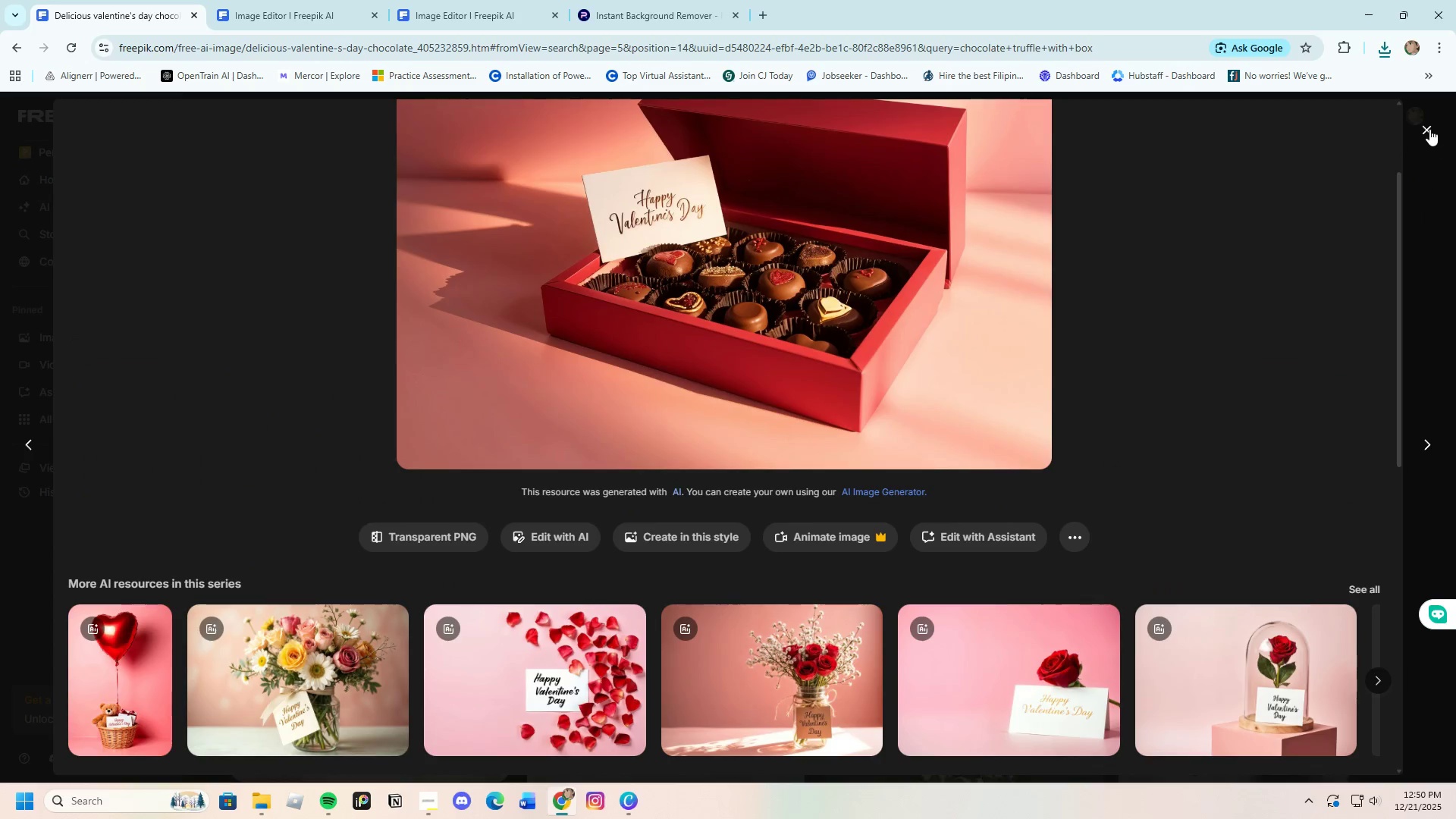 
left_click([1429, 128])
 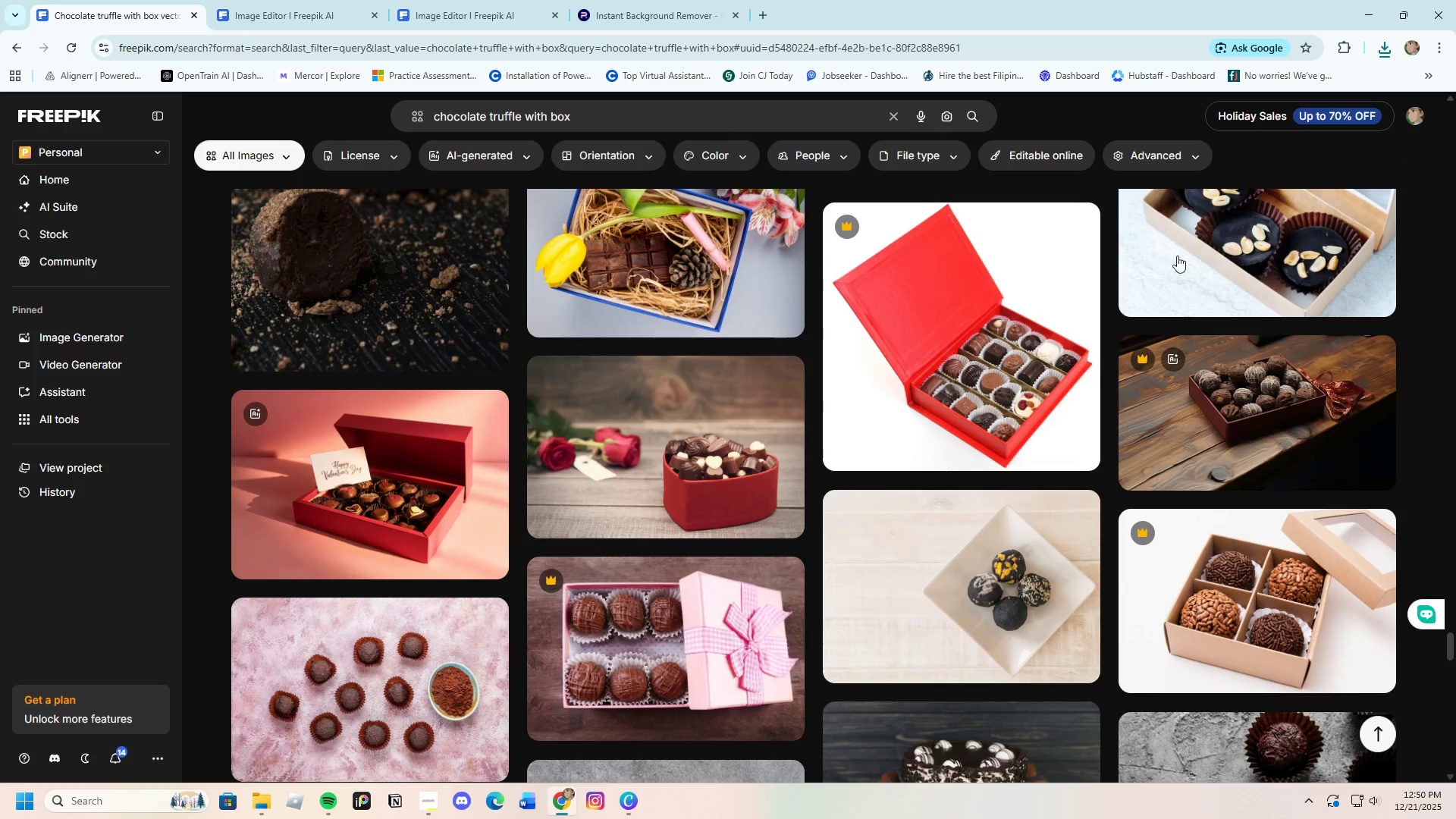 
scroll: coordinate [682, 657], scroll_direction: down, amount: 5.0
 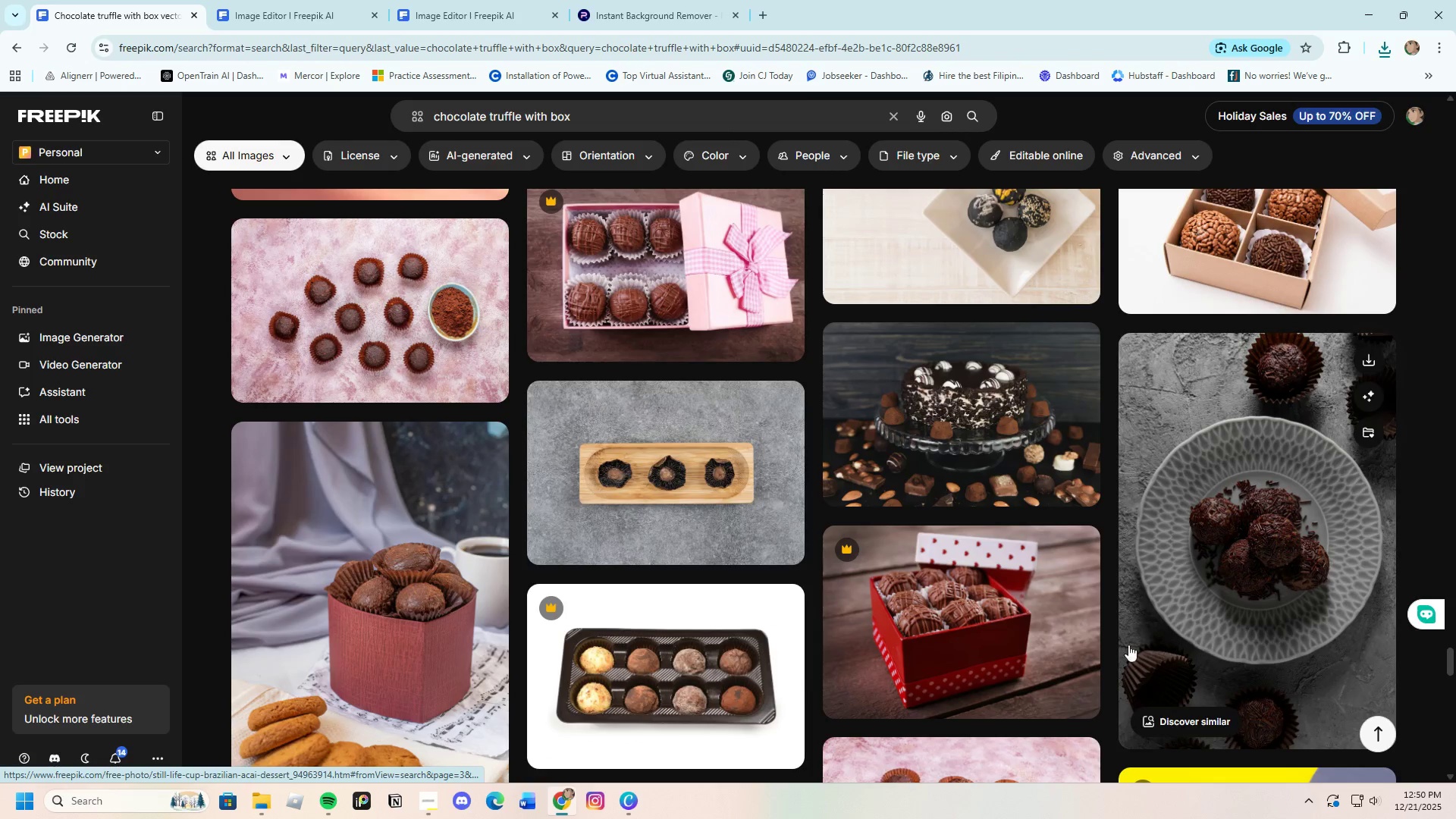 
scroll: coordinate [601, 540], scroll_direction: up, amount: 5.0
 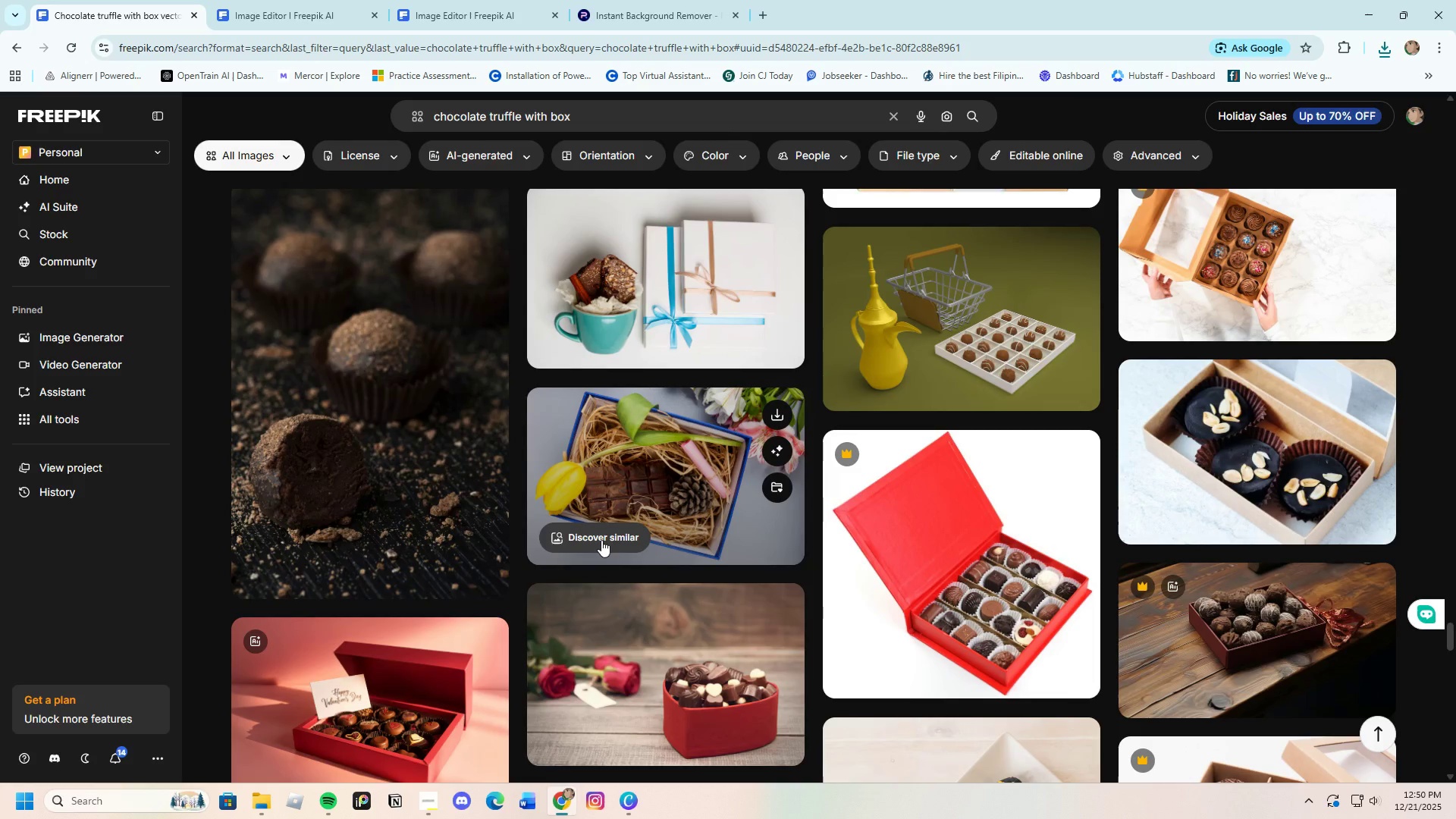 
scroll: coordinate [601, 540], scroll_direction: down, amount: 13.0
 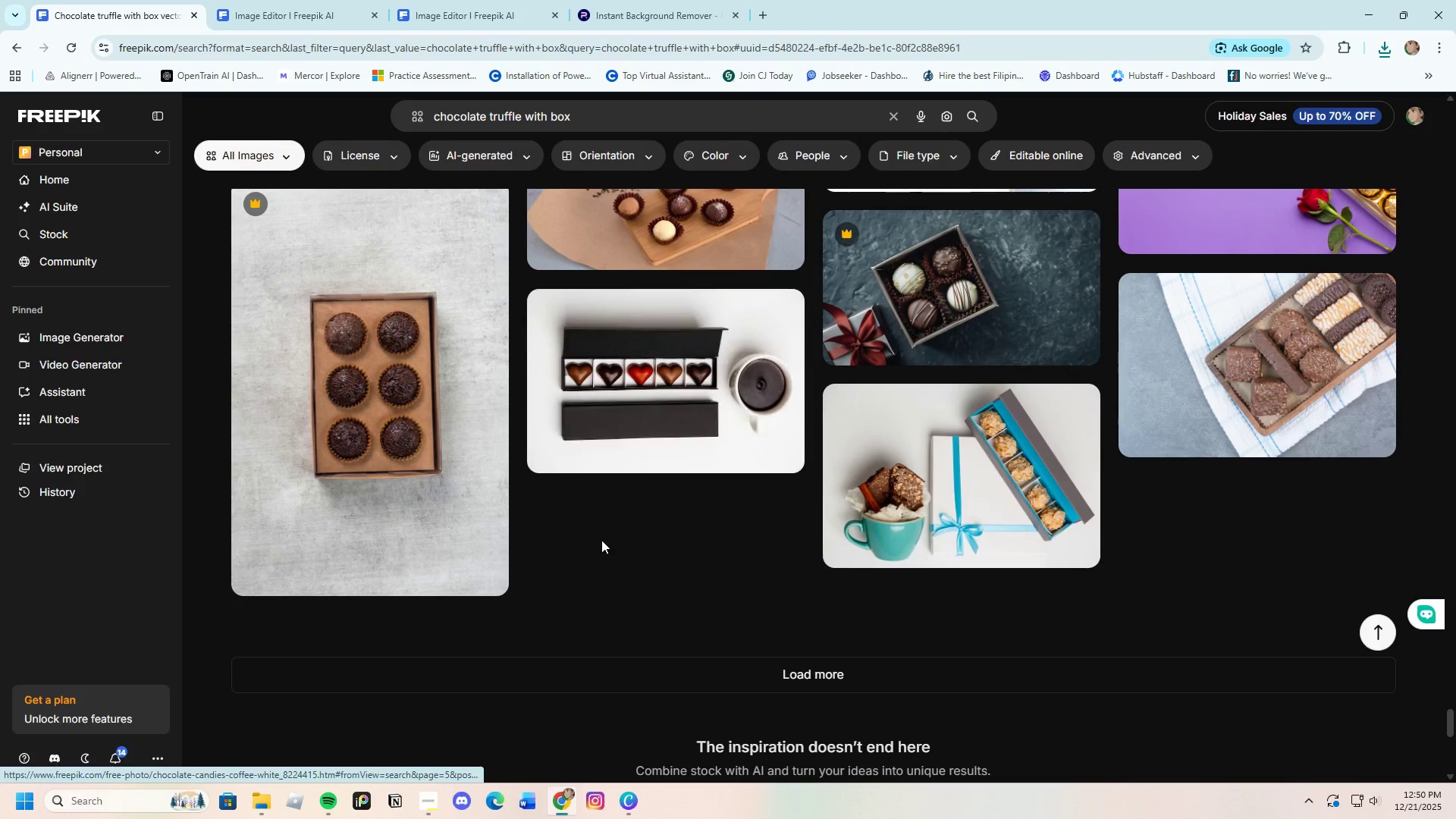 
left_click([664, 680])
 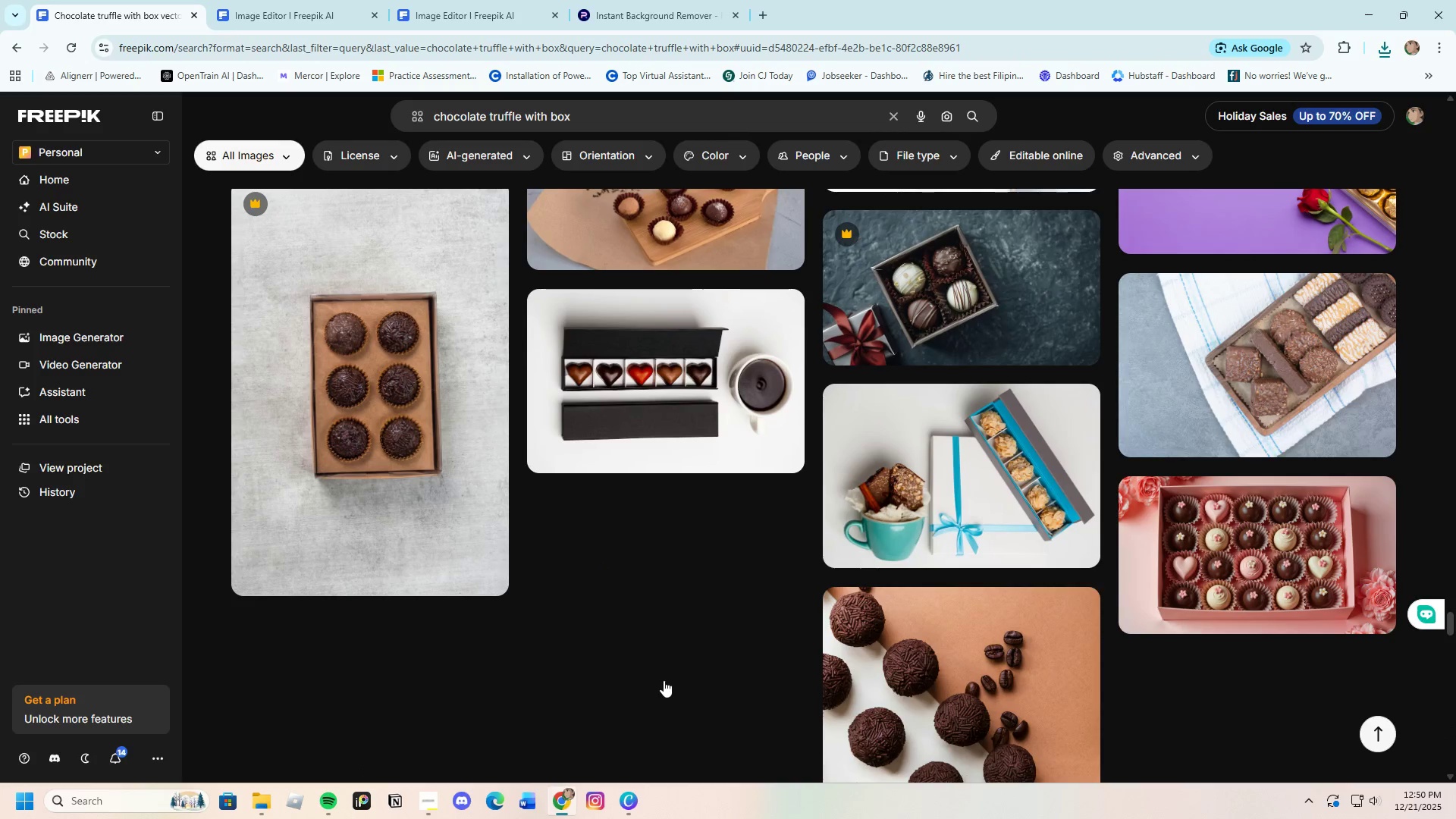 
scroll: coordinate [663, 680], scroll_direction: down, amount: 4.0
 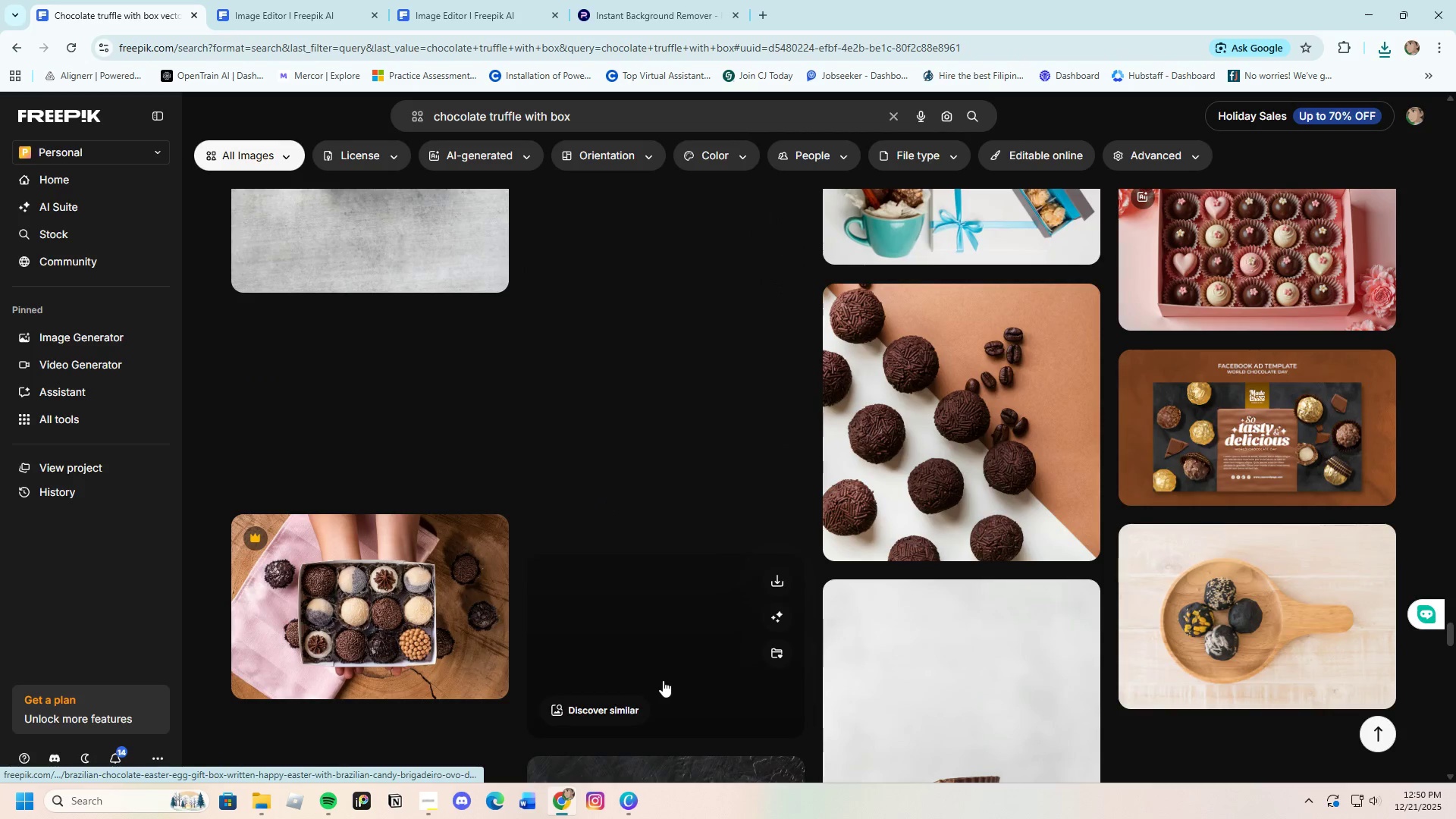 
scroll: coordinate [663, 680], scroll_direction: up, amount: 2.0
 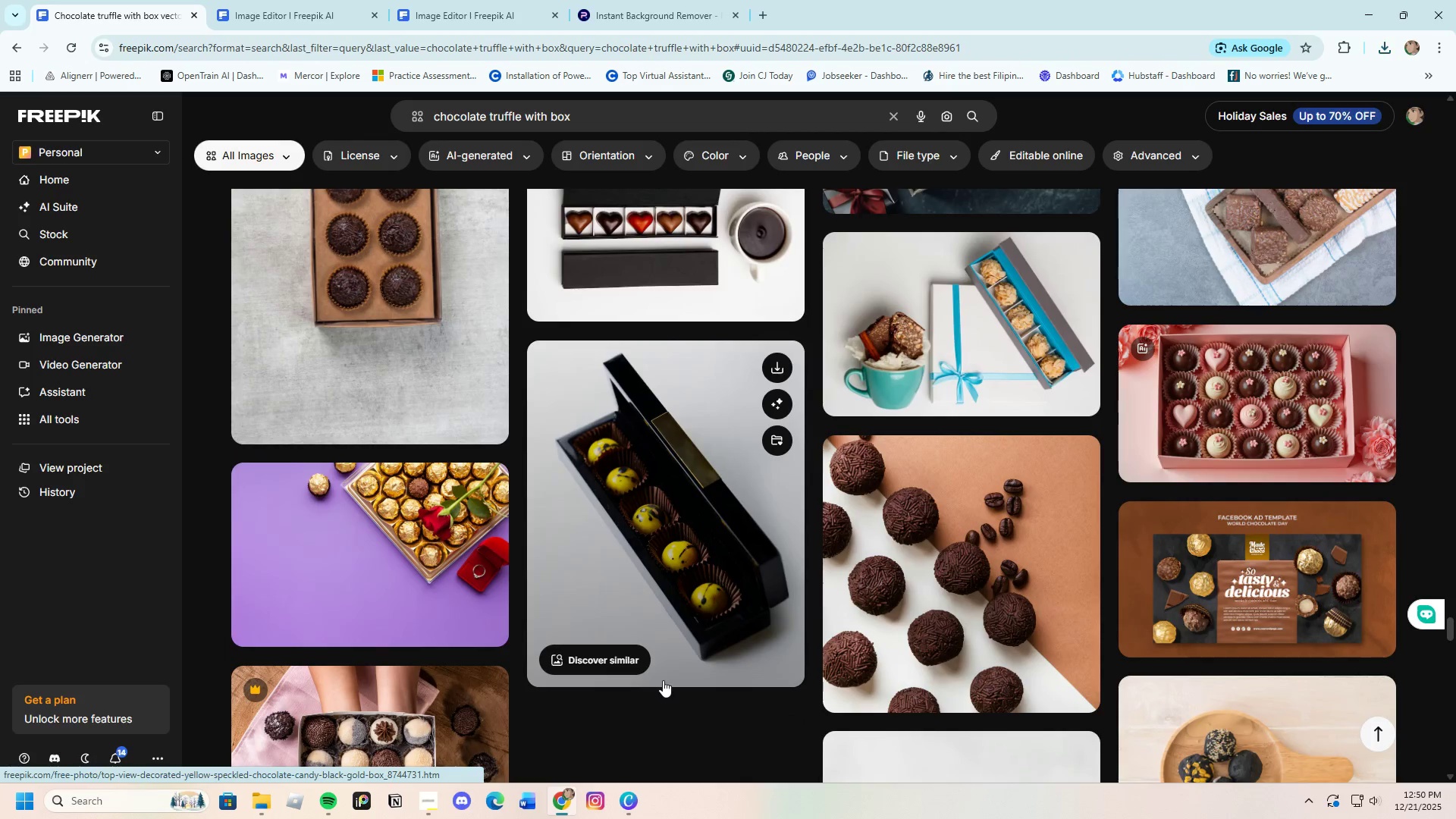 
scroll: coordinate [663, 680], scroll_direction: down, amount: 1.0
 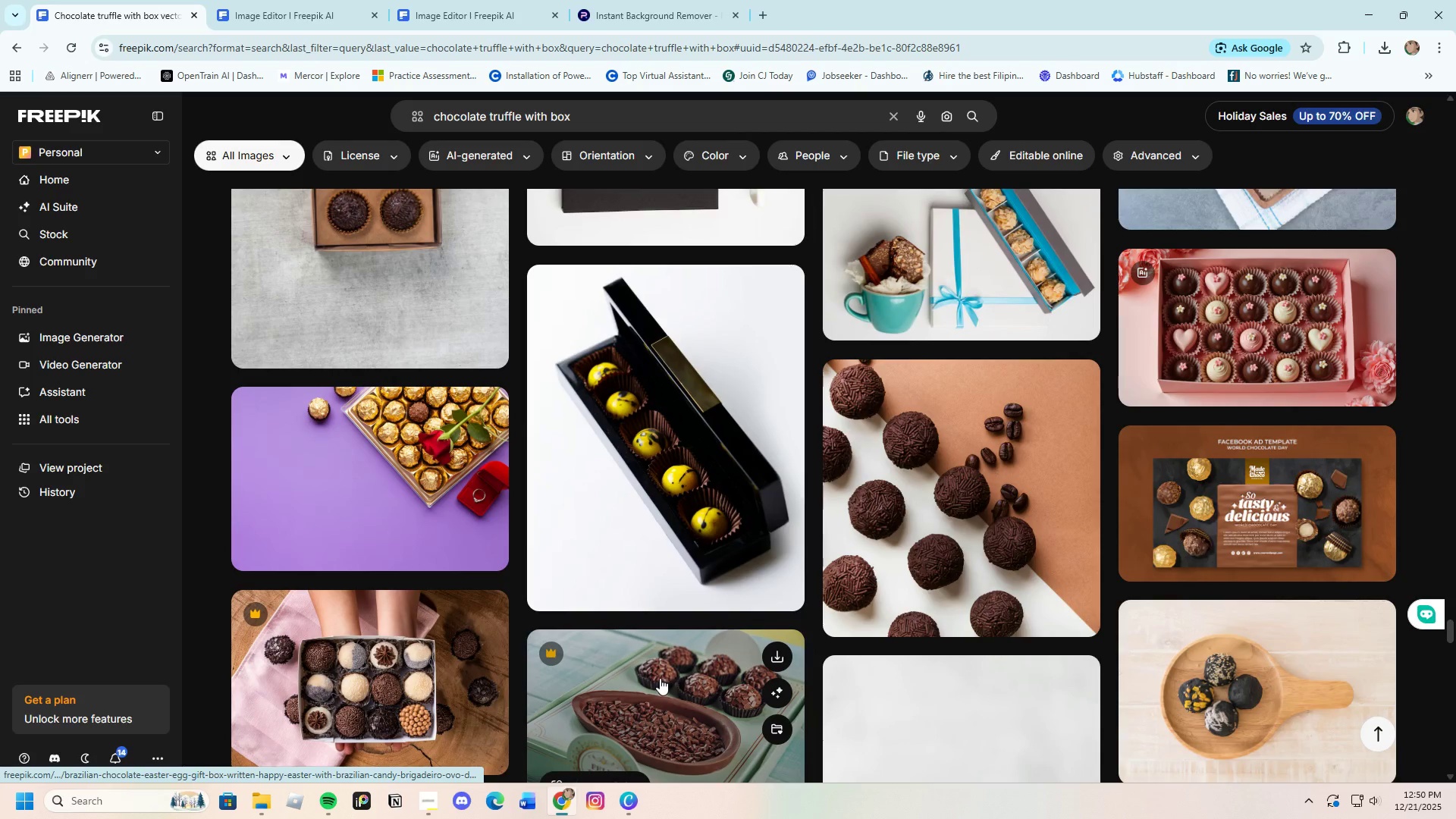 
left_click([680, 466])
 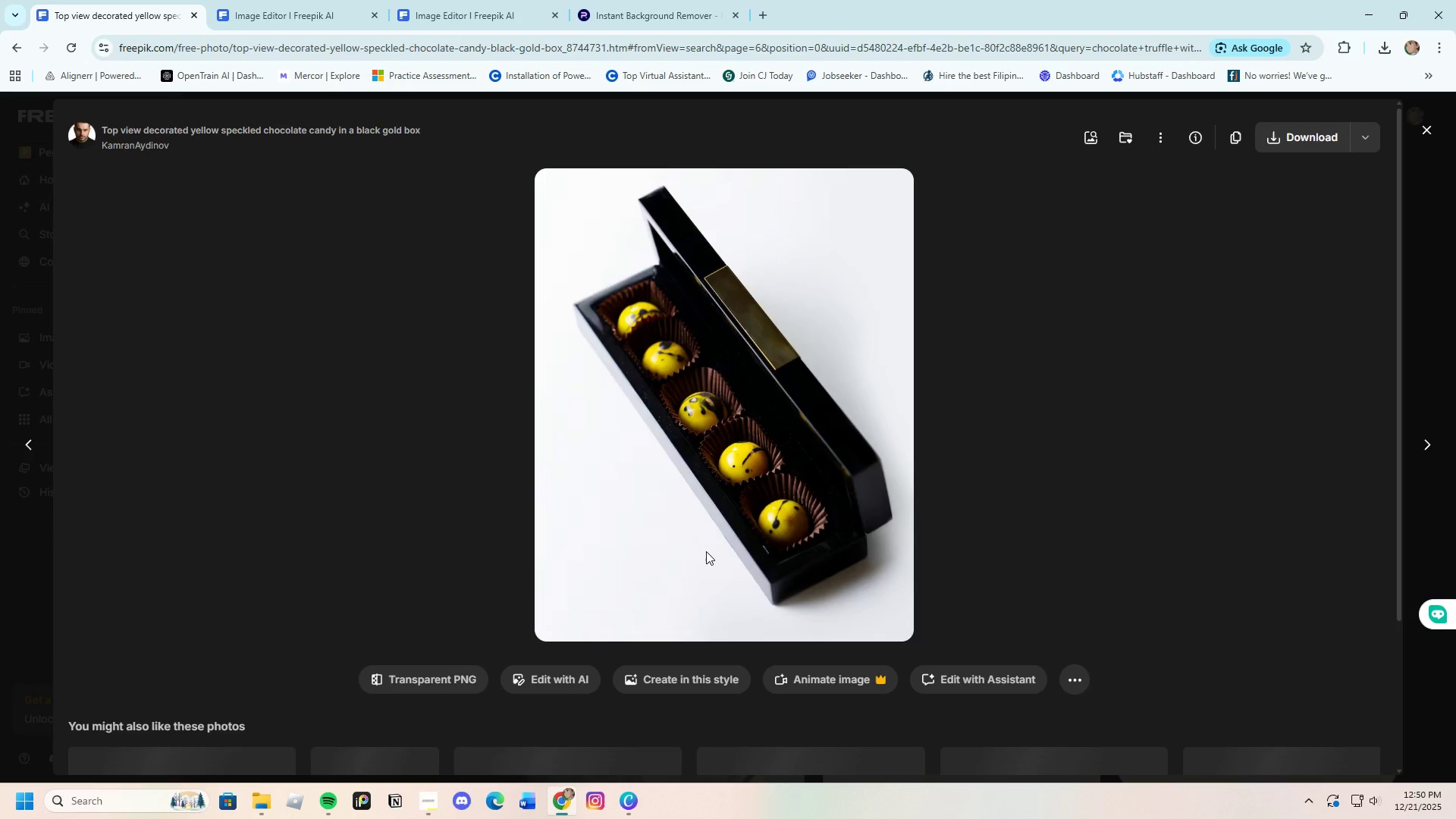 
scroll: coordinate [706, 551], scroll_direction: down, amount: 12.0
 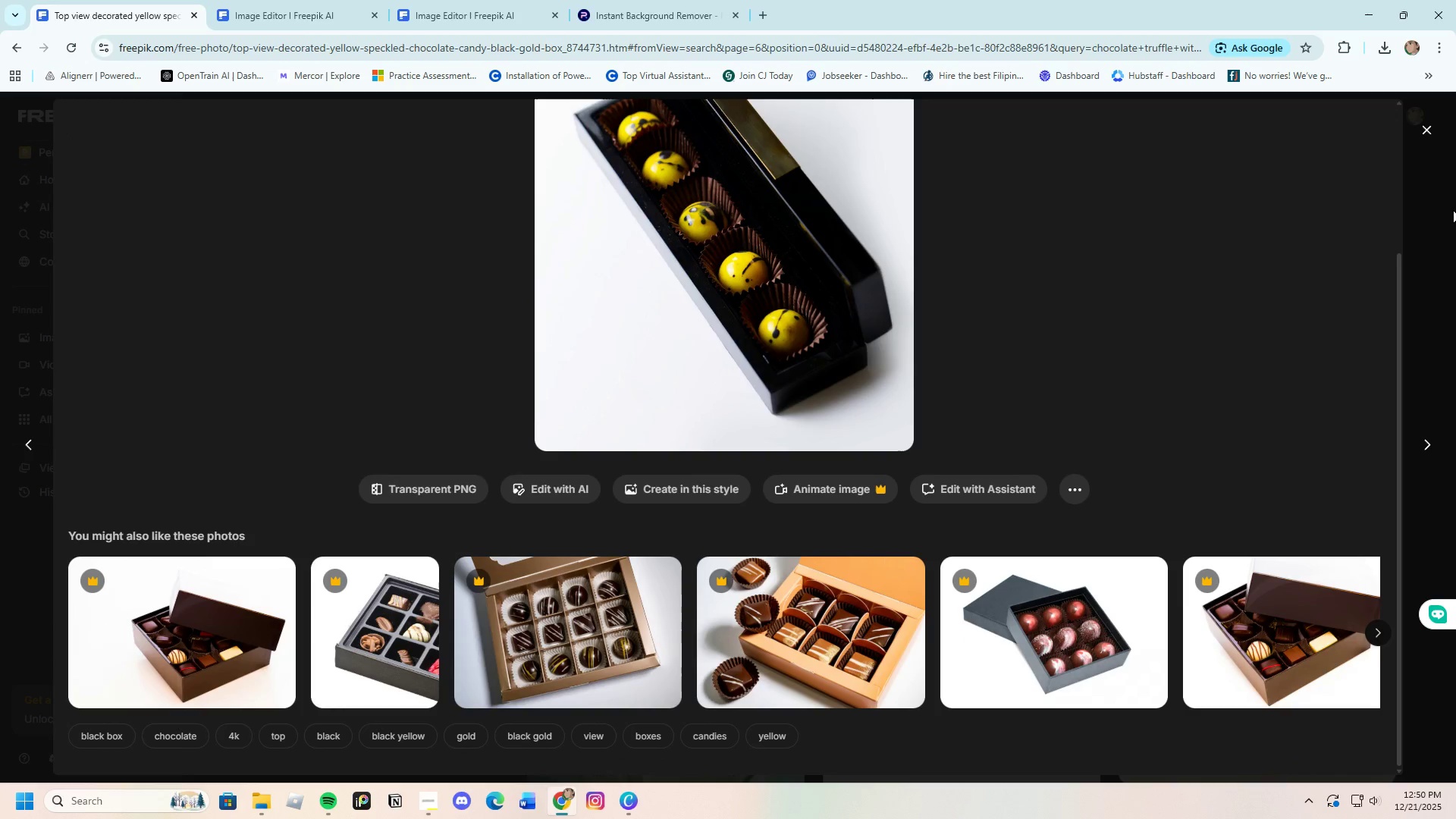 
left_click([1424, 131])
 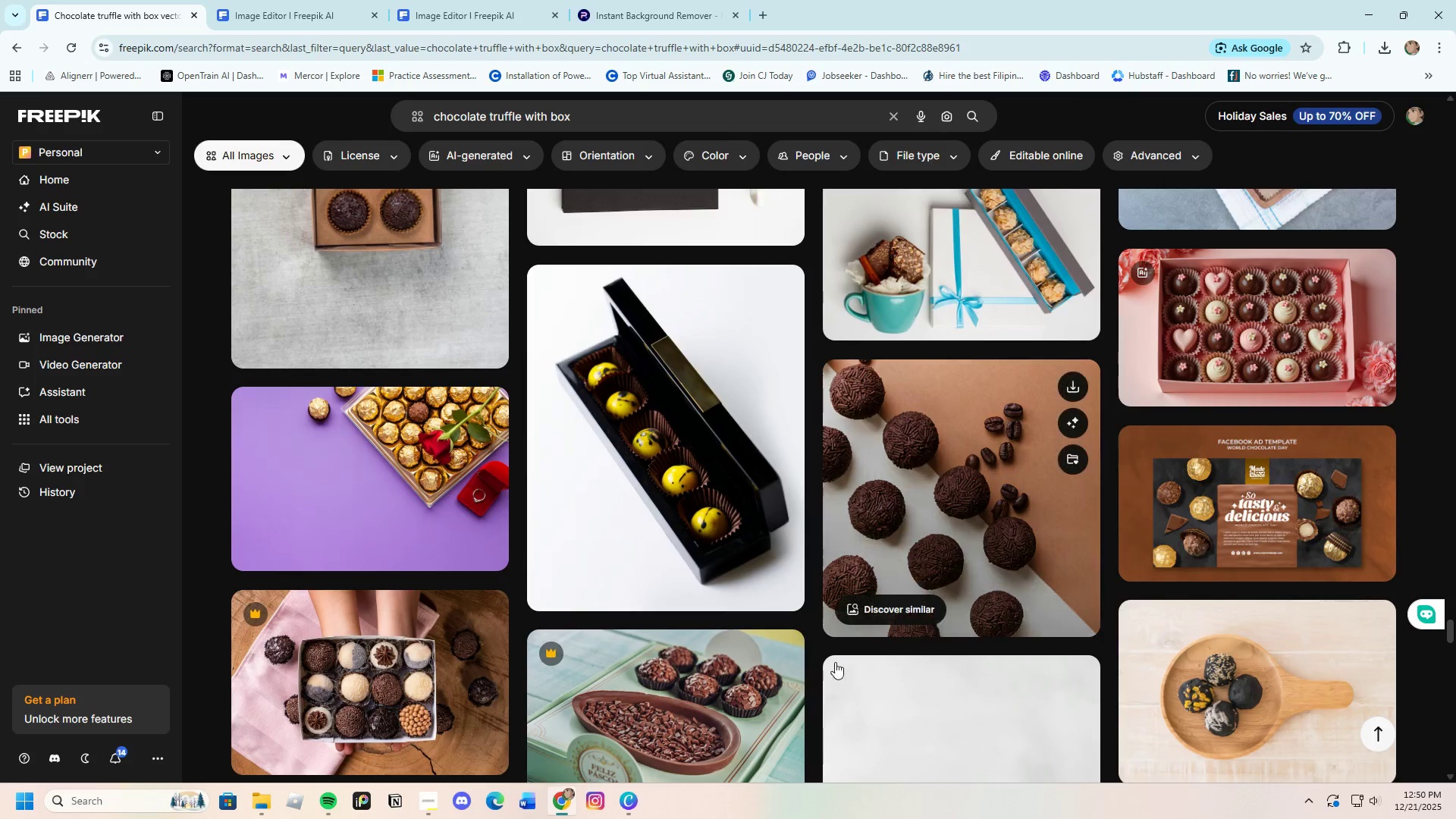 
scroll: coordinate [836, 629], scroll_direction: down, amount: 21.0
 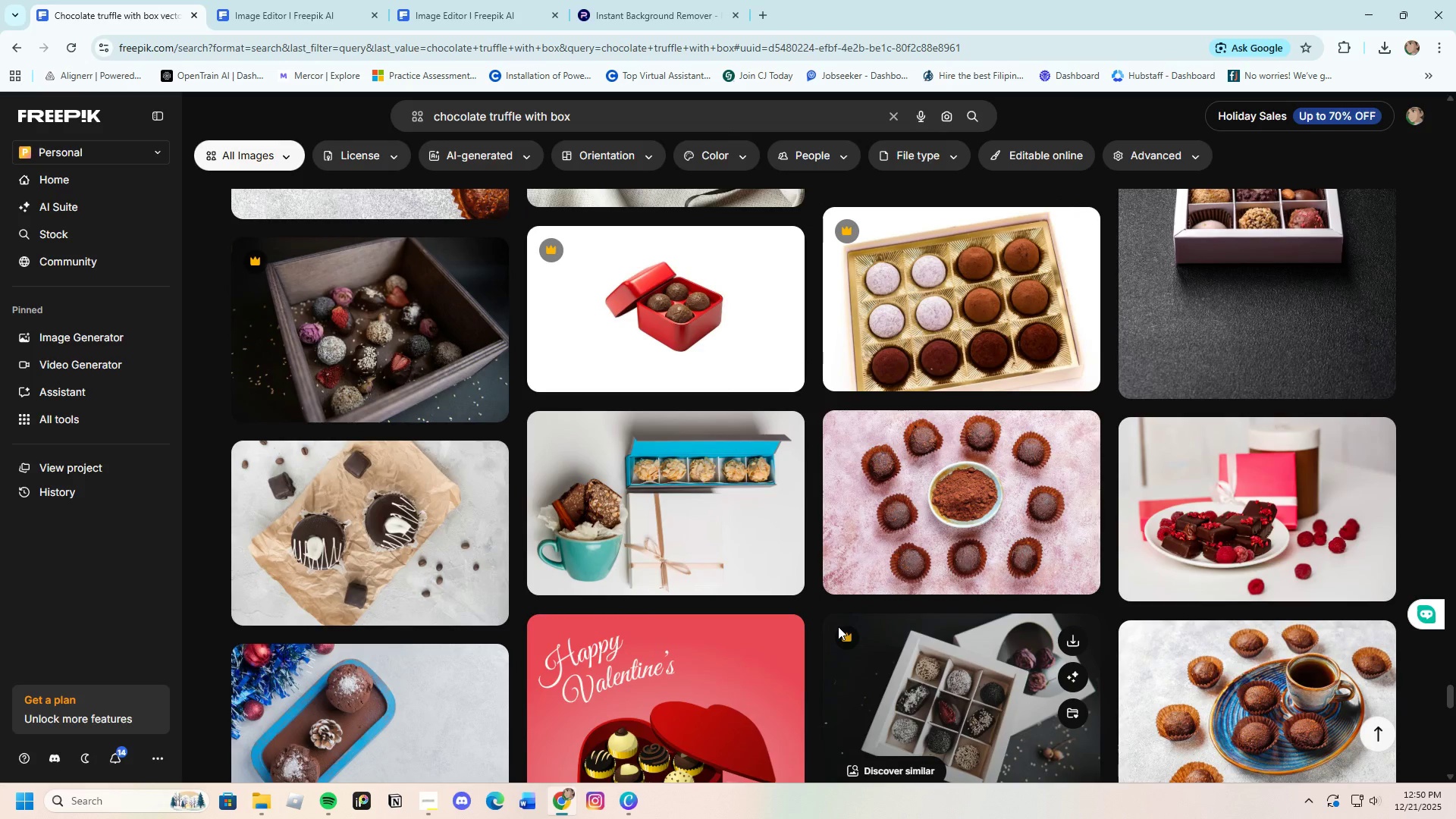 
scroll: coordinate [833, 664], scroll_direction: down, amount: 15.0
 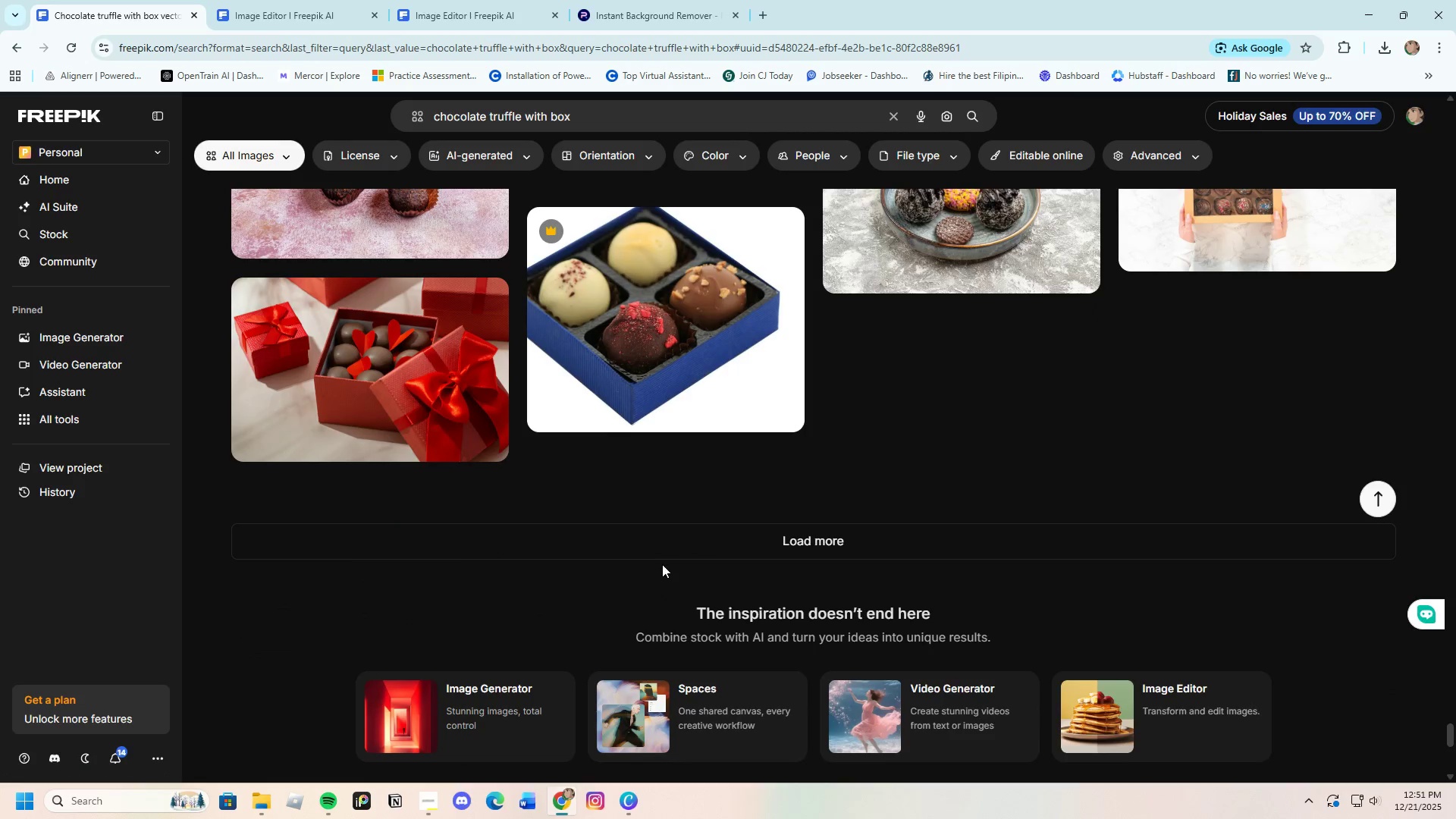 
left_click_drag(start_coordinate=[684, 533], to_coordinate=[684, 529])
 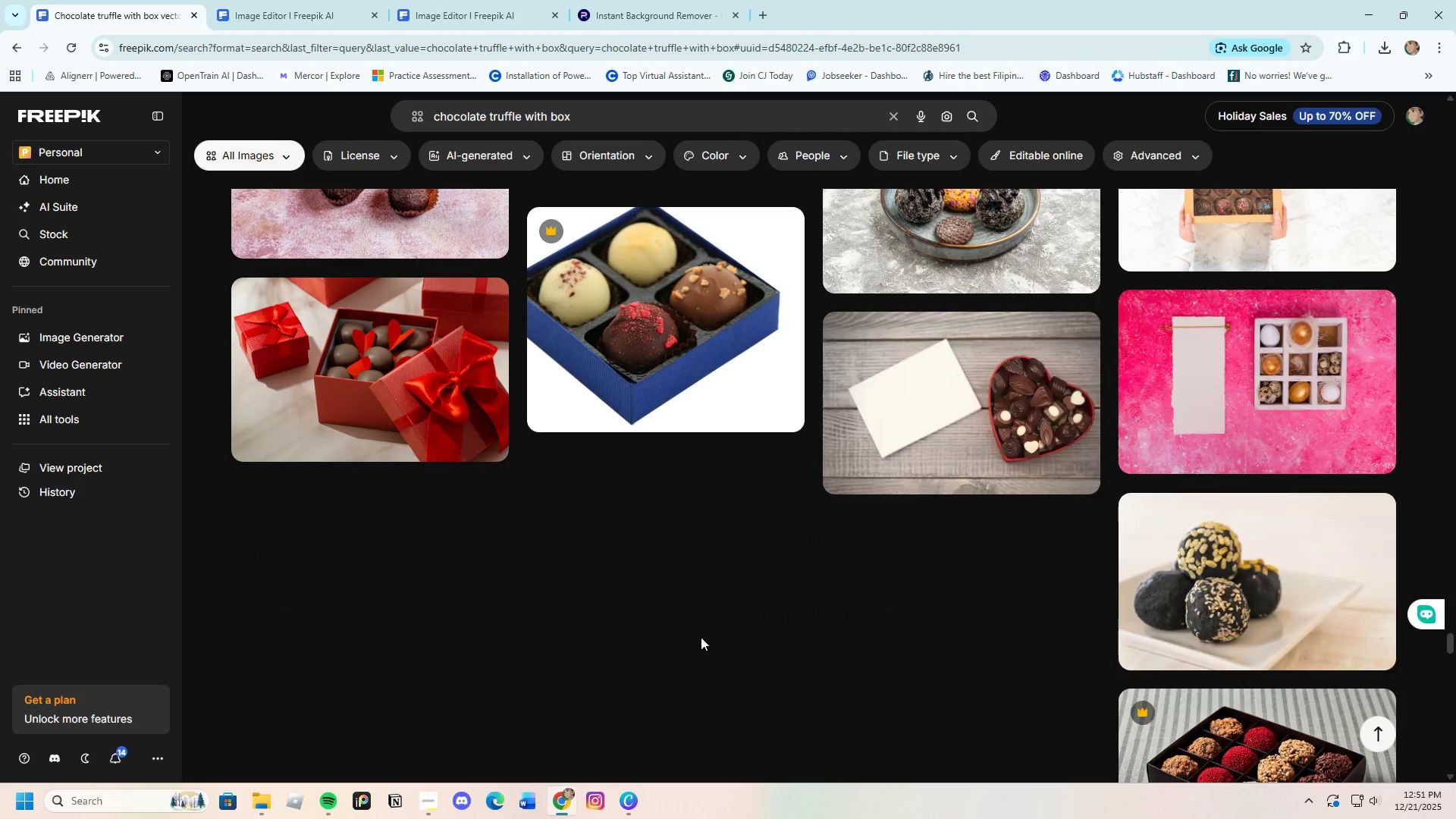 
scroll: coordinate [701, 639], scroll_direction: down, amount: 2.0
 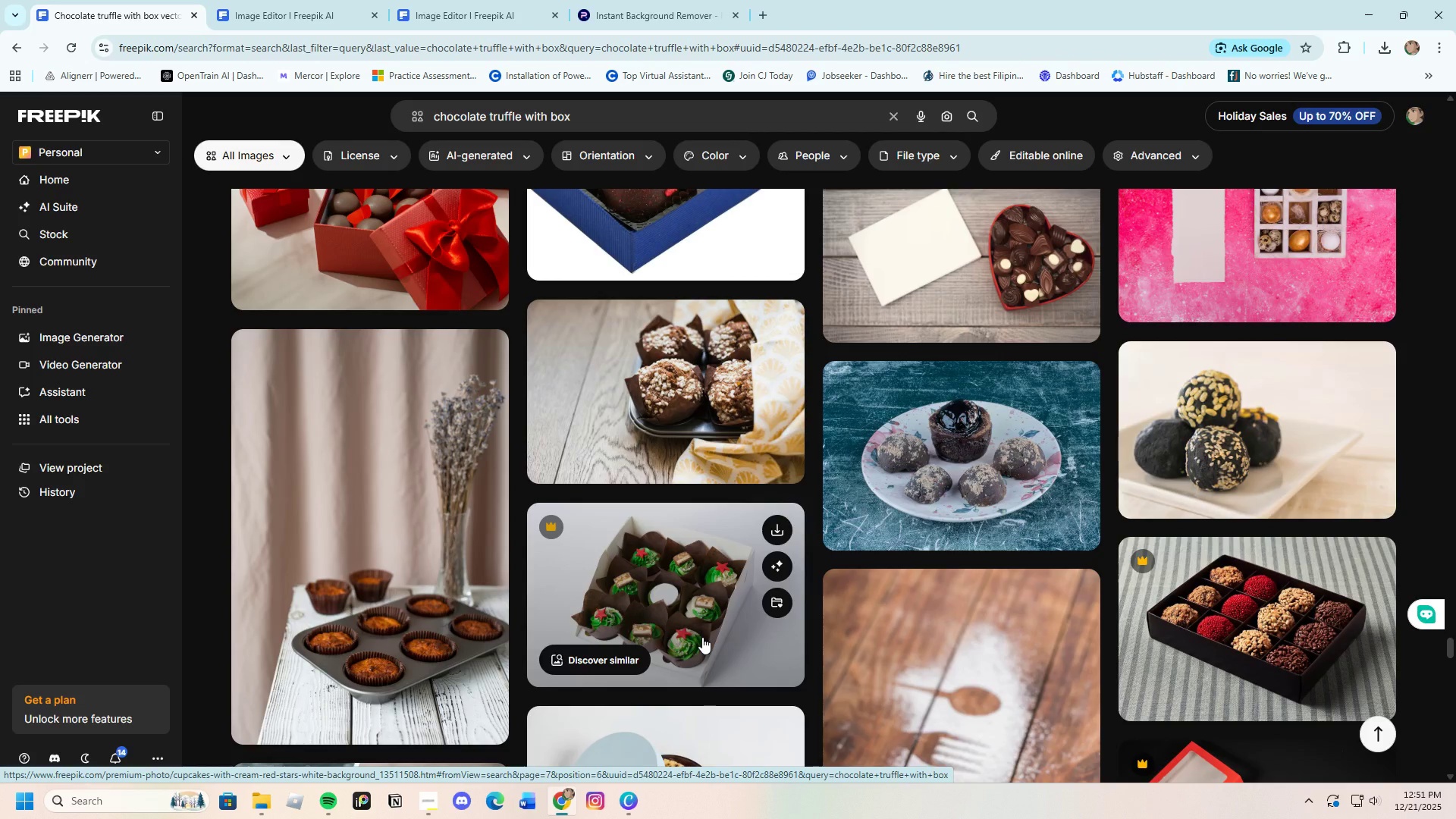 
scroll: coordinate [703, 635], scroll_direction: up, amount: 1.0
 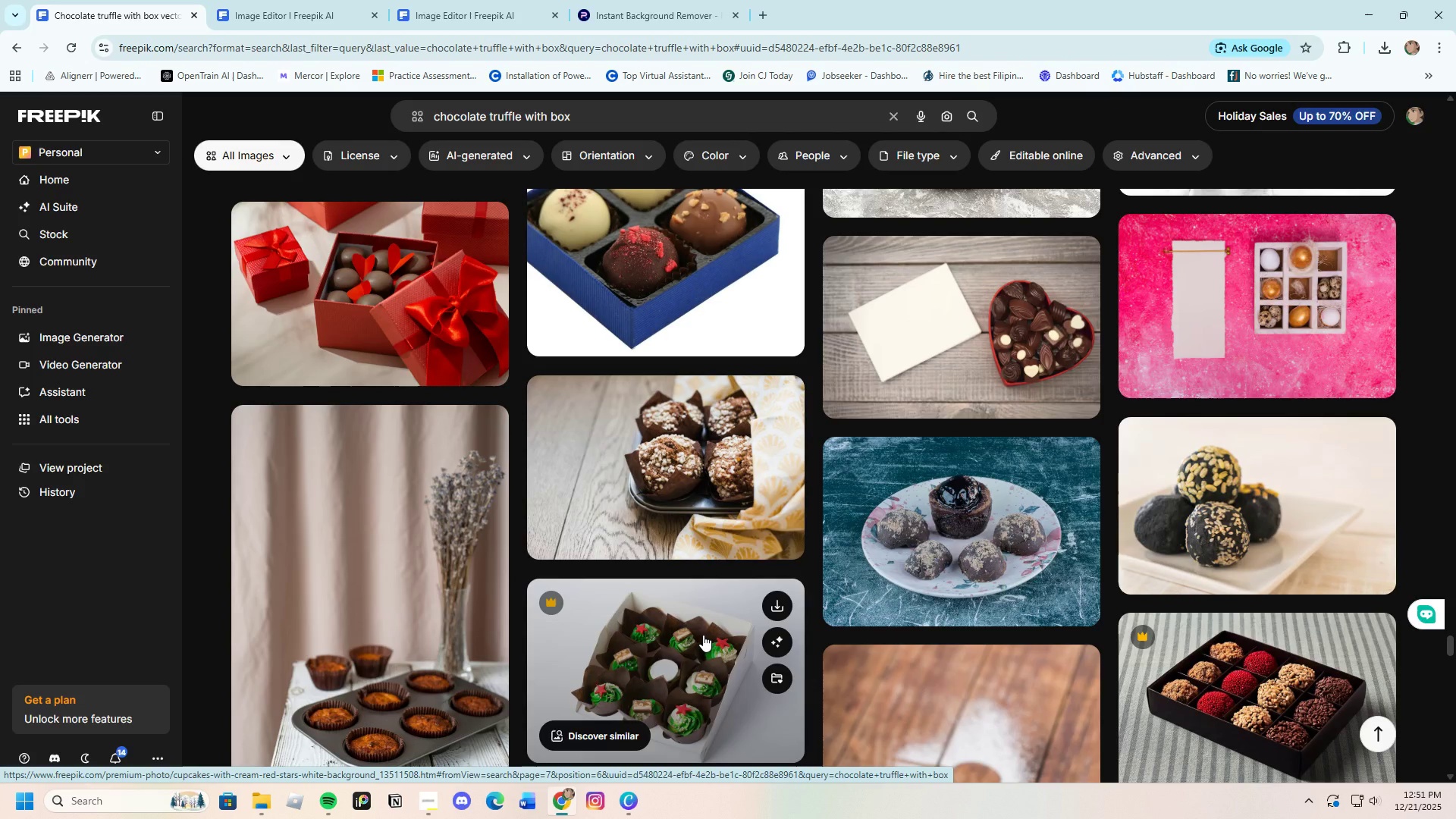 
scroll: coordinate [703, 635], scroll_direction: none, amount: 0.0
 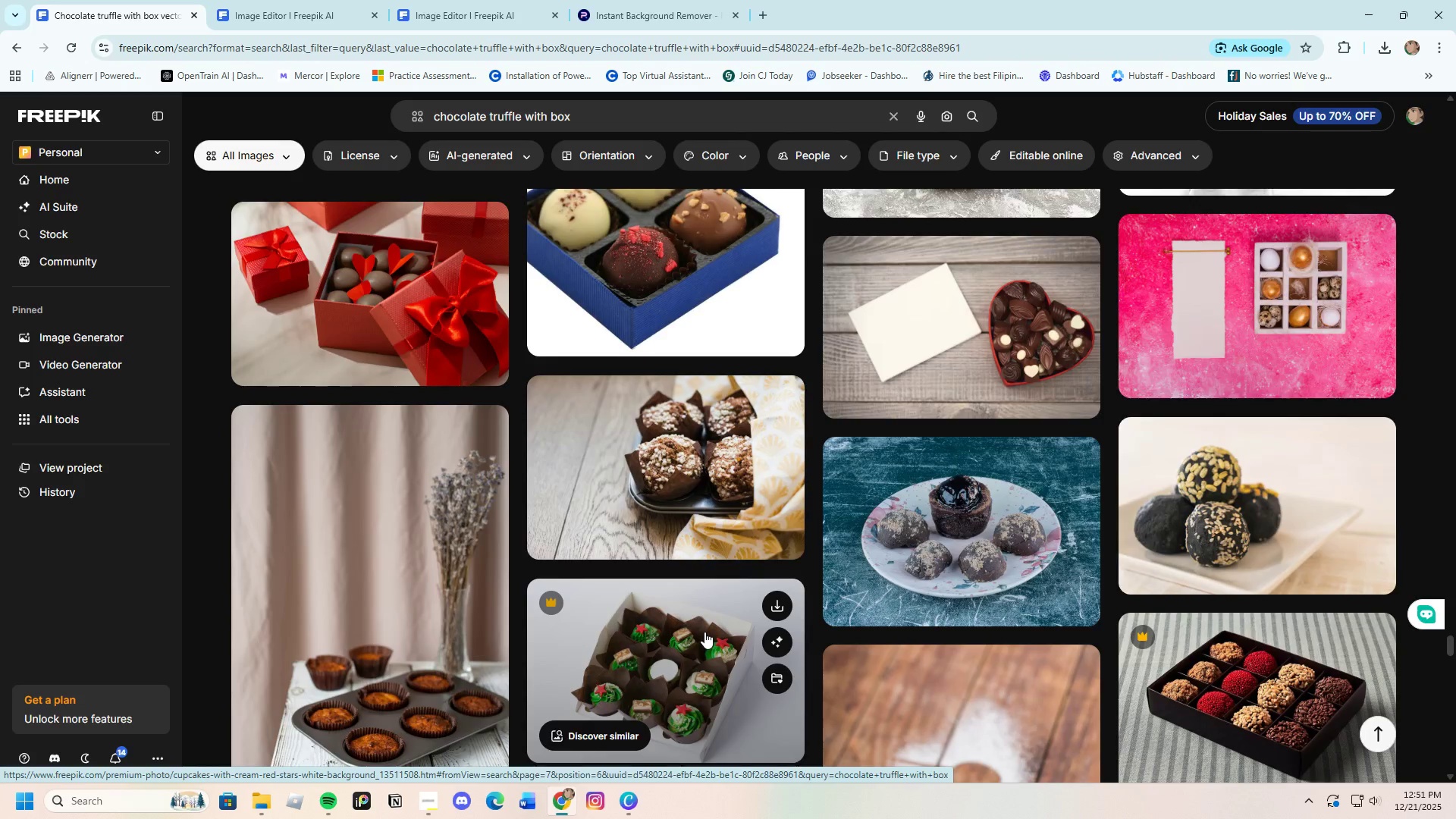 
scroll: coordinate [689, 647], scroll_direction: down, amount: 19.0
 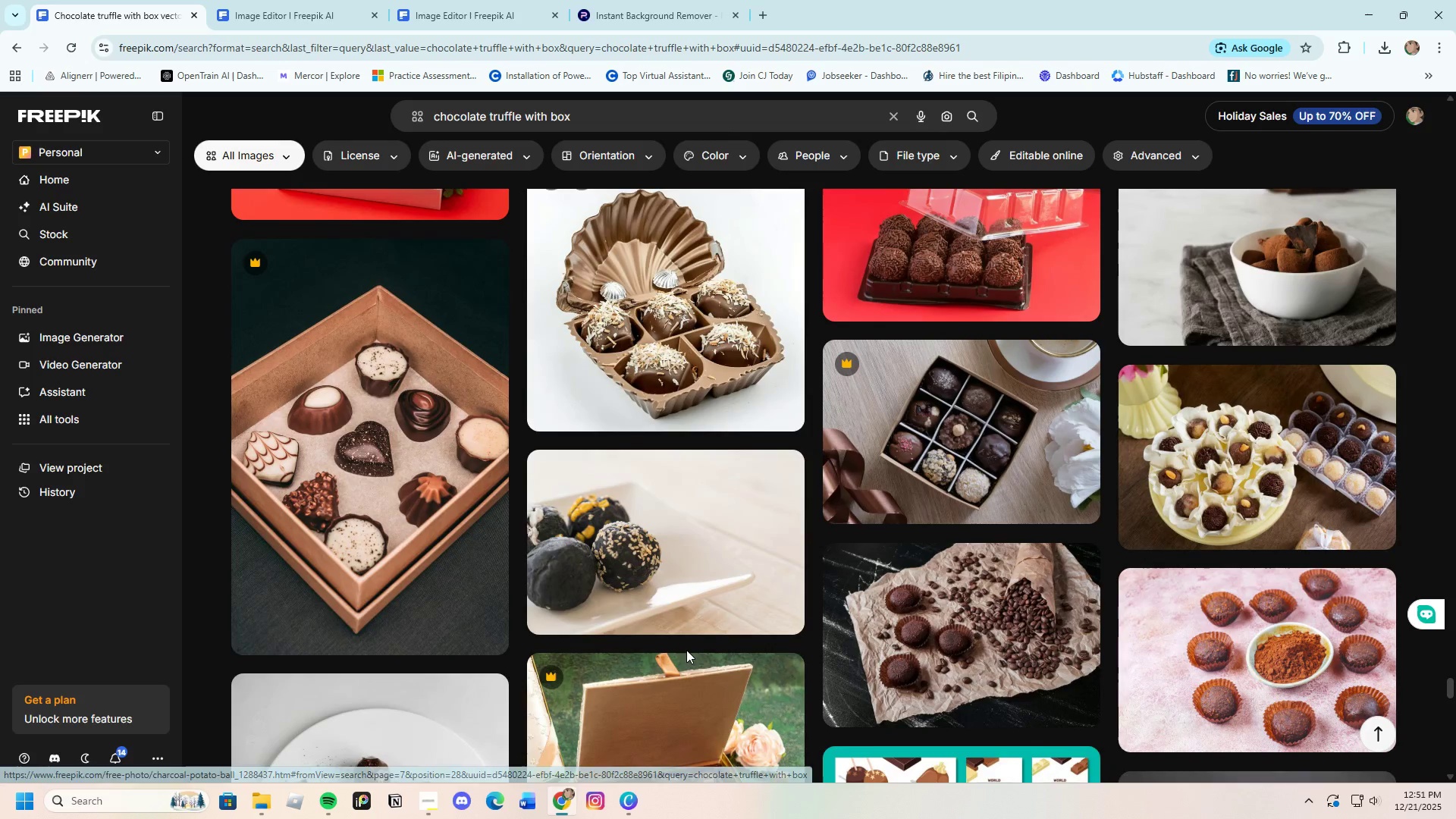 
scroll: coordinate [686, 650], scroll_direction: down, amount: 8.0
 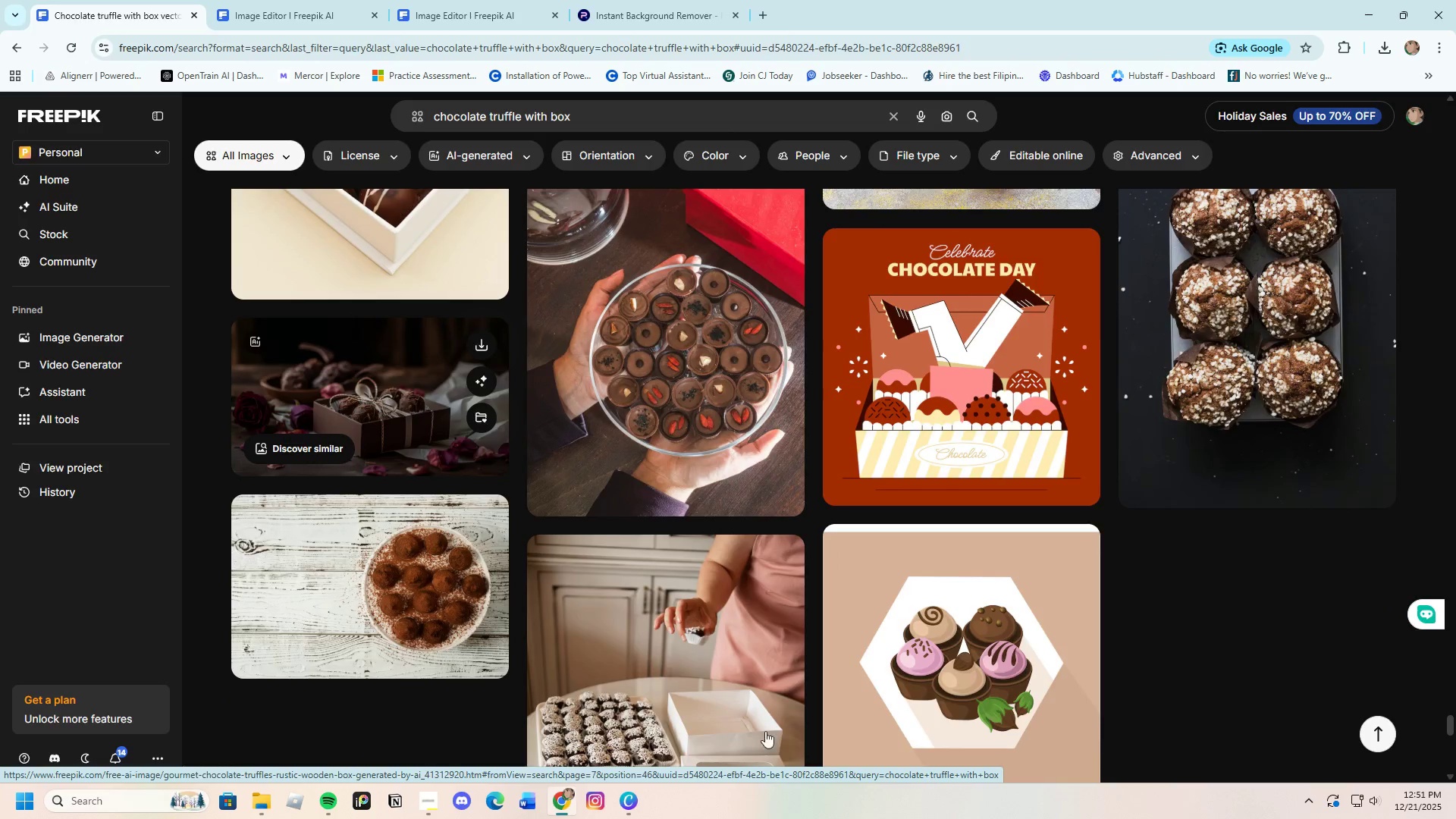 
wait(8.55)
 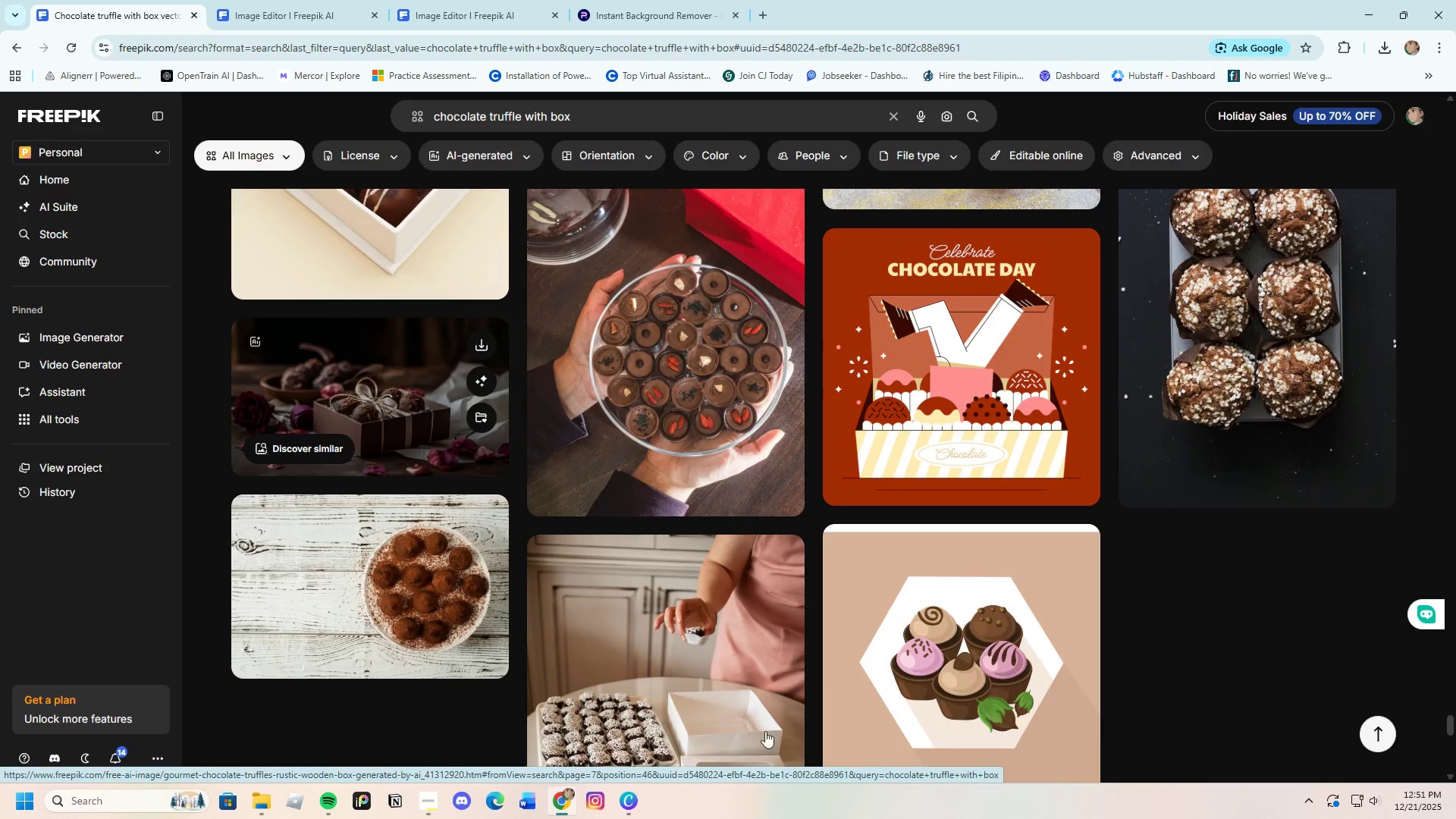 
scroll: coordinate [613, 583], scroll_direction: down, amount: 4.0
 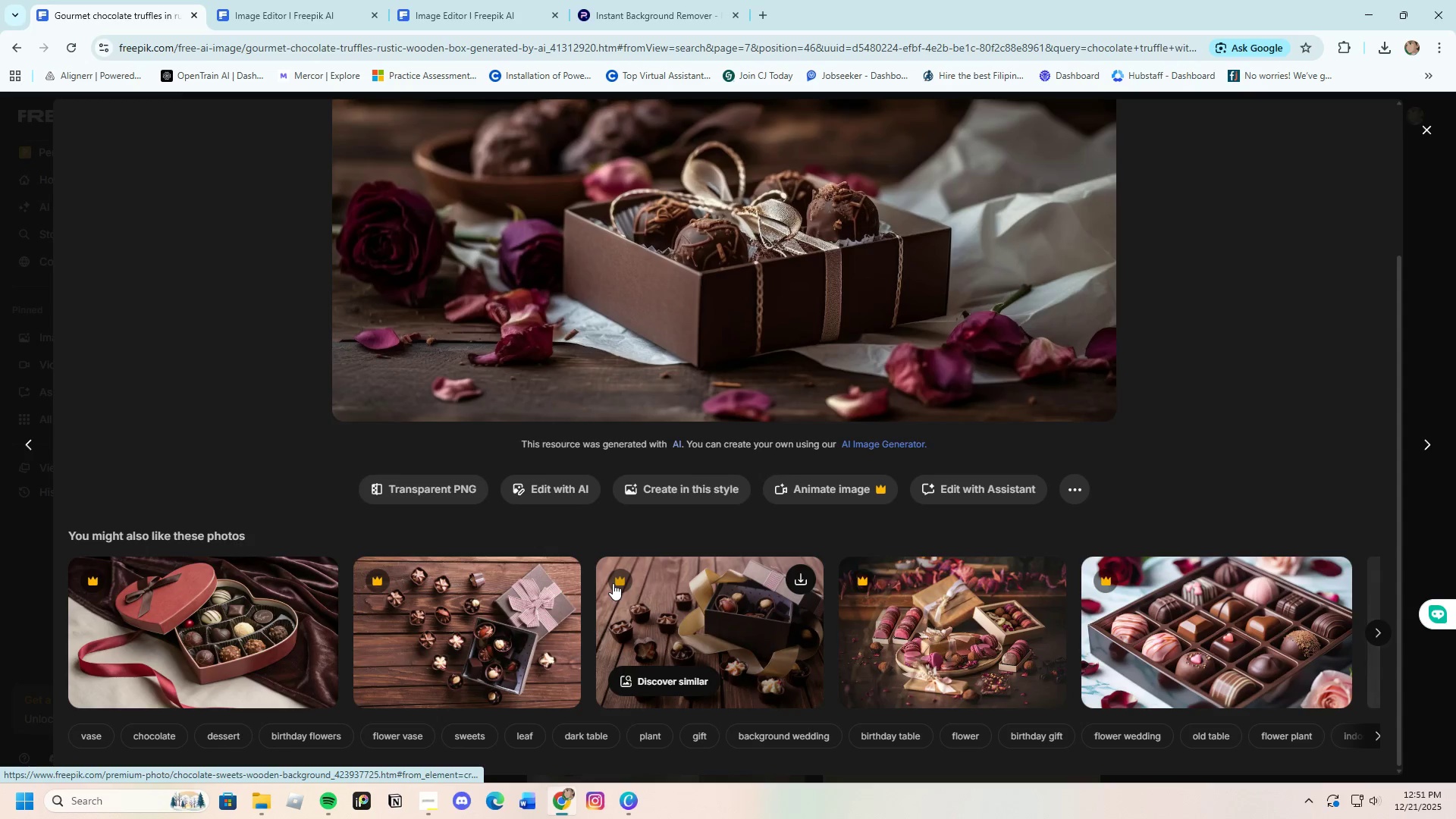 
scroll: coordinate [613, 583], scroll_direction: up, amount: 3.0
 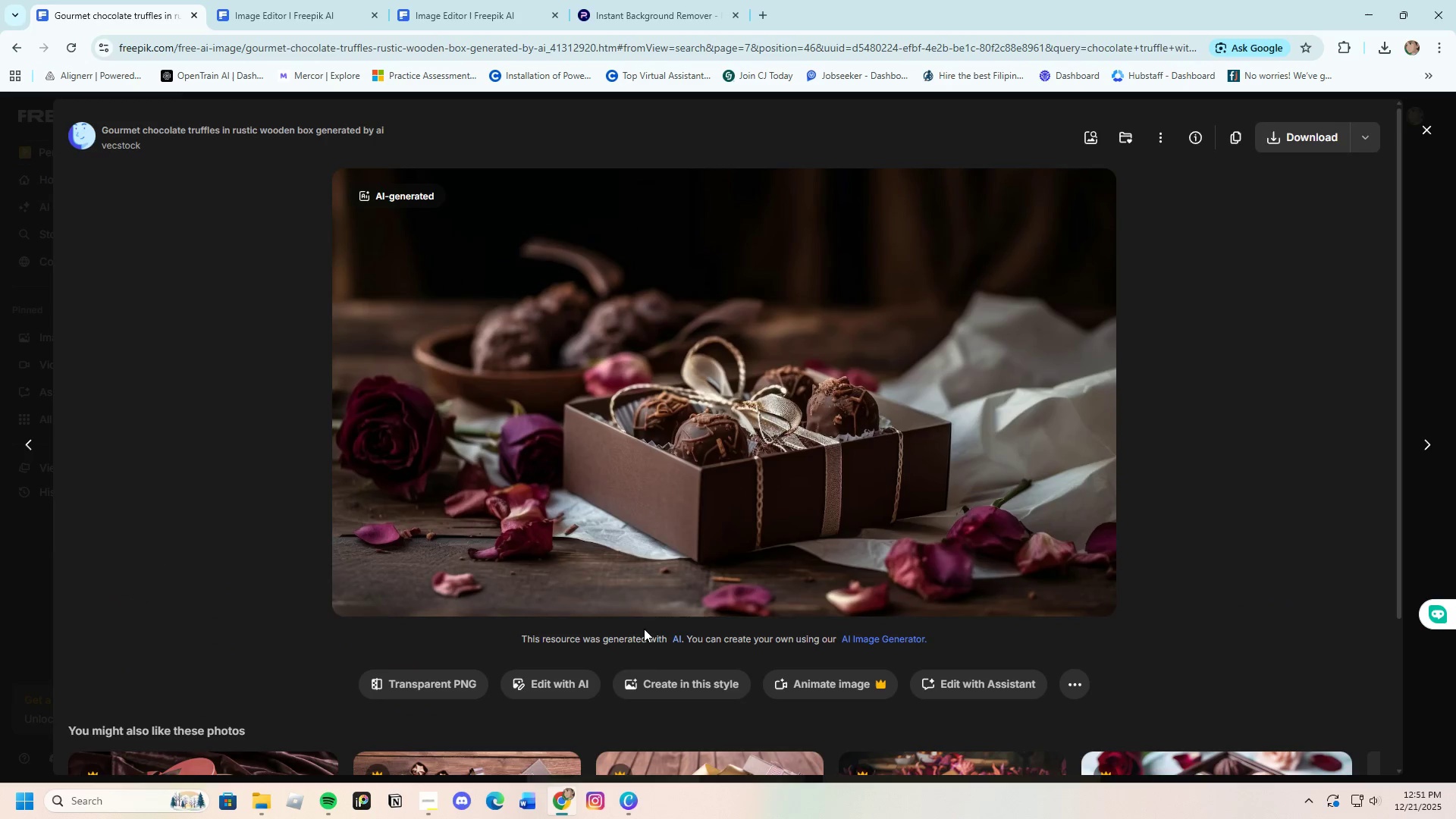 
left_click([552, 681])
 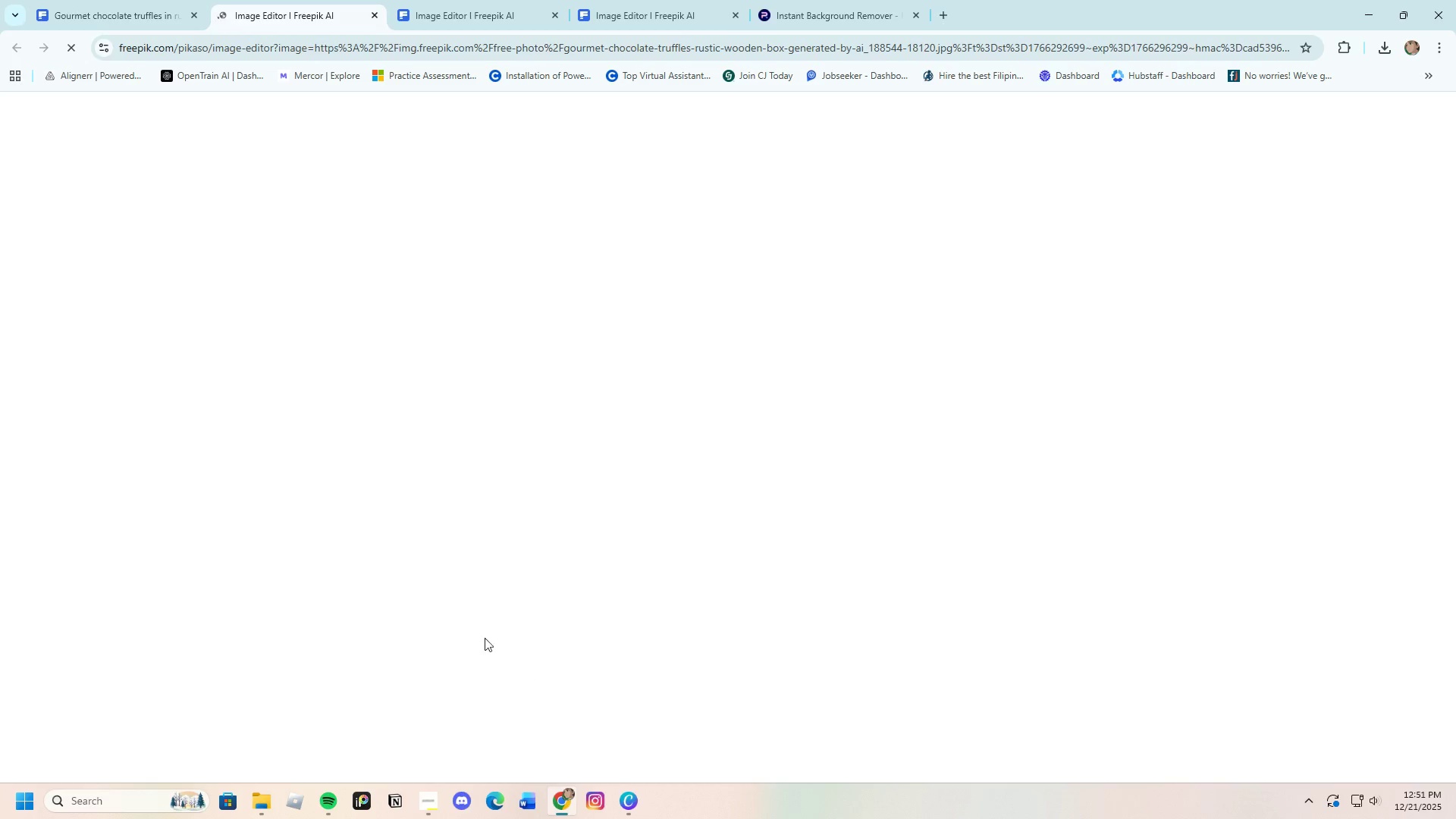 
left_click([125, 0])
 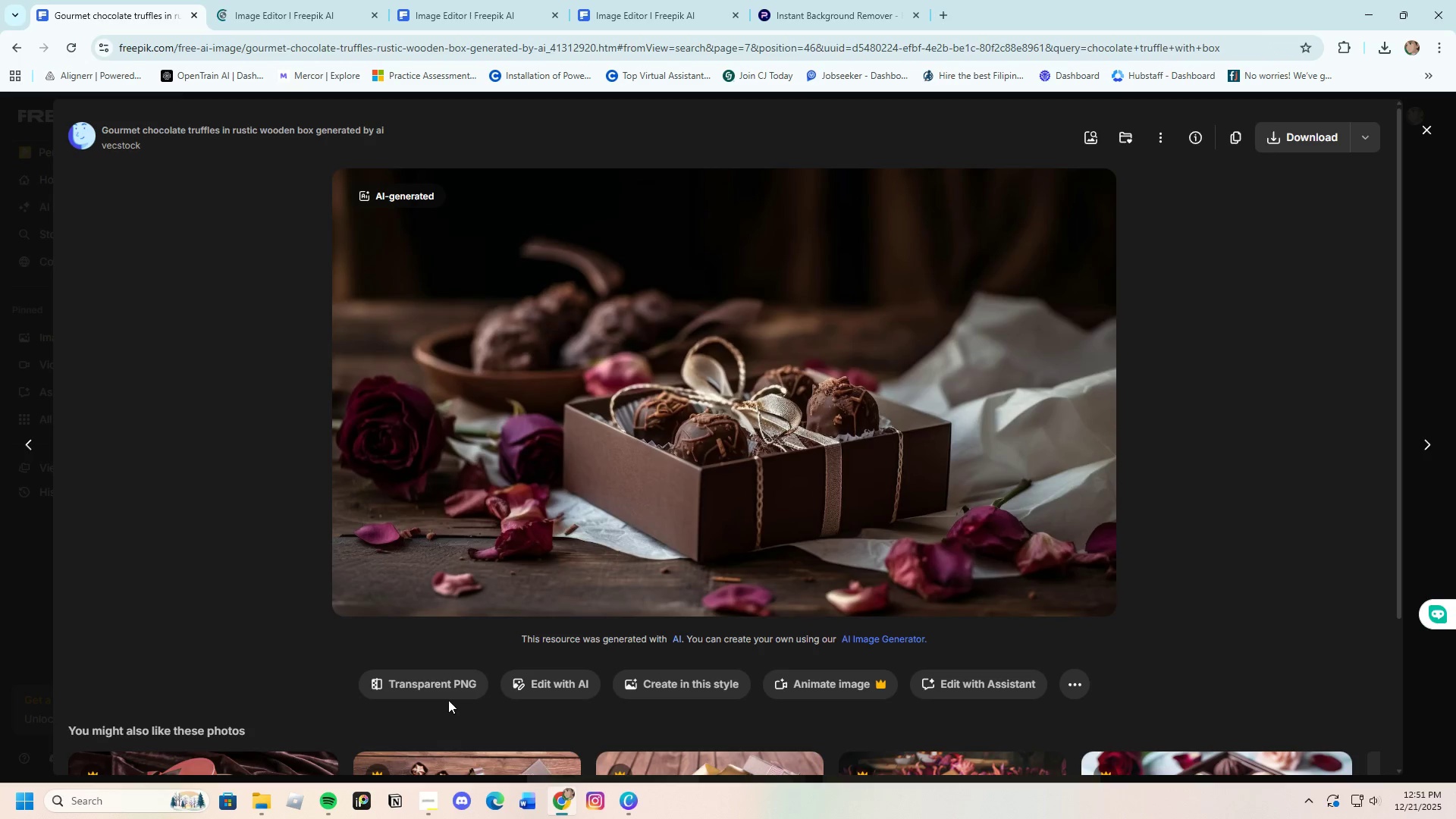 
left_click([446, 685])
 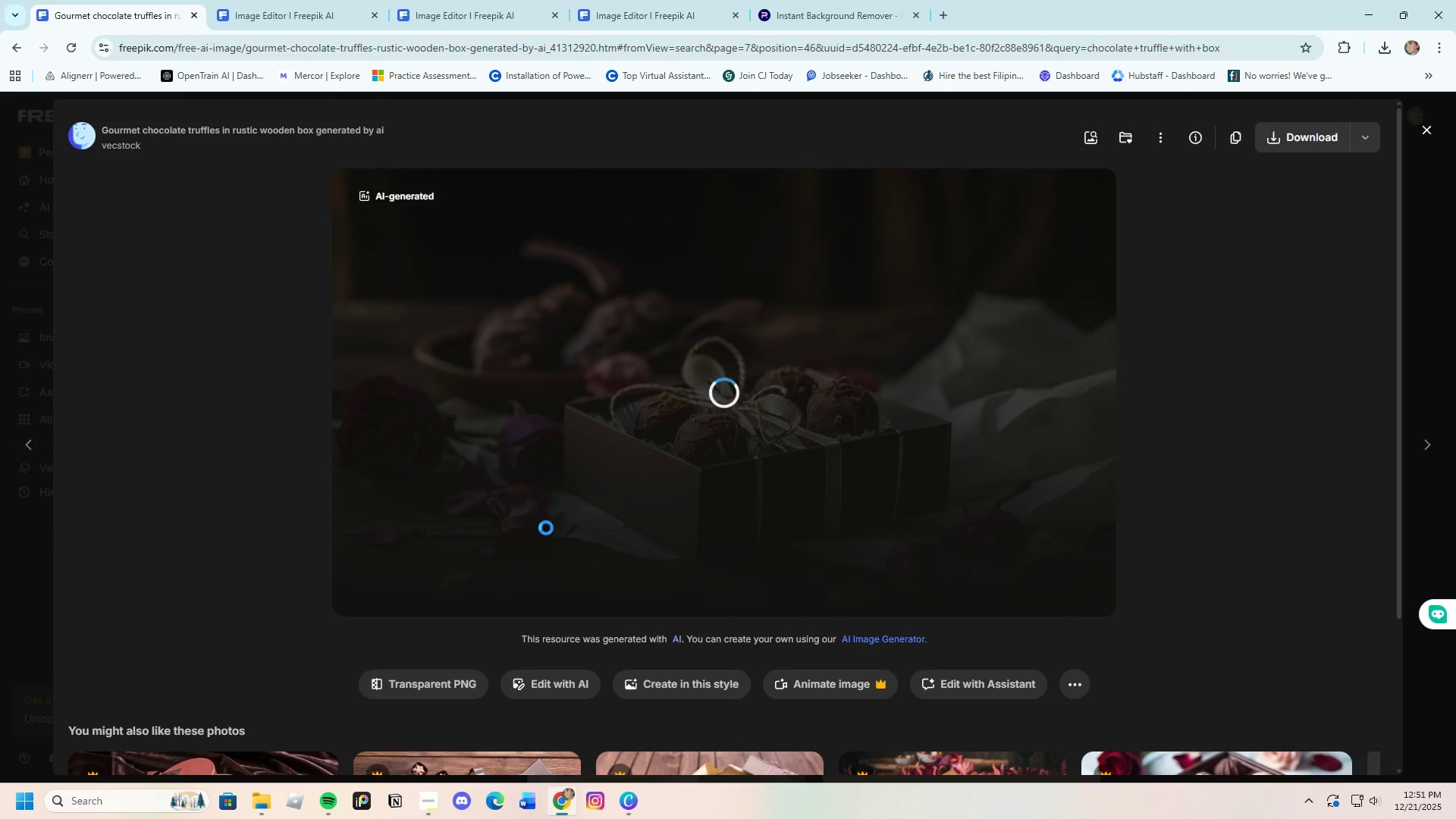 
wait(14.25)
 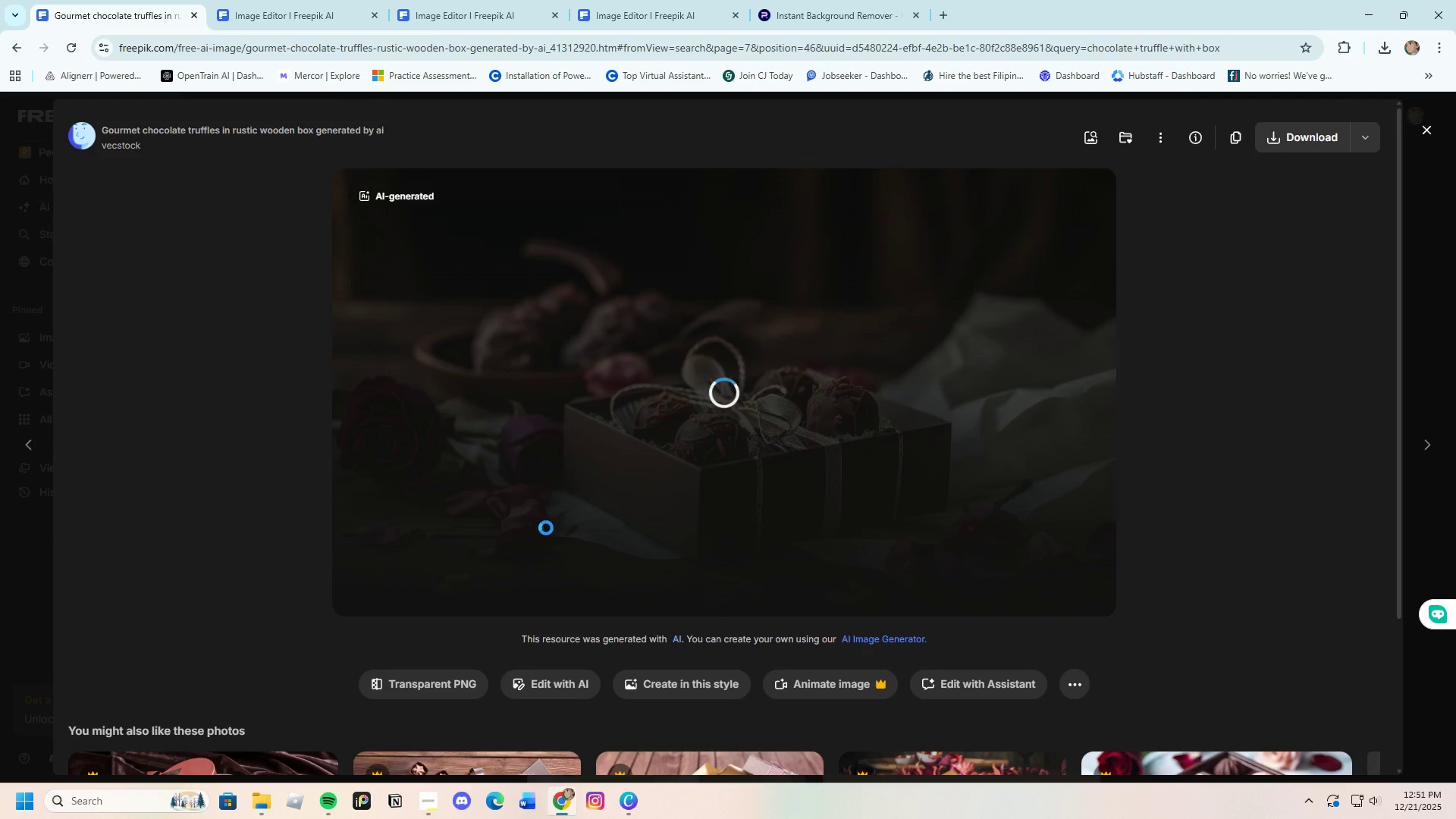 
scroll: coordinate [655, 394], scroll_direction: up, amount: 3.0
 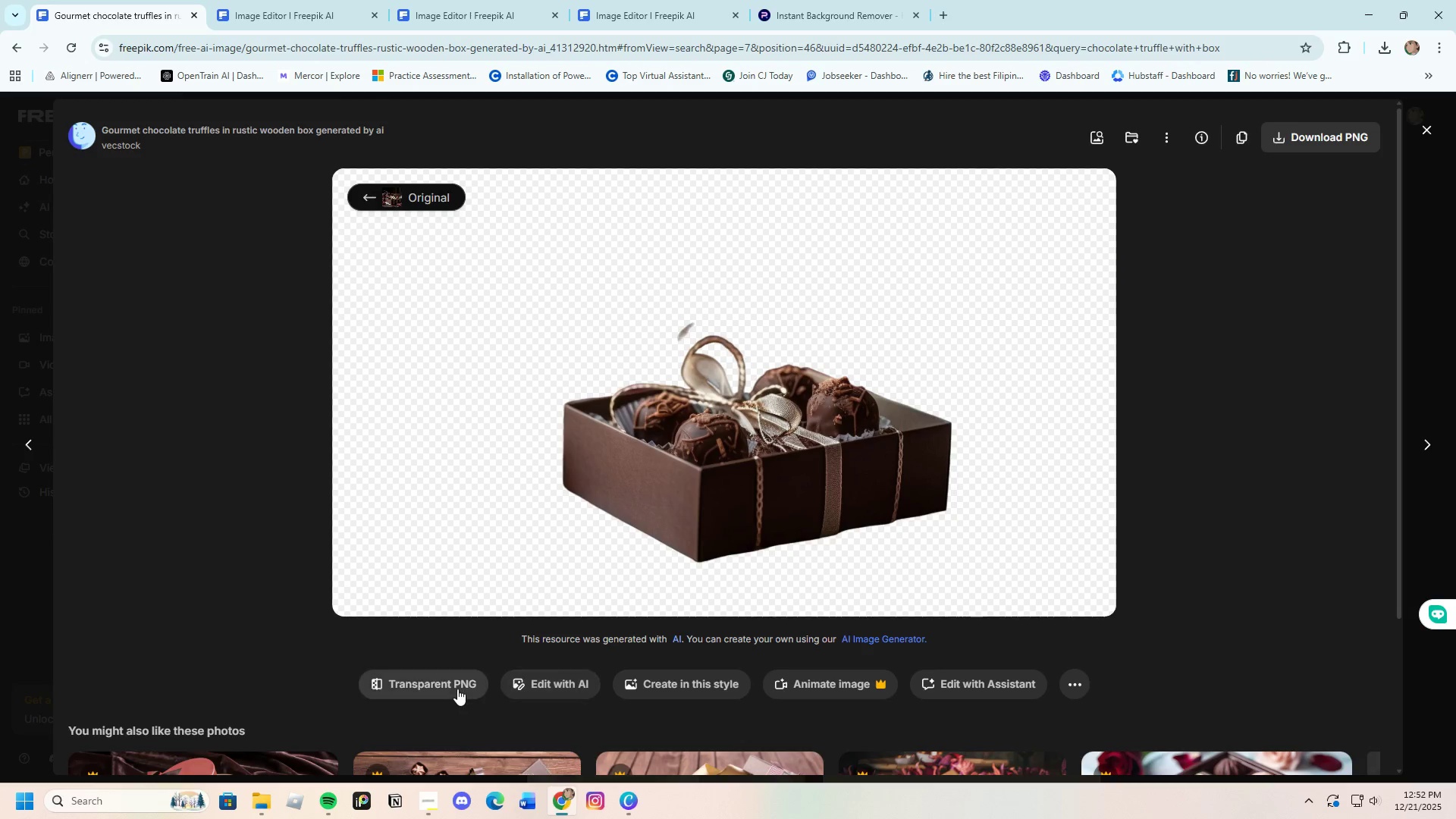 
wait(12.88)
 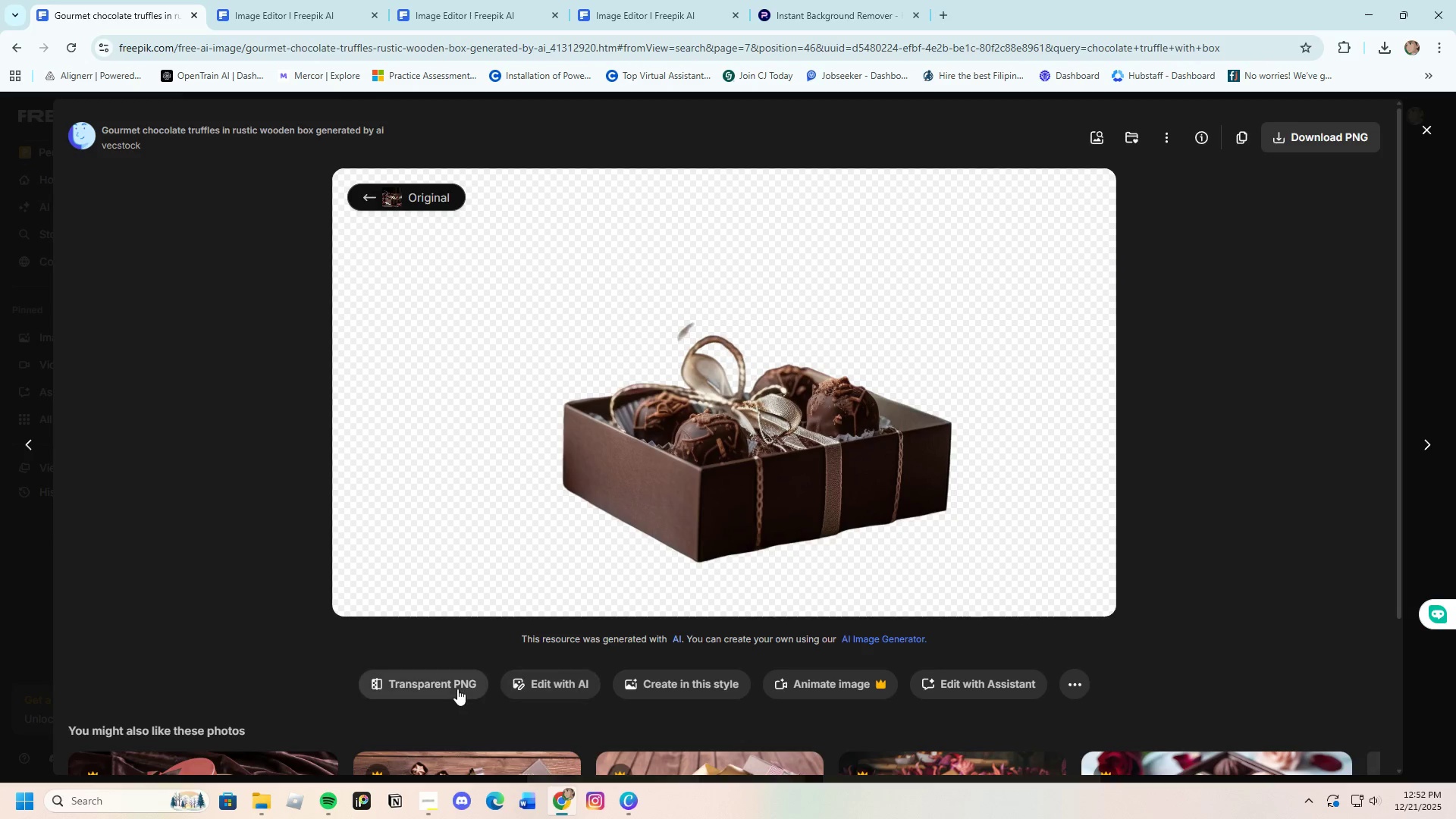 
left_click([556, 14])
 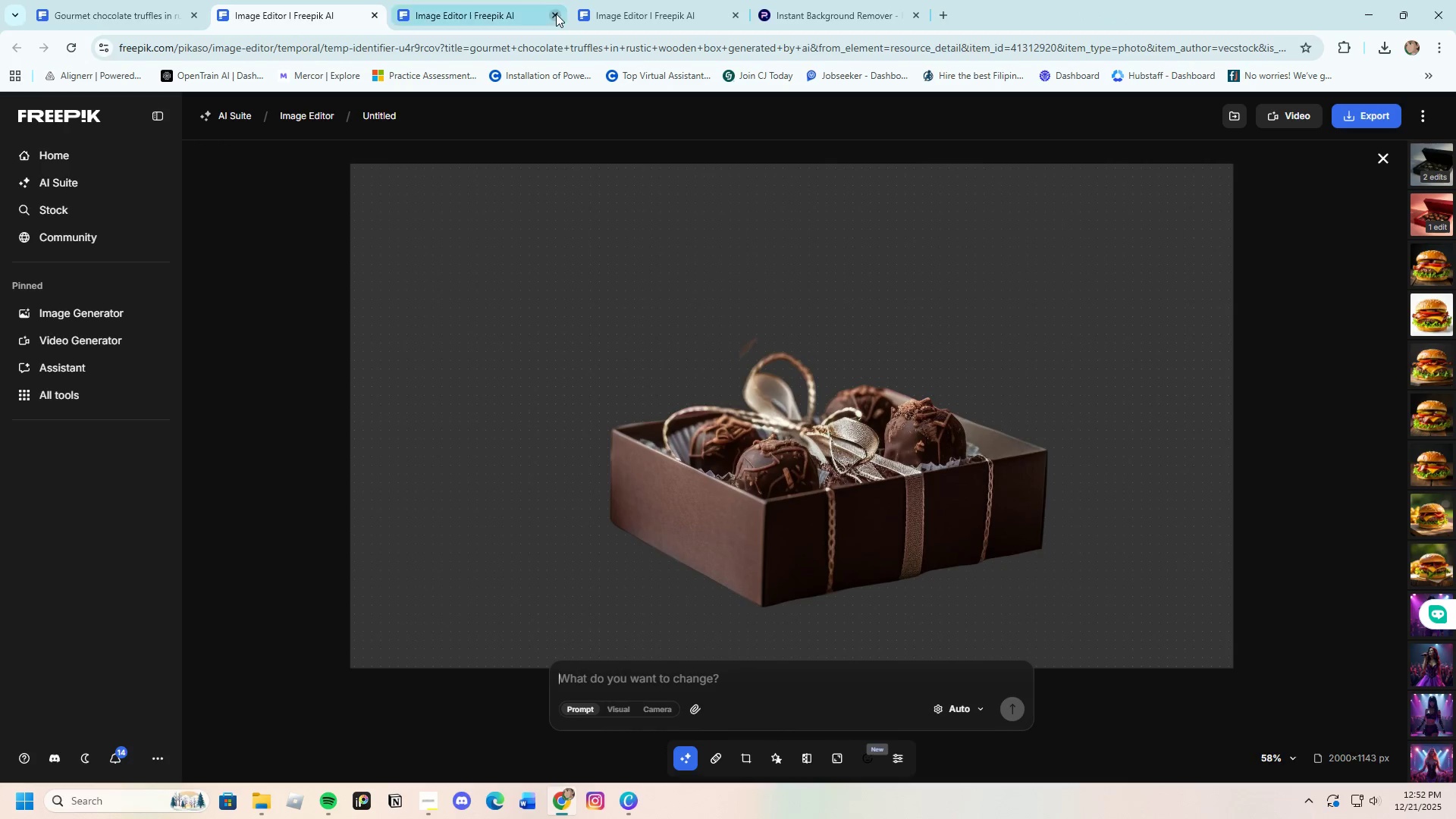 
left_click([556, 14])
 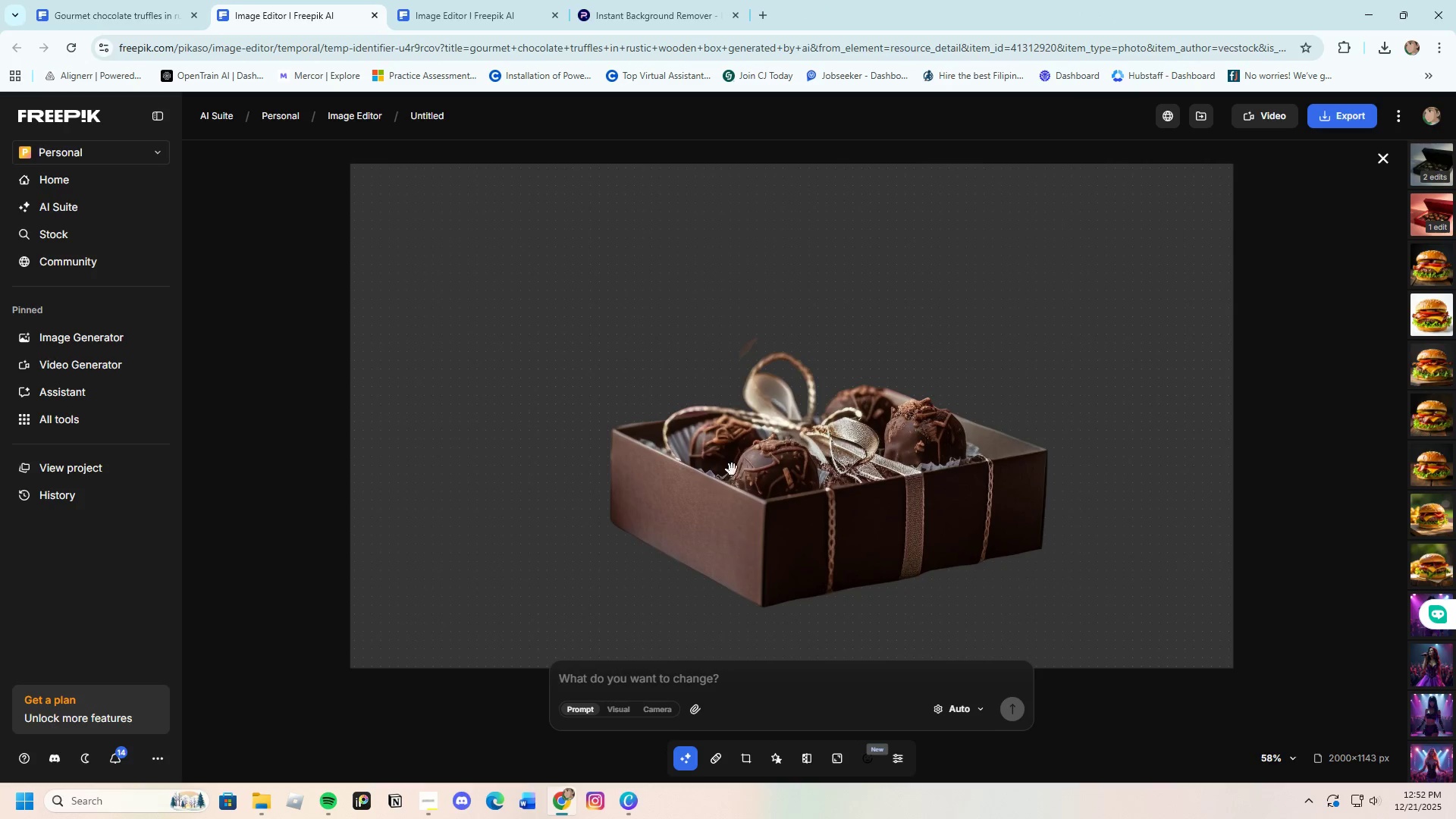 
left_click_drag(start_coordinate=[745, 422], to_coordinate=[693, 434])
 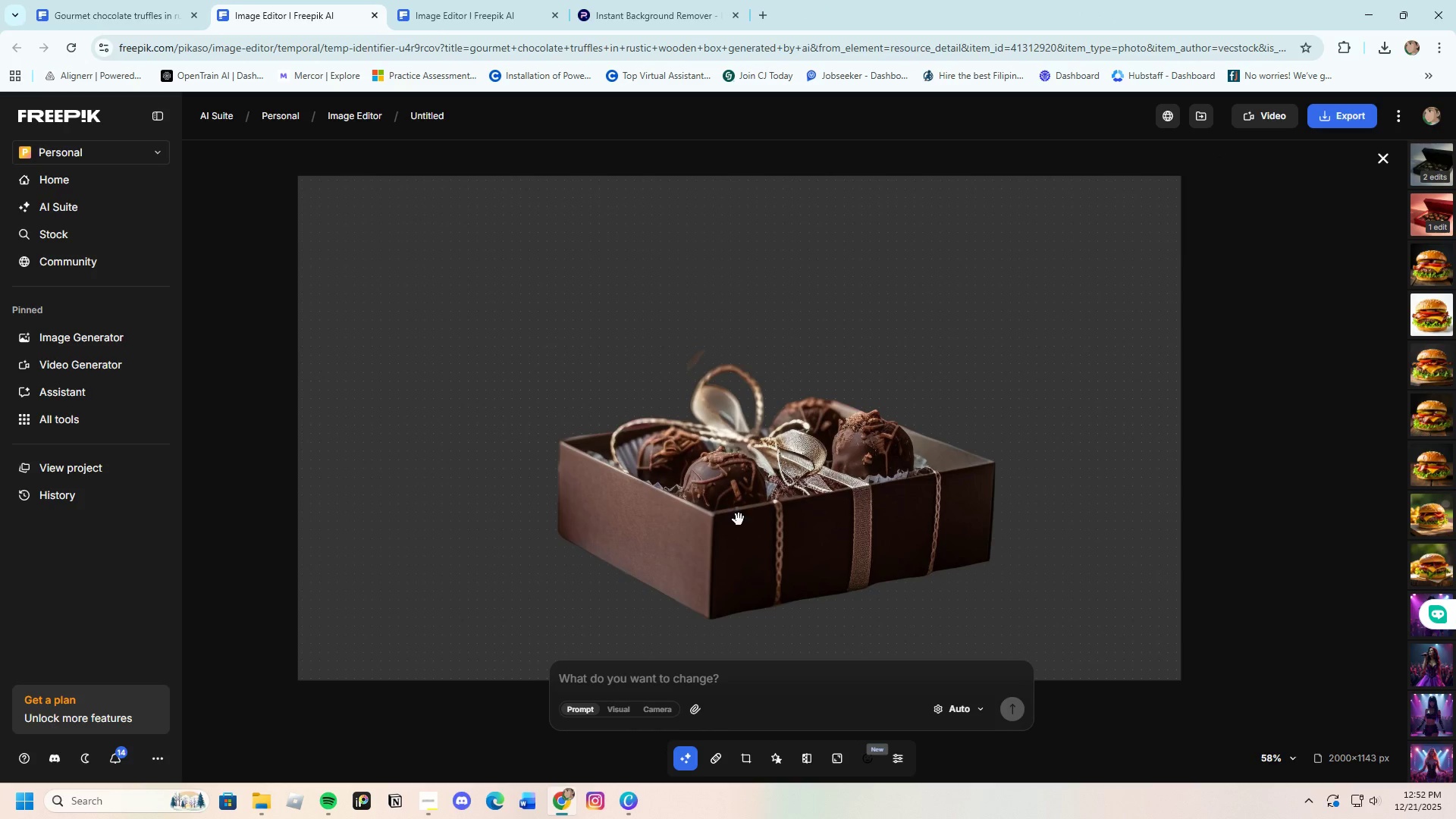 
scroll: coordinate [741, 522], scroll_direction: up, amount: 7.0
 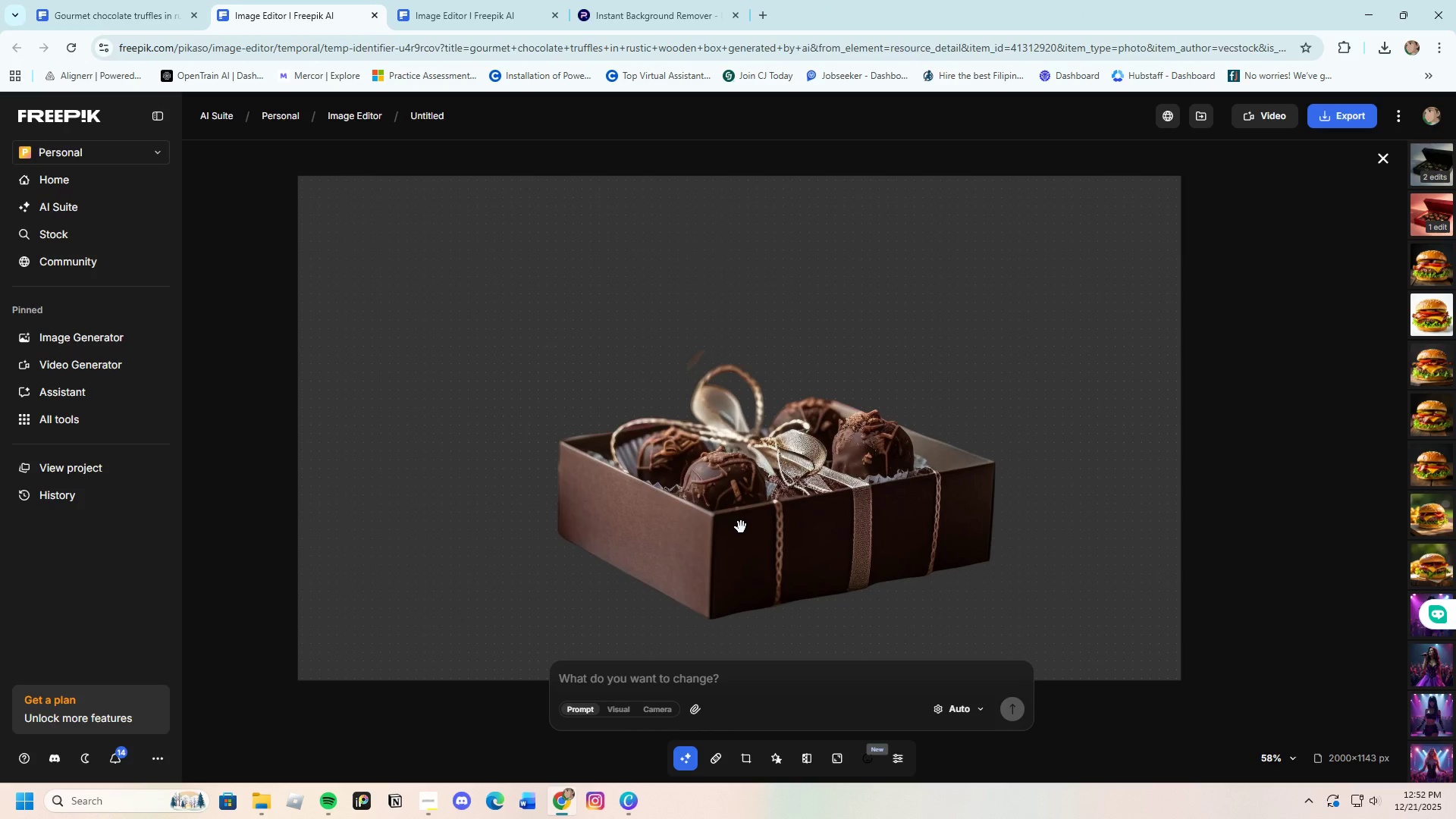 
scroll: coordinate [741, 527], scroll_direction: down, amount: 2.0
 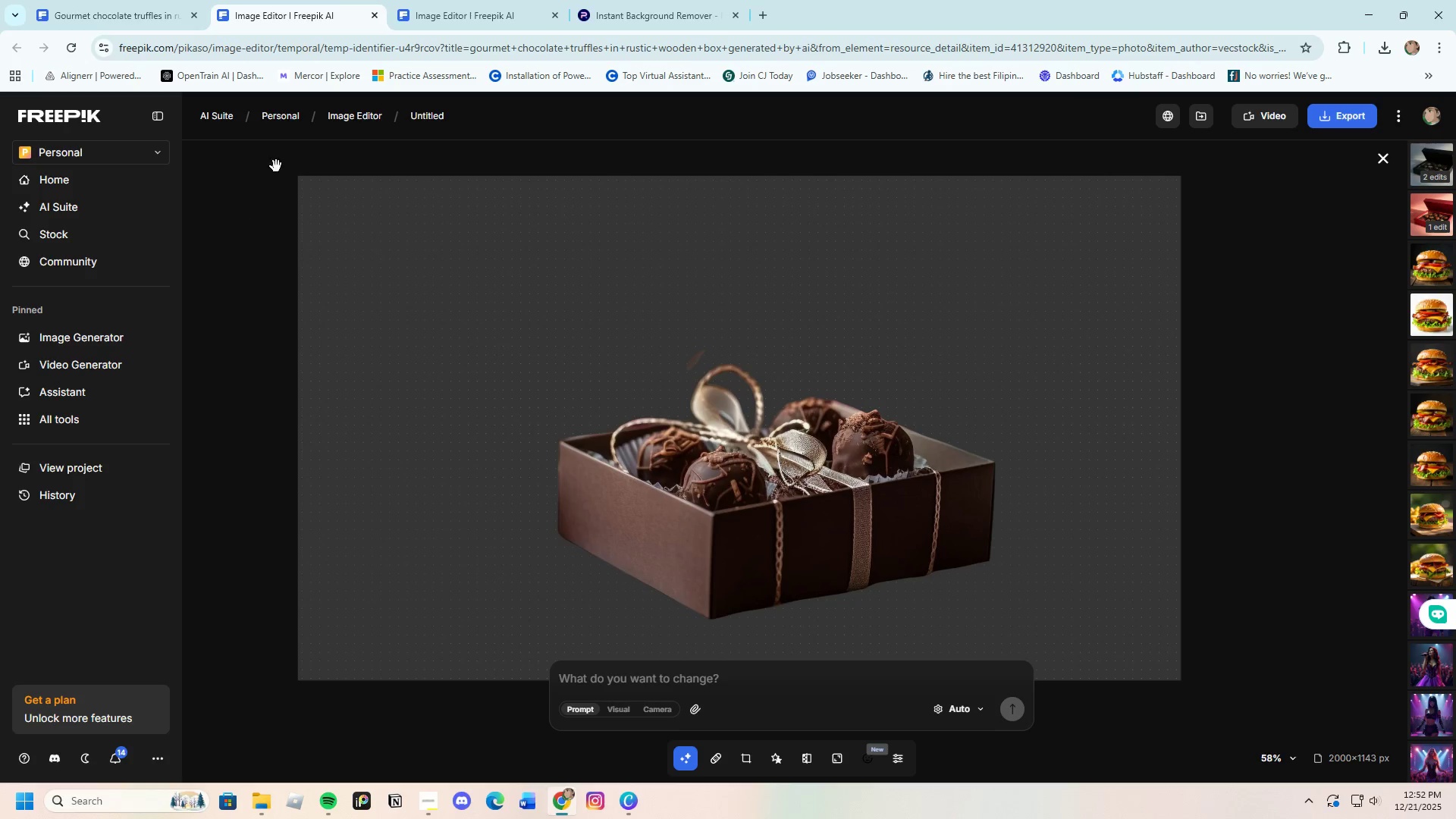 
left_click([496, 0])
 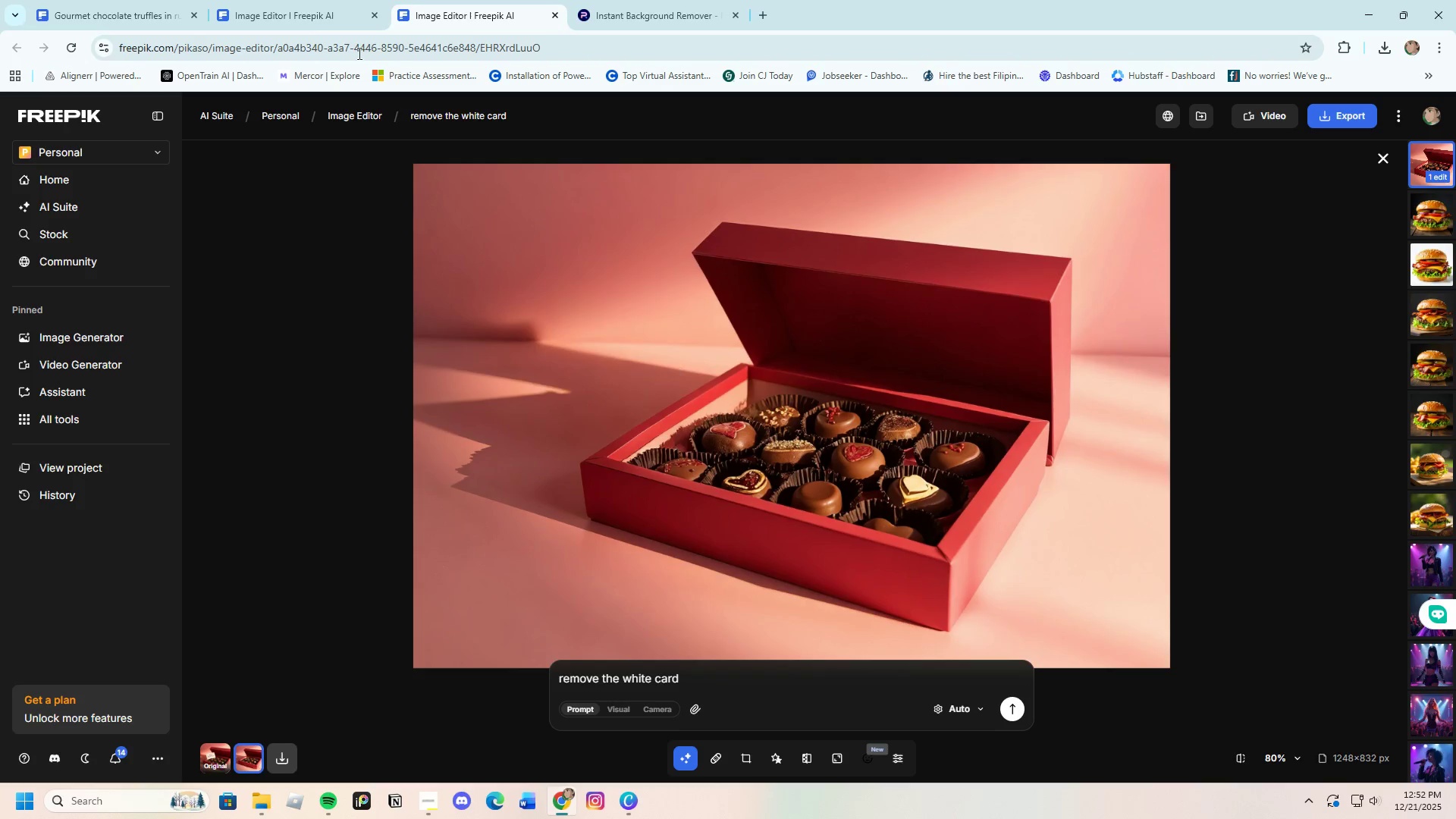 
left_click([312, 0])
 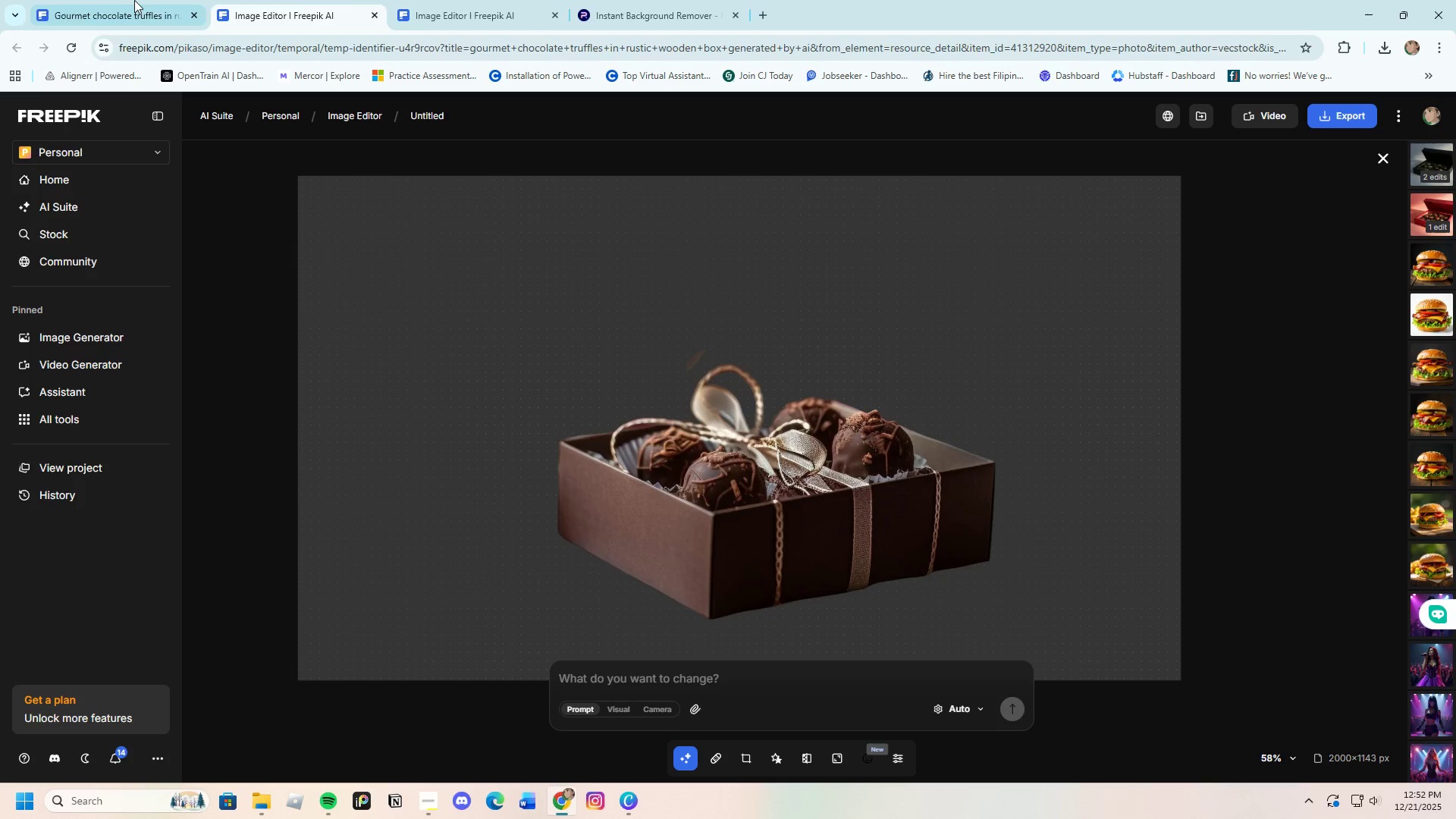 
left_click([124, 0])
 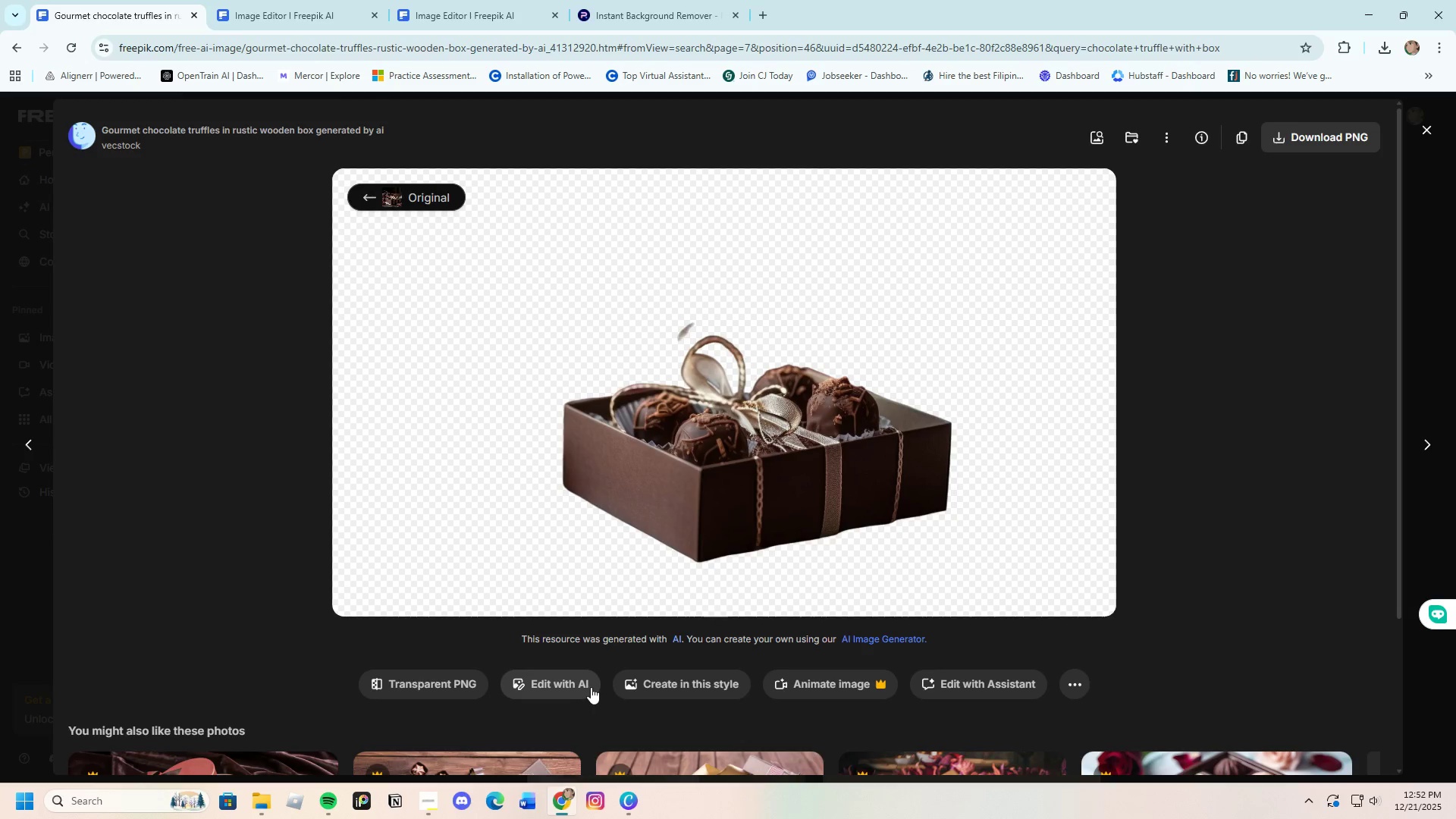 
scroll: coordinate [650, 680], scroll_direction: down, amount: 6.0
 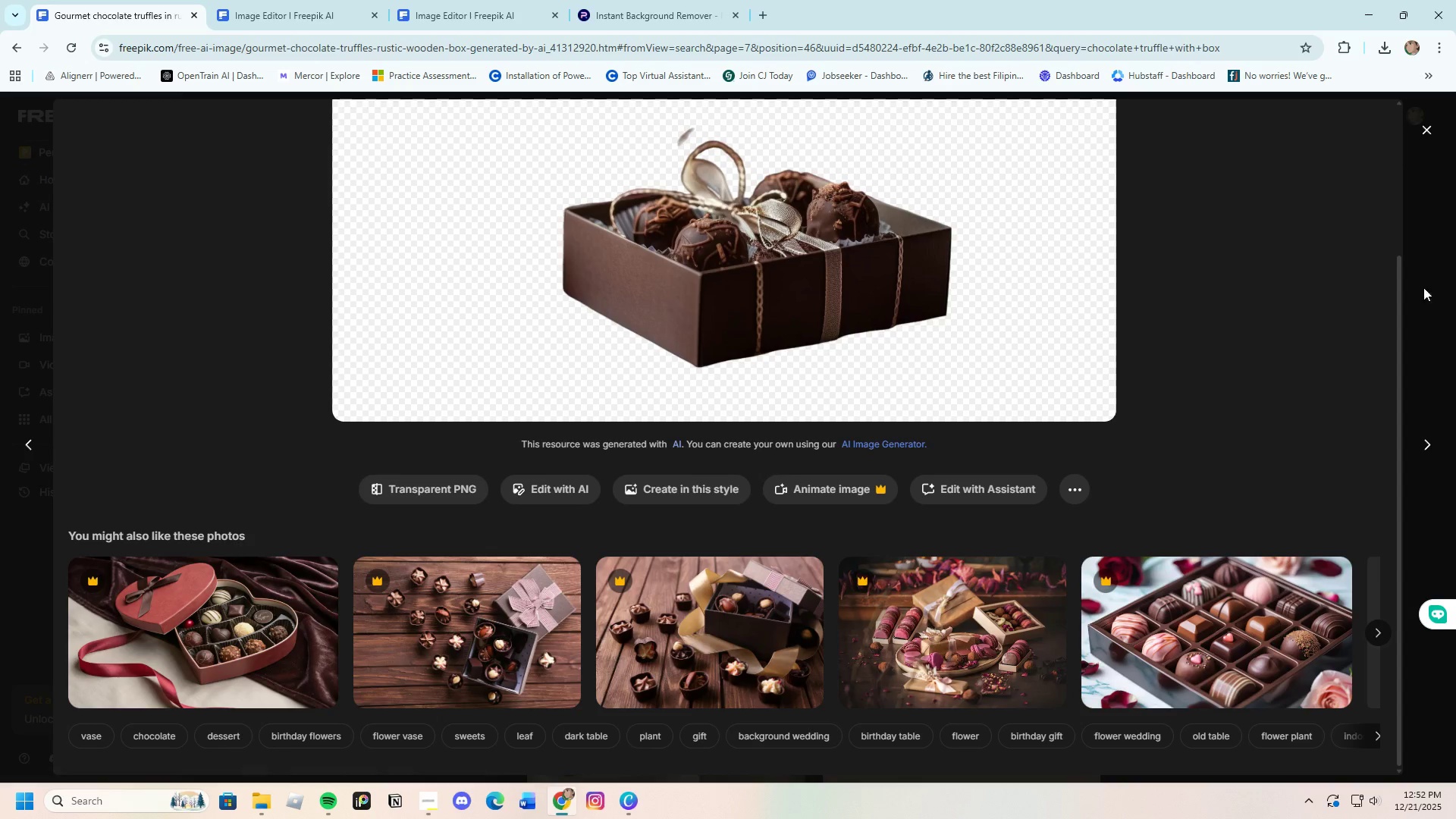 
left_click([1426, 129])
 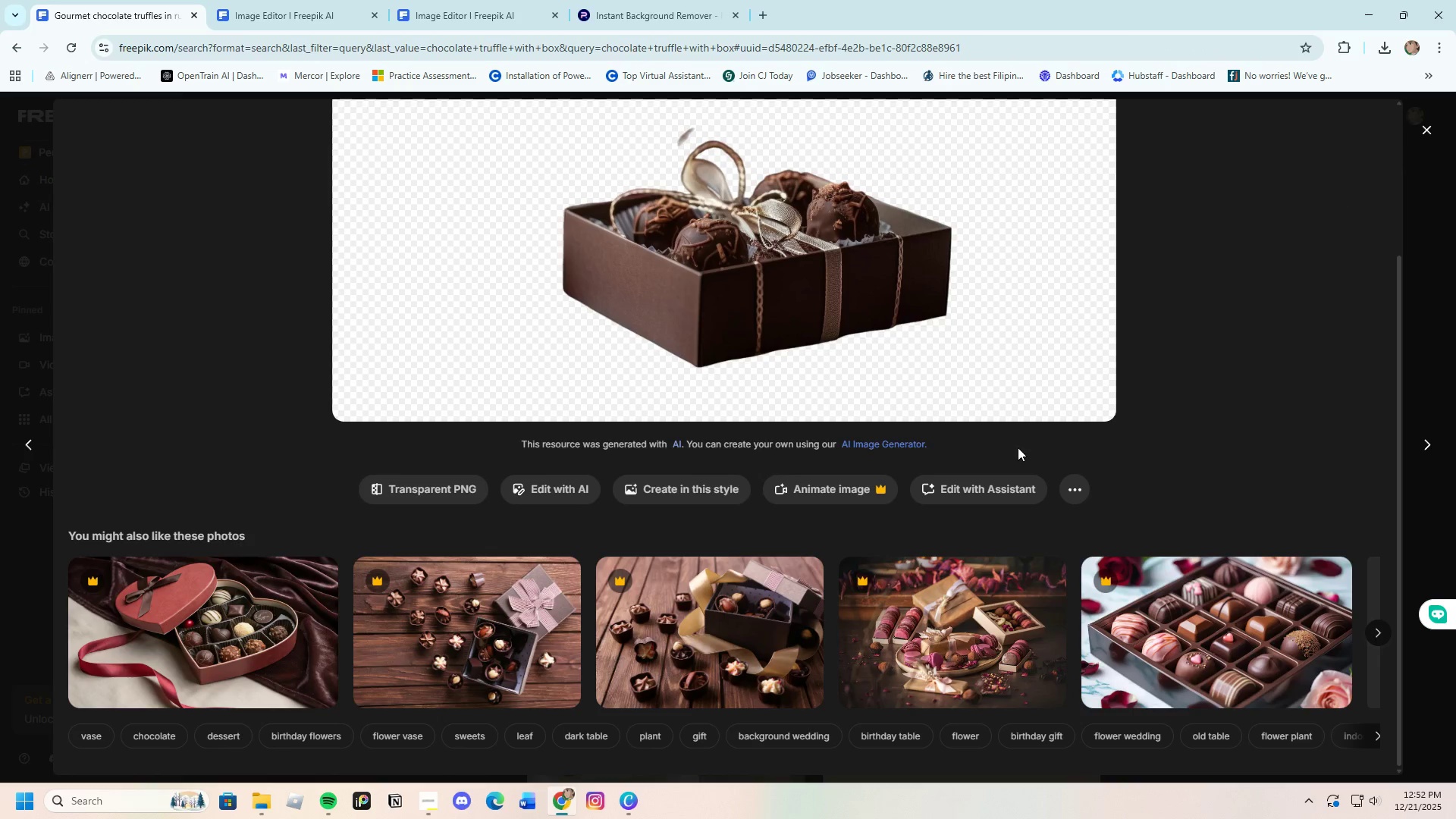 
mouse_move([747, 611])
 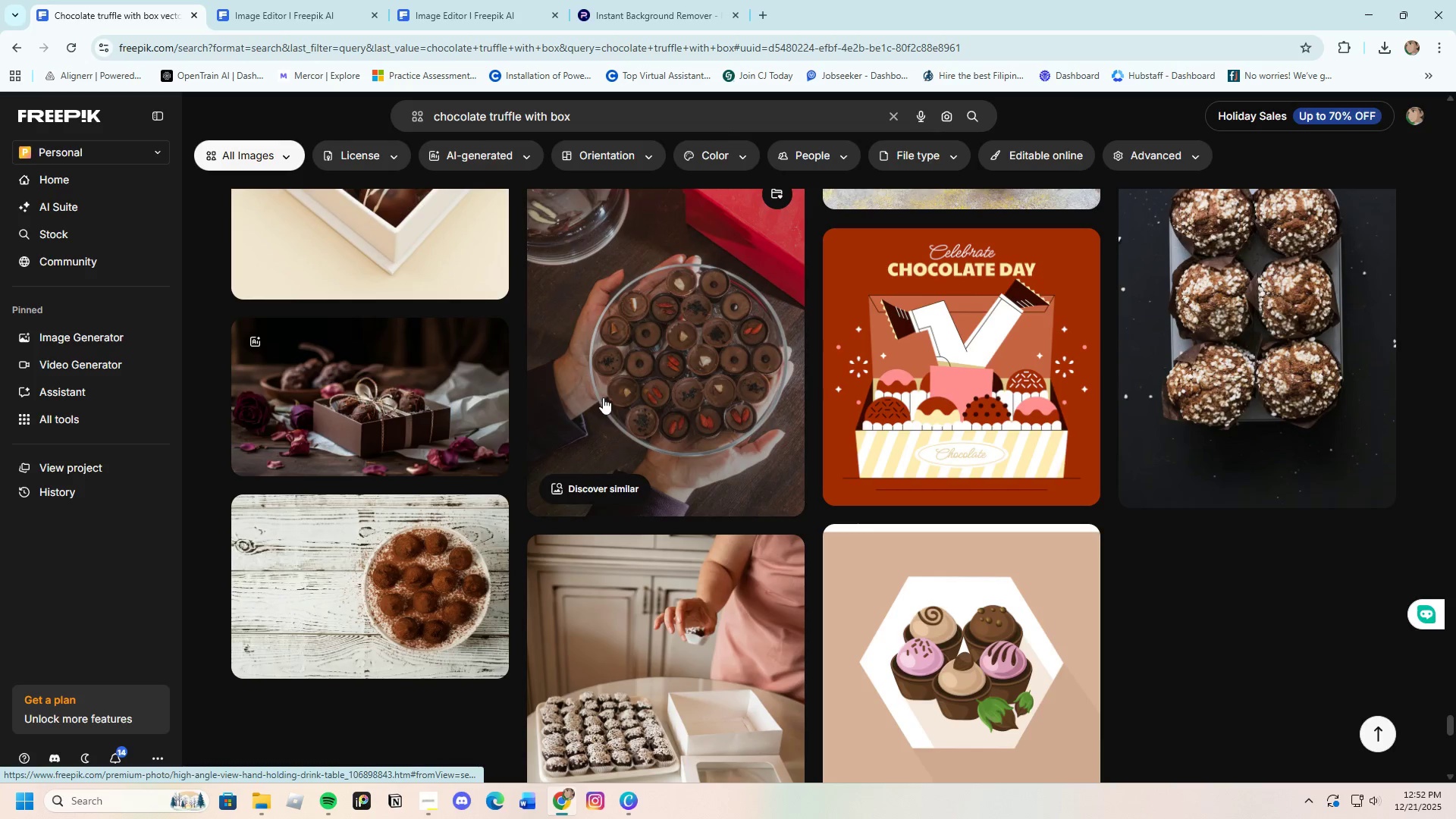 
left_click([416, 412])
 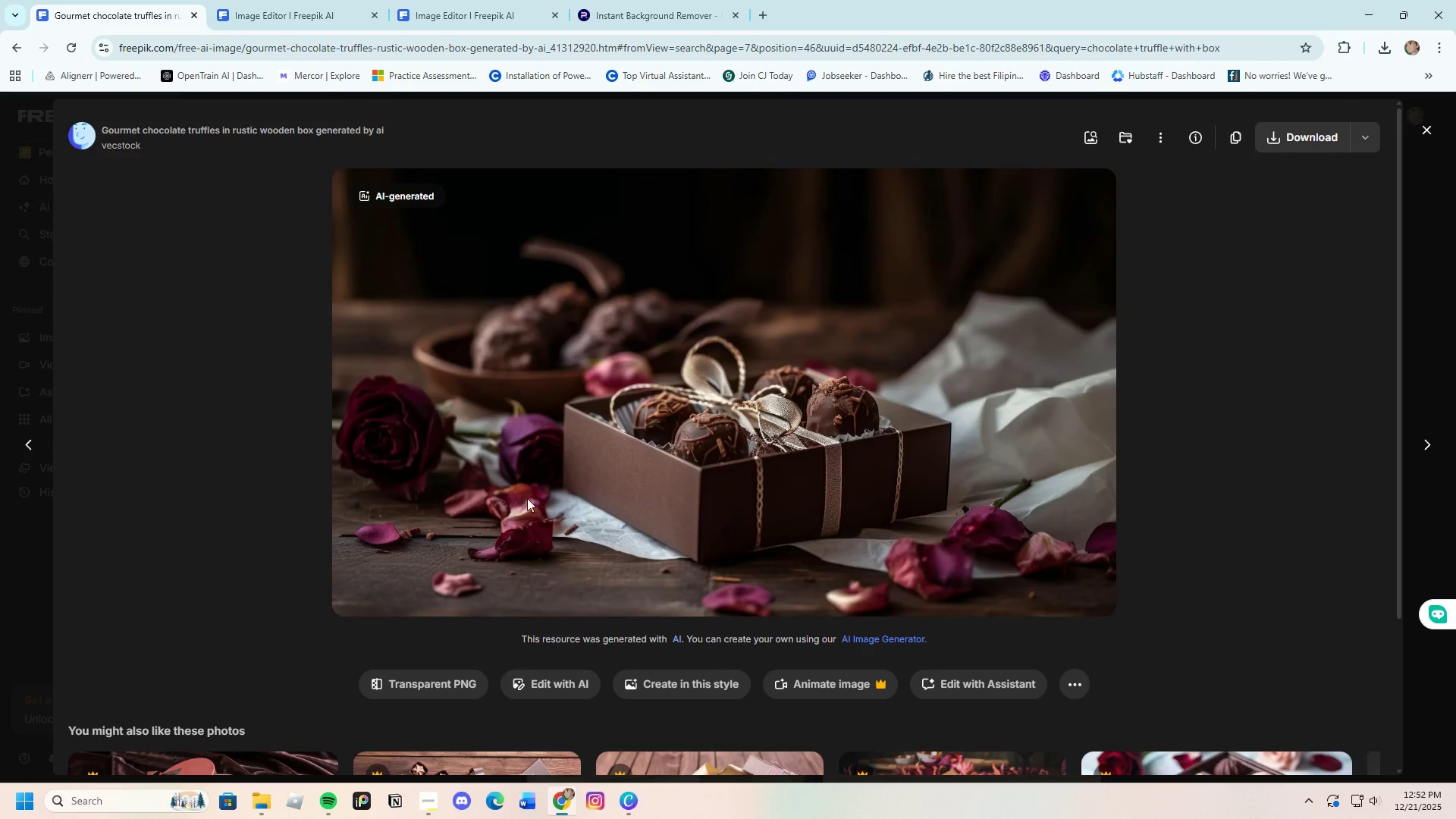 
wait(11.26)
 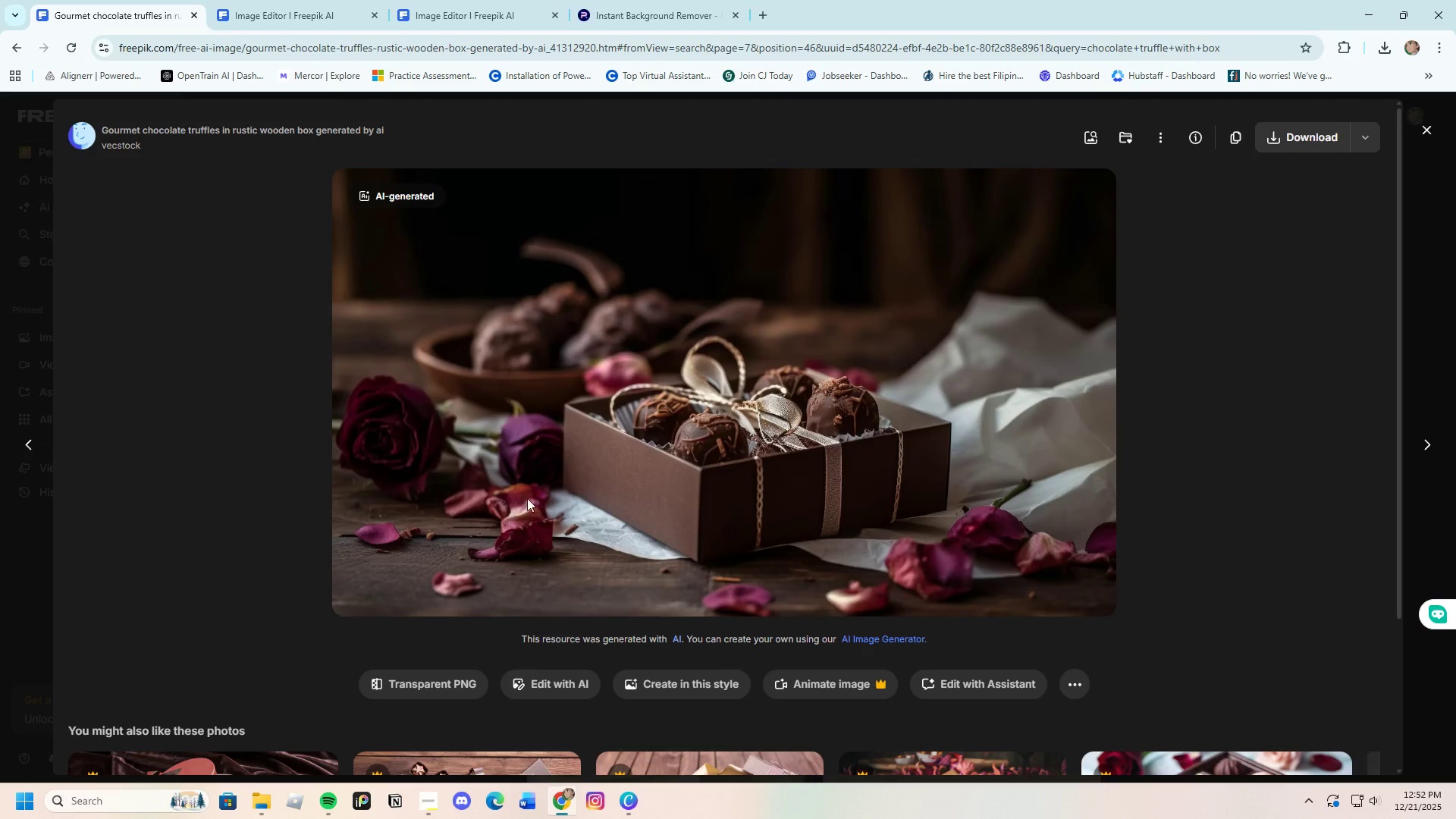 
left_click([623, 677])
 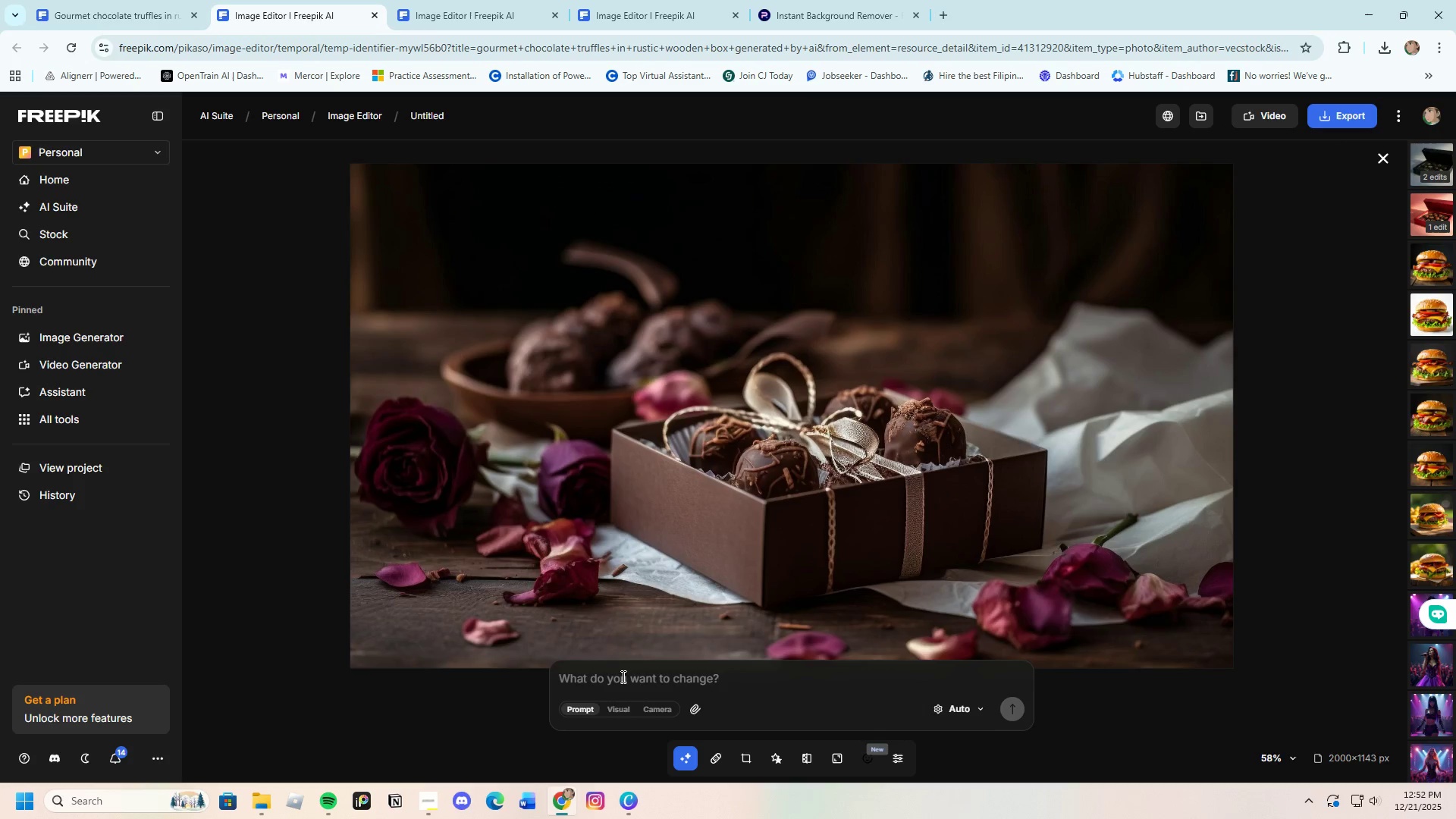 
type(remove the background)
 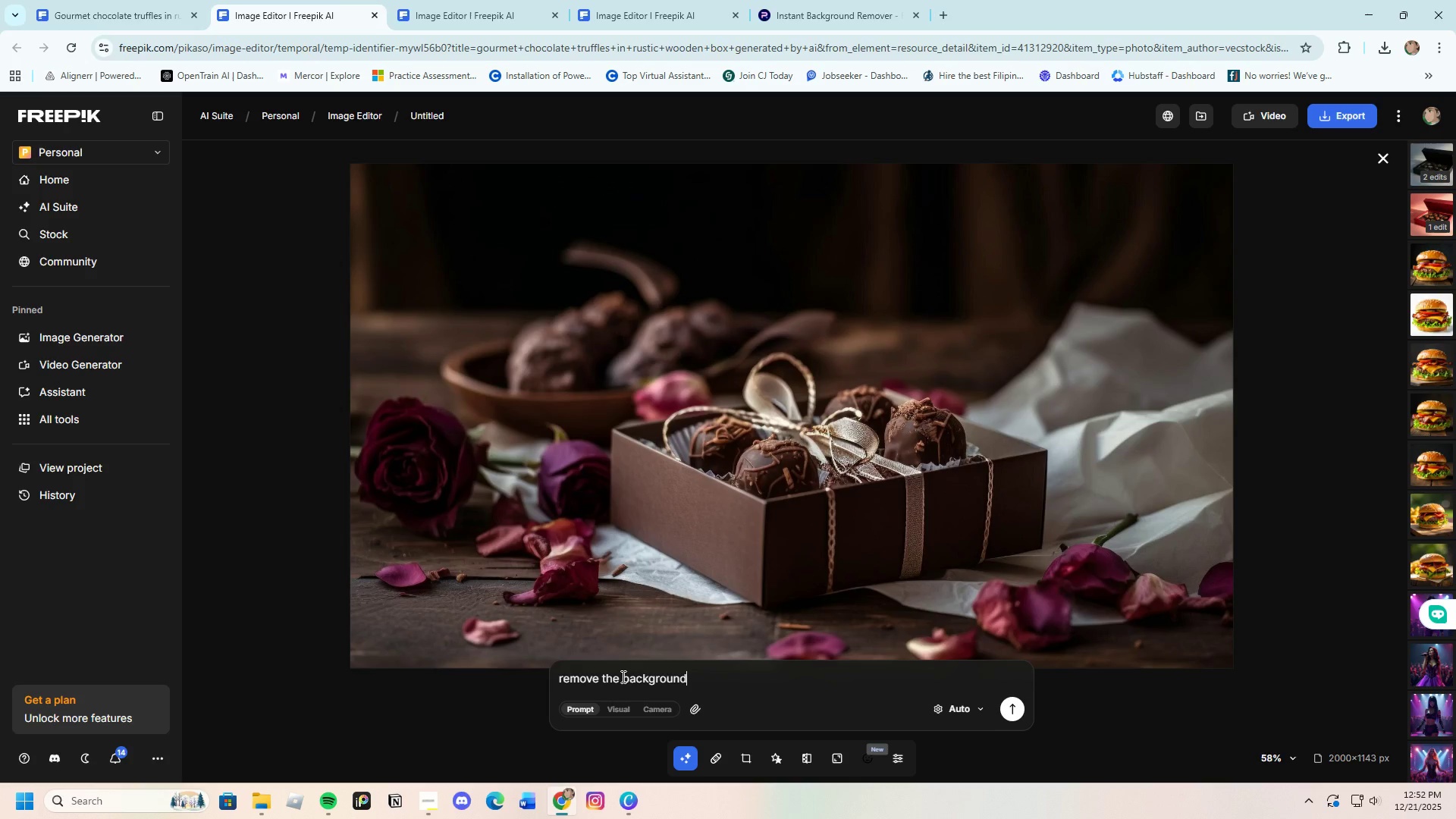 
key(Enter)
 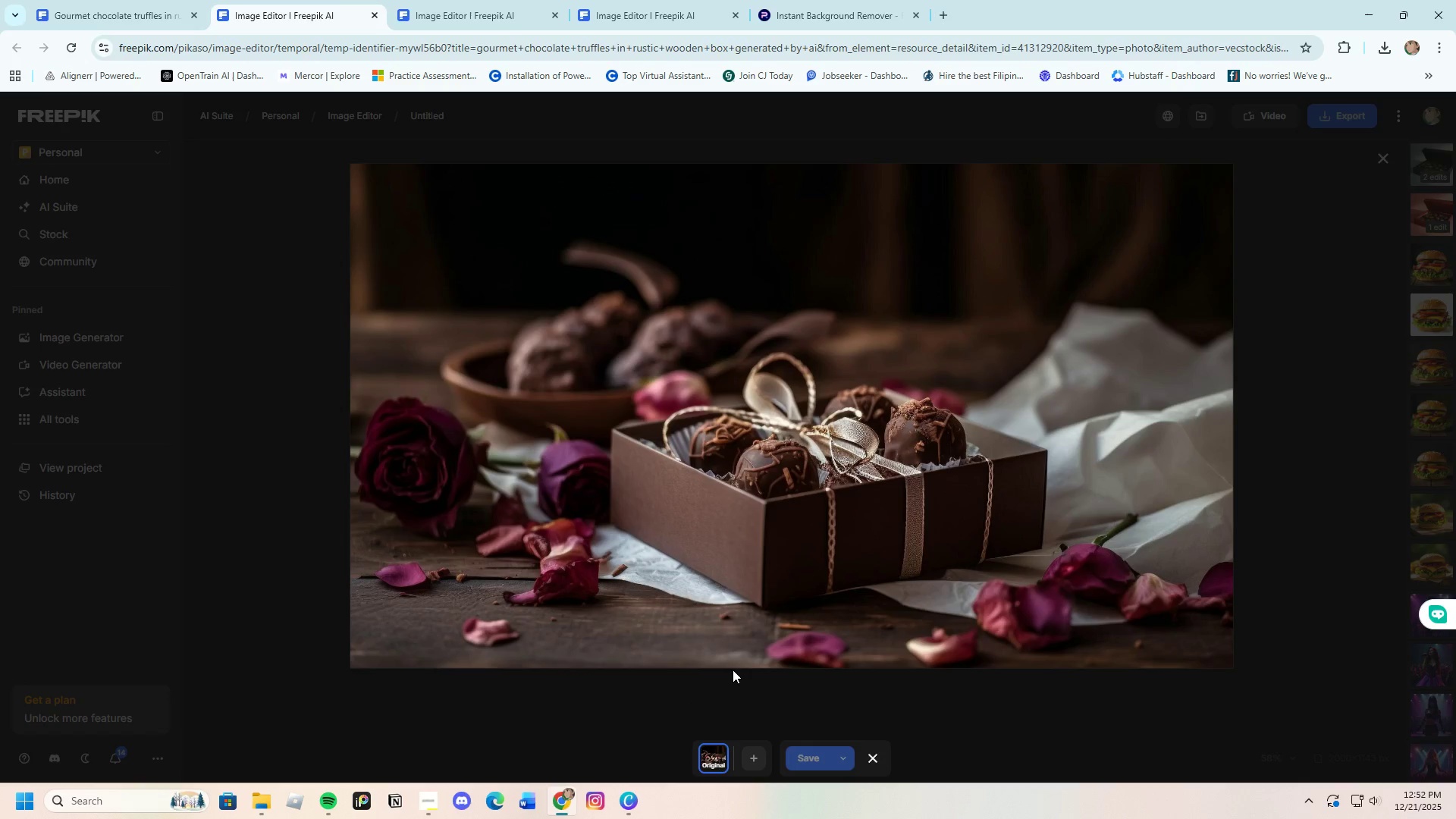 
scroll: coordinate [730, 674], scroll_direction: down, amount: 4.0
 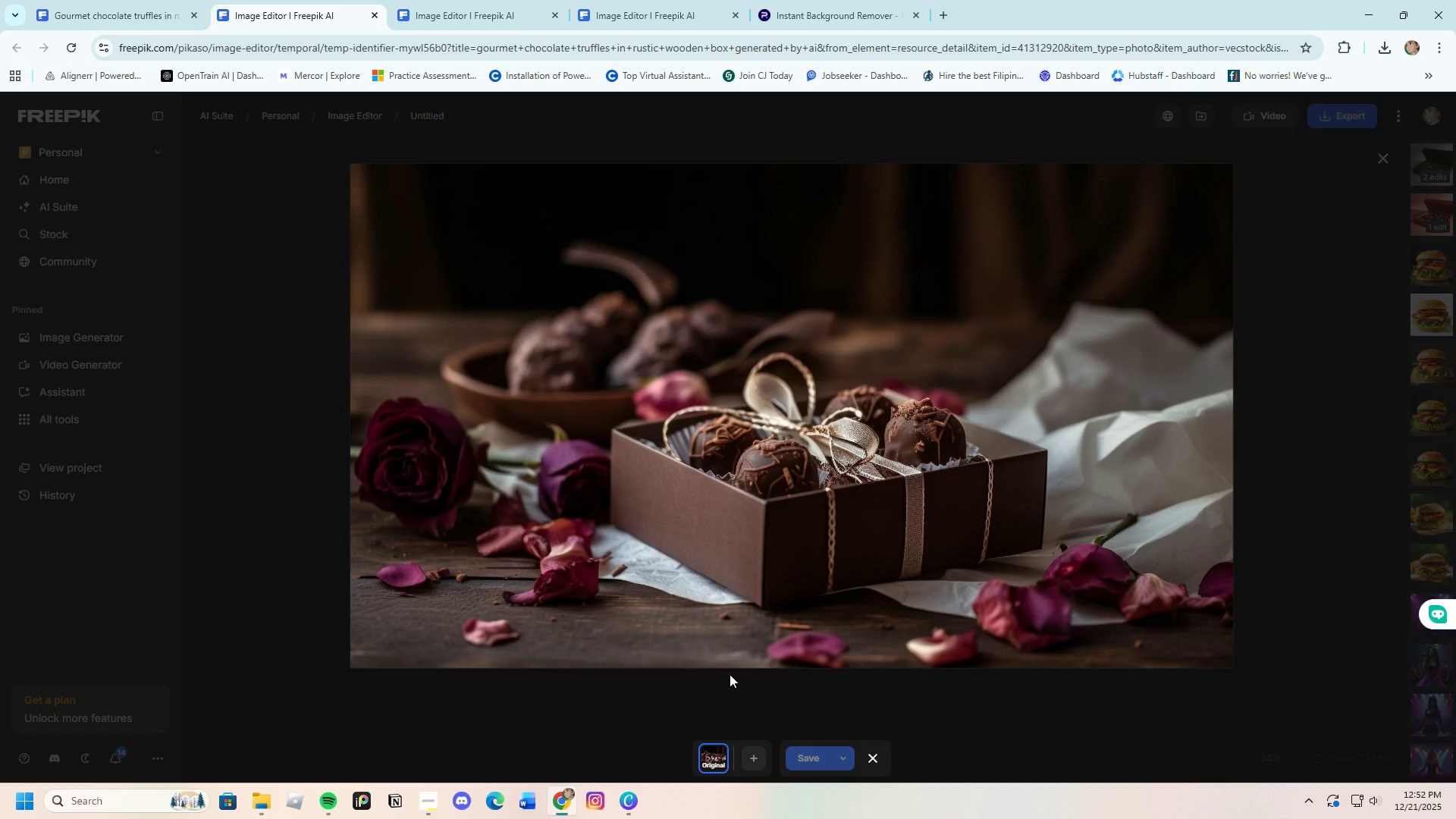 
scroll: coordinate [730, 674], scroll_direction: up, amount: 2.0
 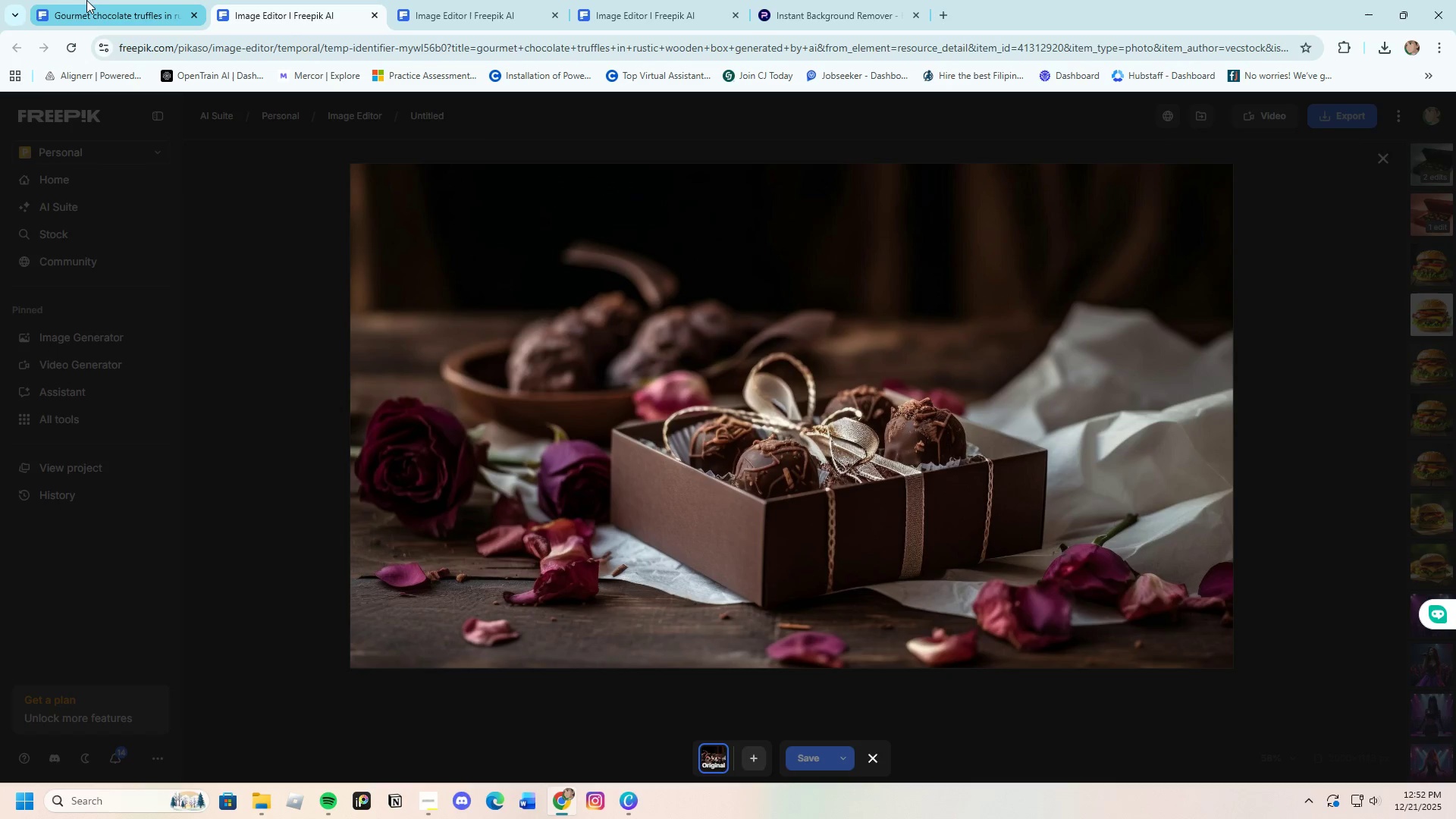 
left_click([86, 0])
 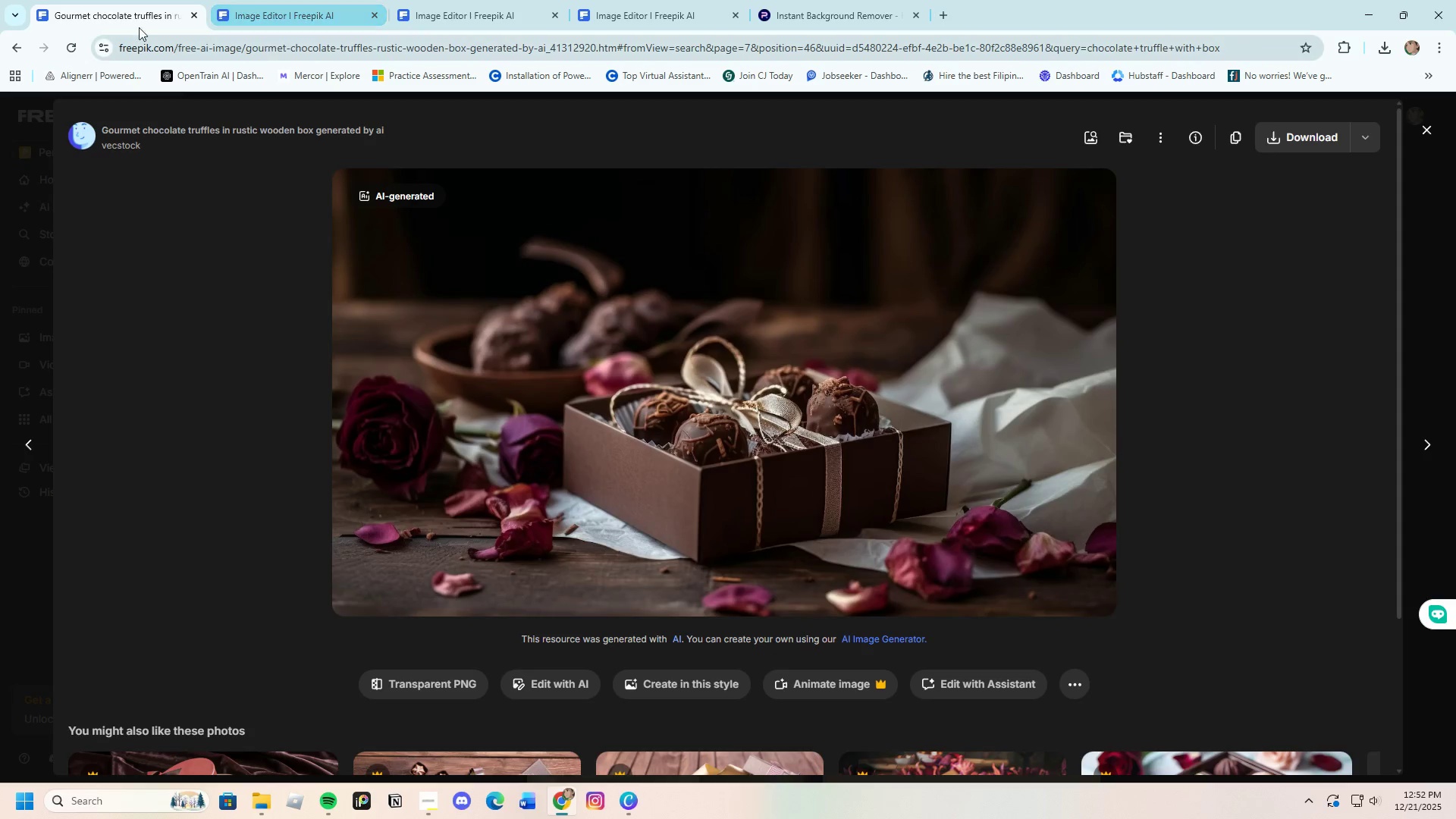 
left_click([125, 17])
 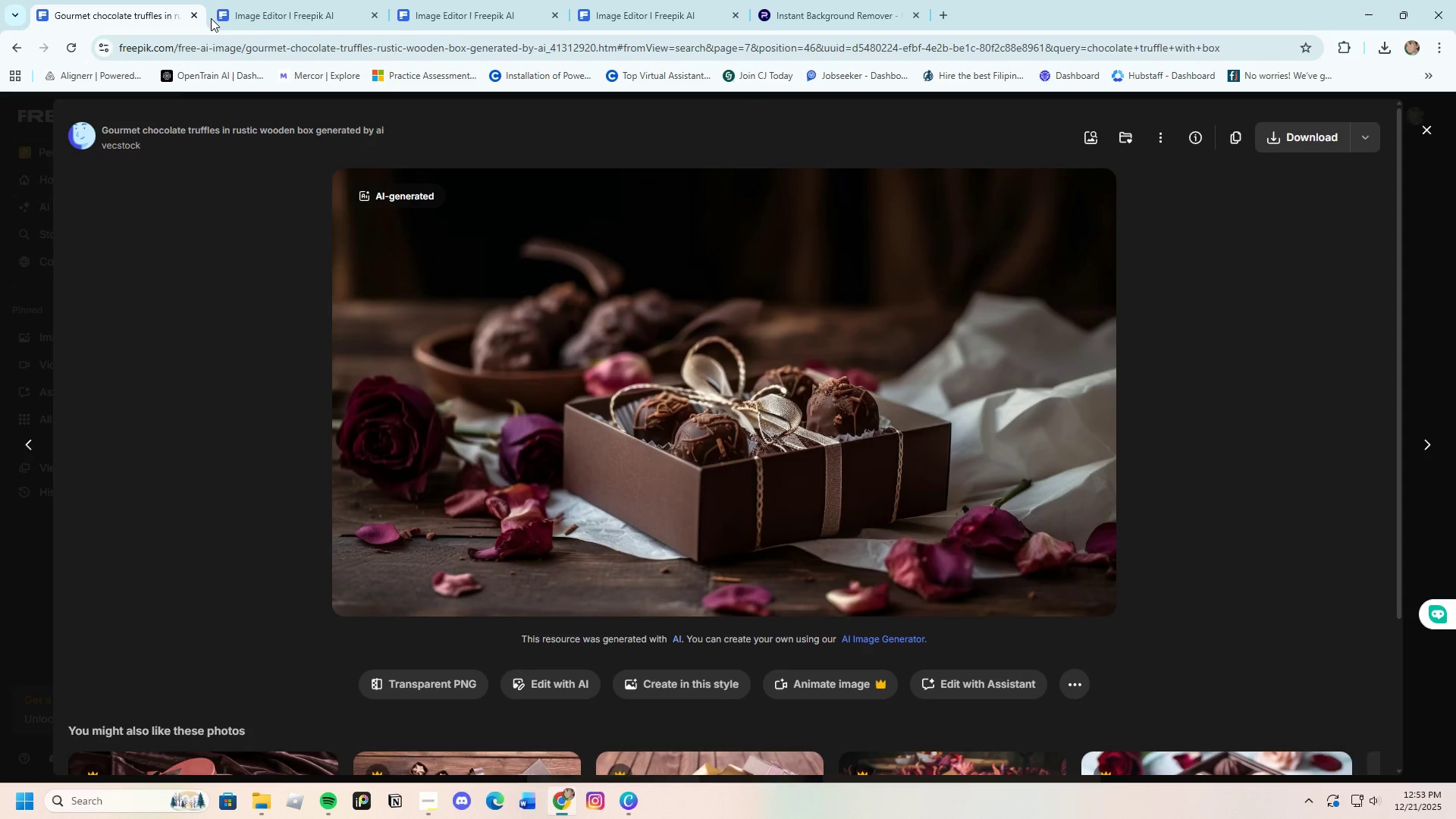 
left_click([288, 22])
 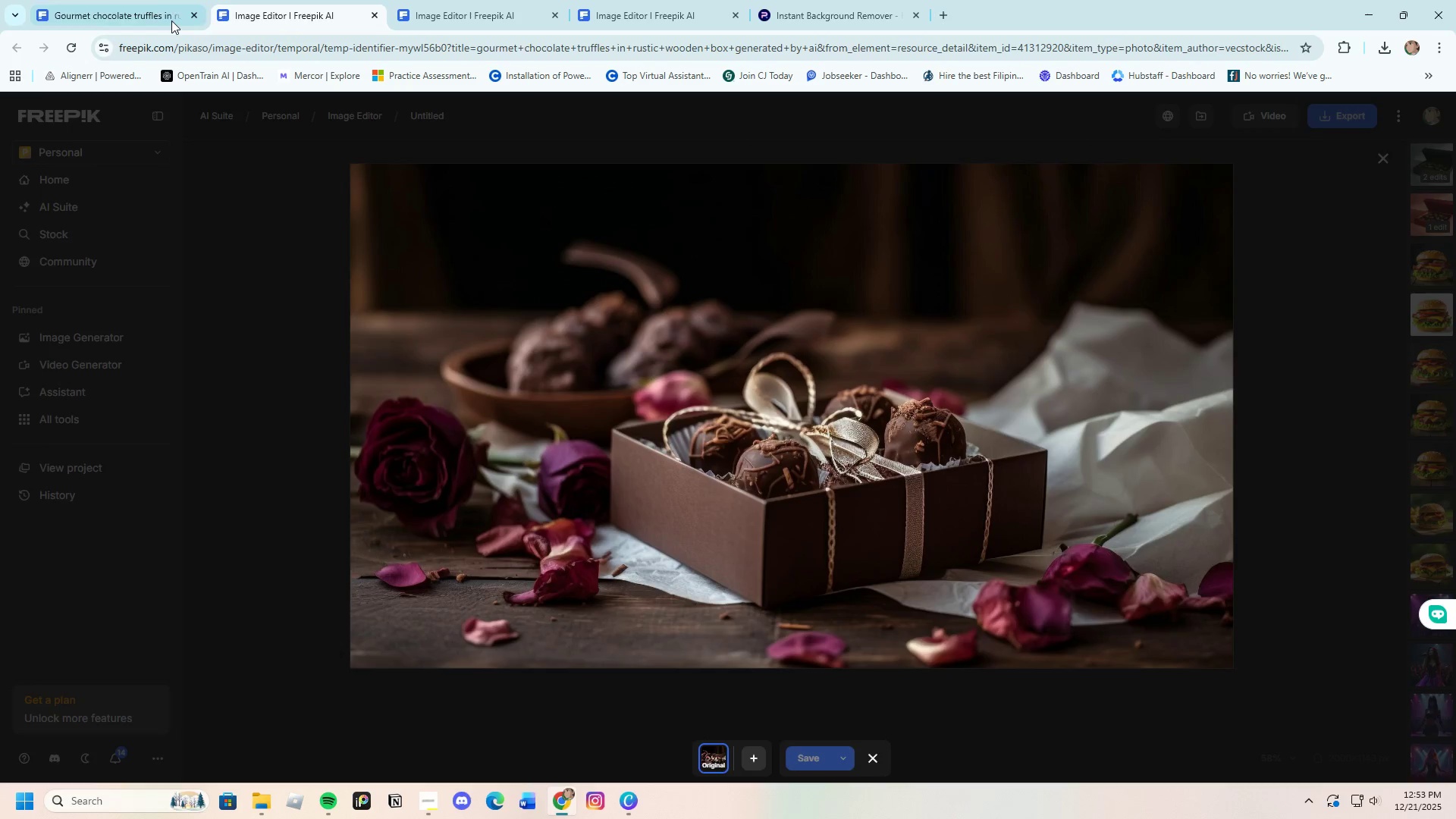 
left_click([155, 20])
 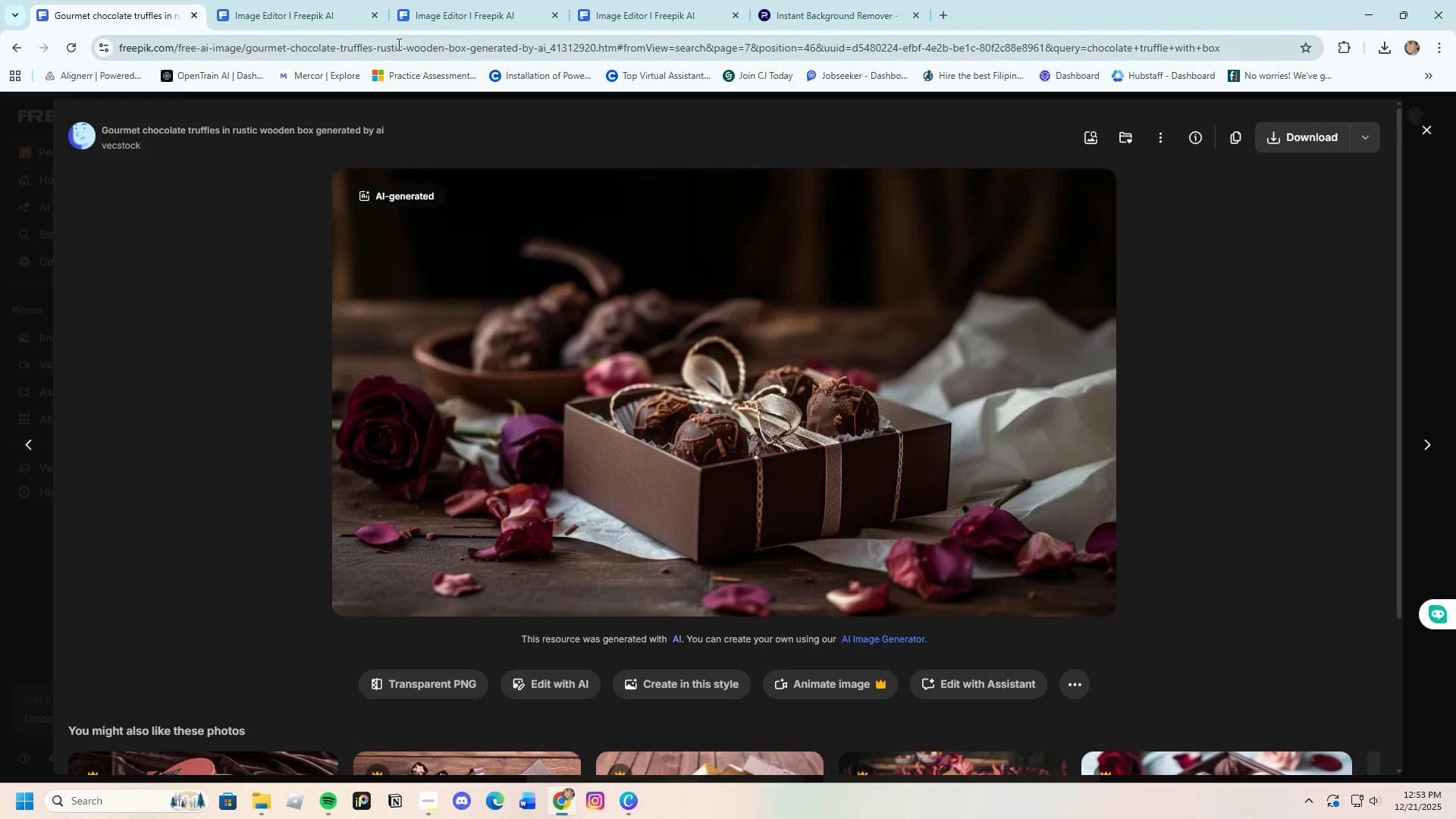 
left_click([323, 14])
 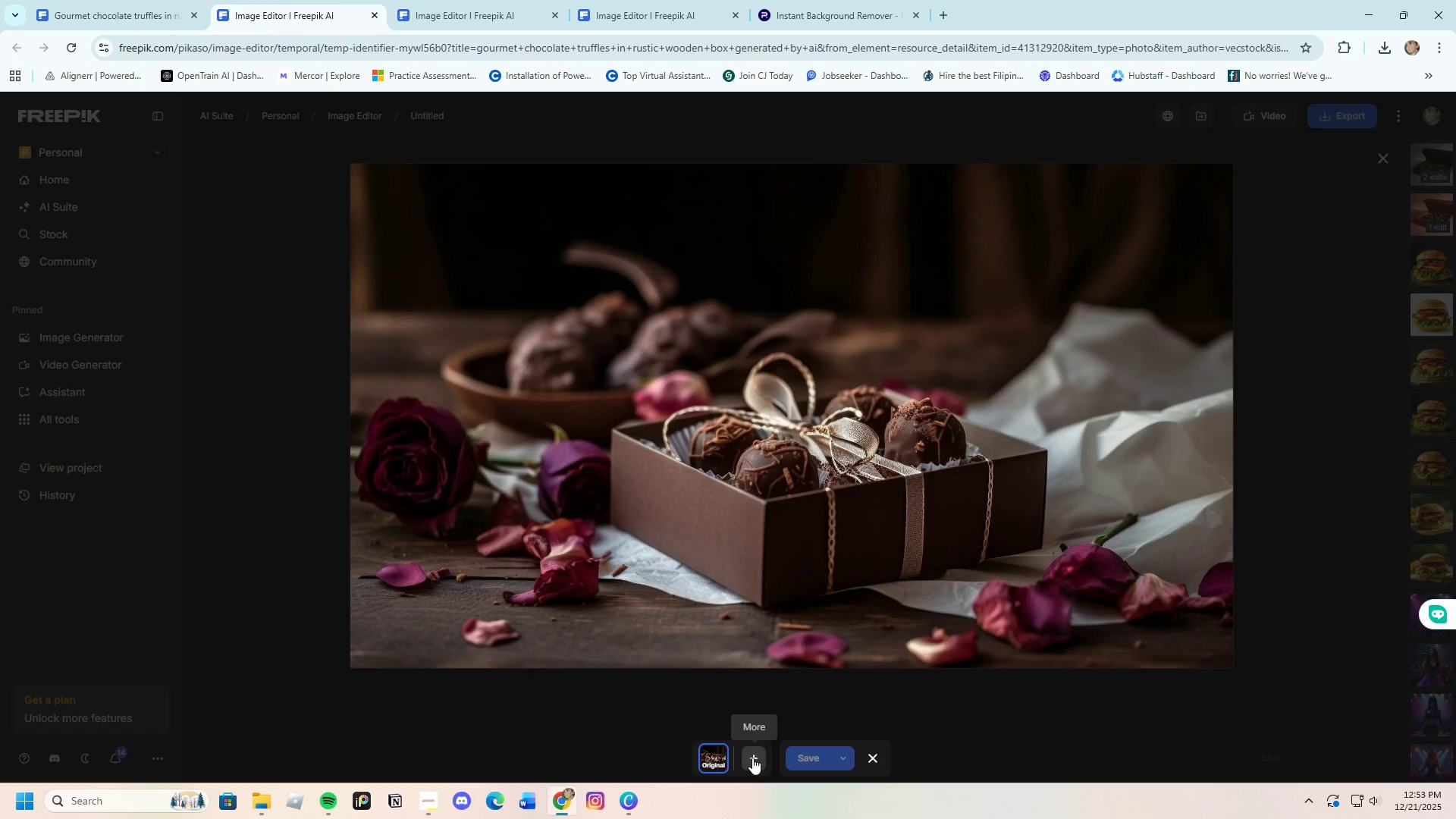 
left_click([125, 0])
 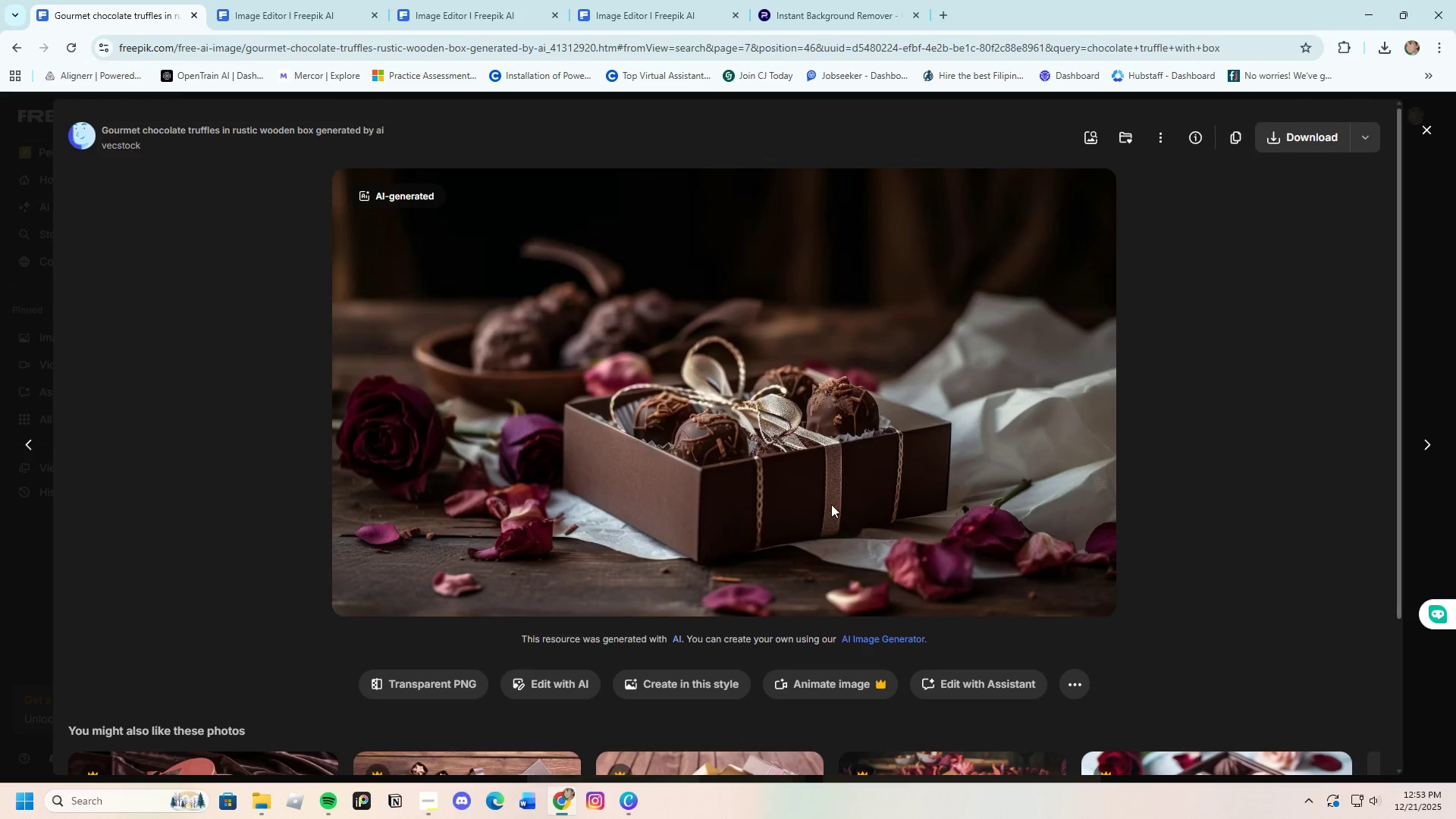 
scroll: coordinate [659, 652], scroll_direction: down, amount: 5.0
 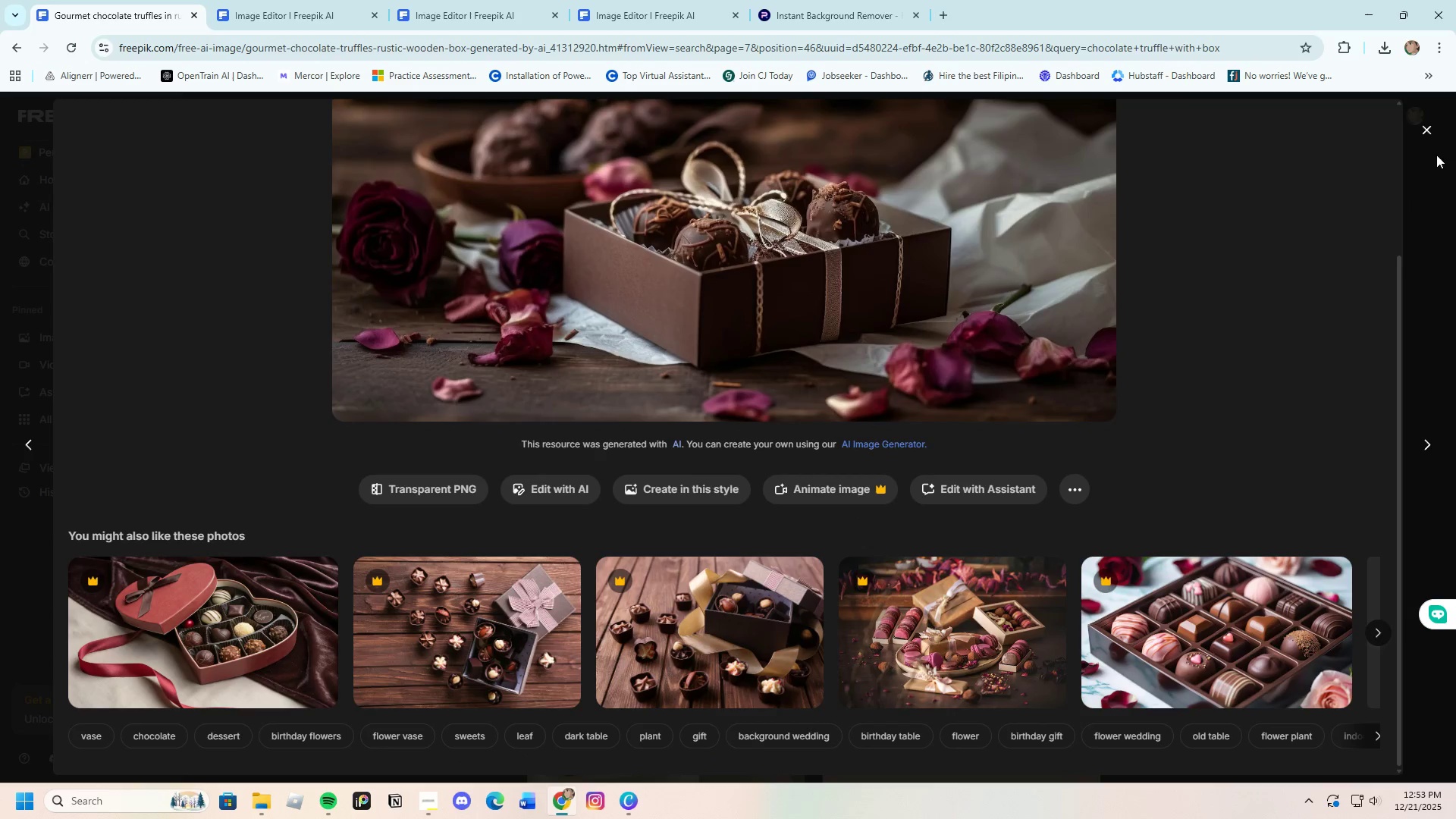 
scroll: coordinate [1432, 145], scroll_direction: up, amount: 1.0
 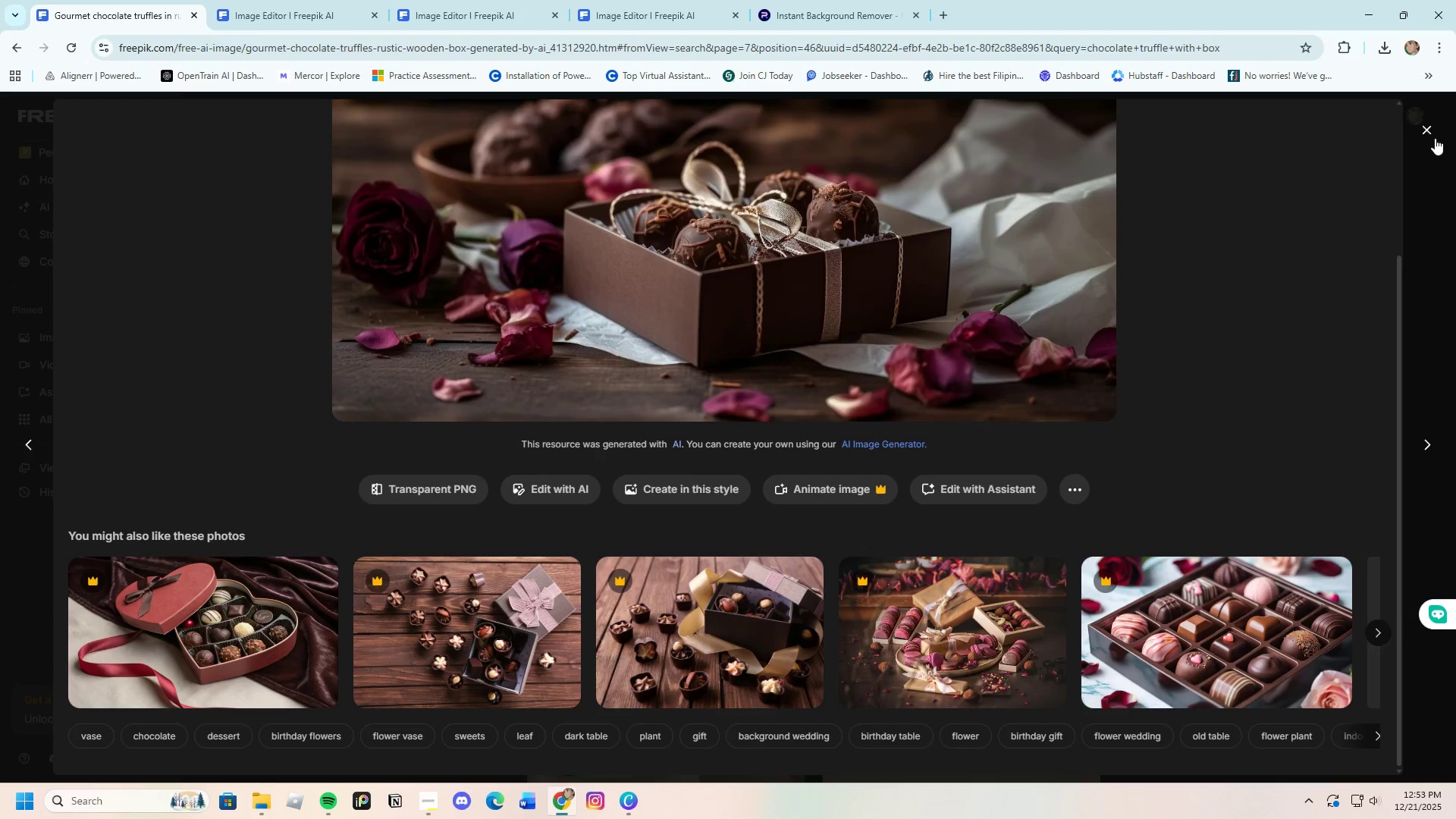 
left_click([1432, 132])
 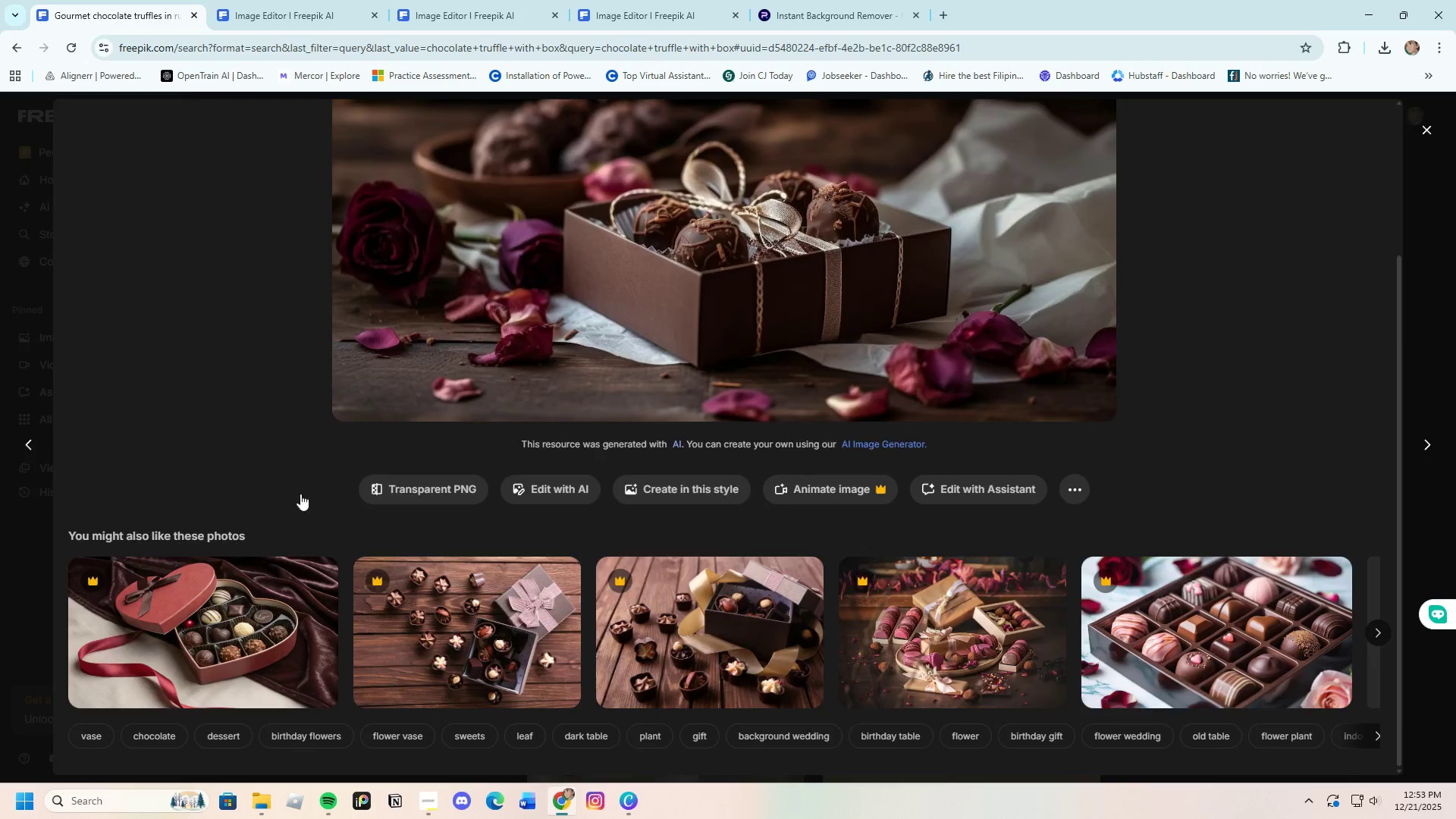 
scroll: coordinate [300, 494], scroll_direction: down, amount: 5.0
 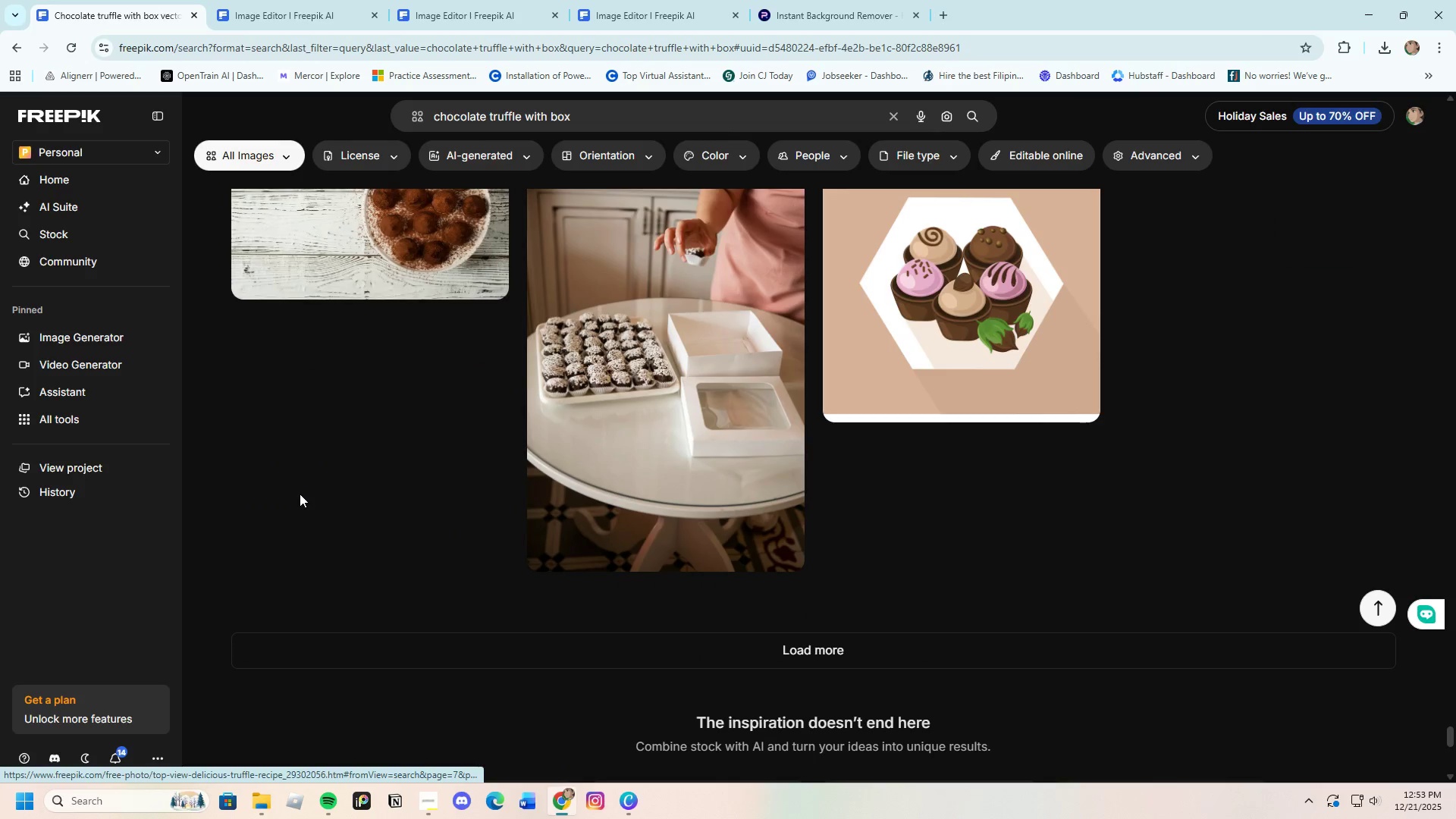 
scroll: coordinate [300, 494], scroll_direction: up, amount: 4.0
 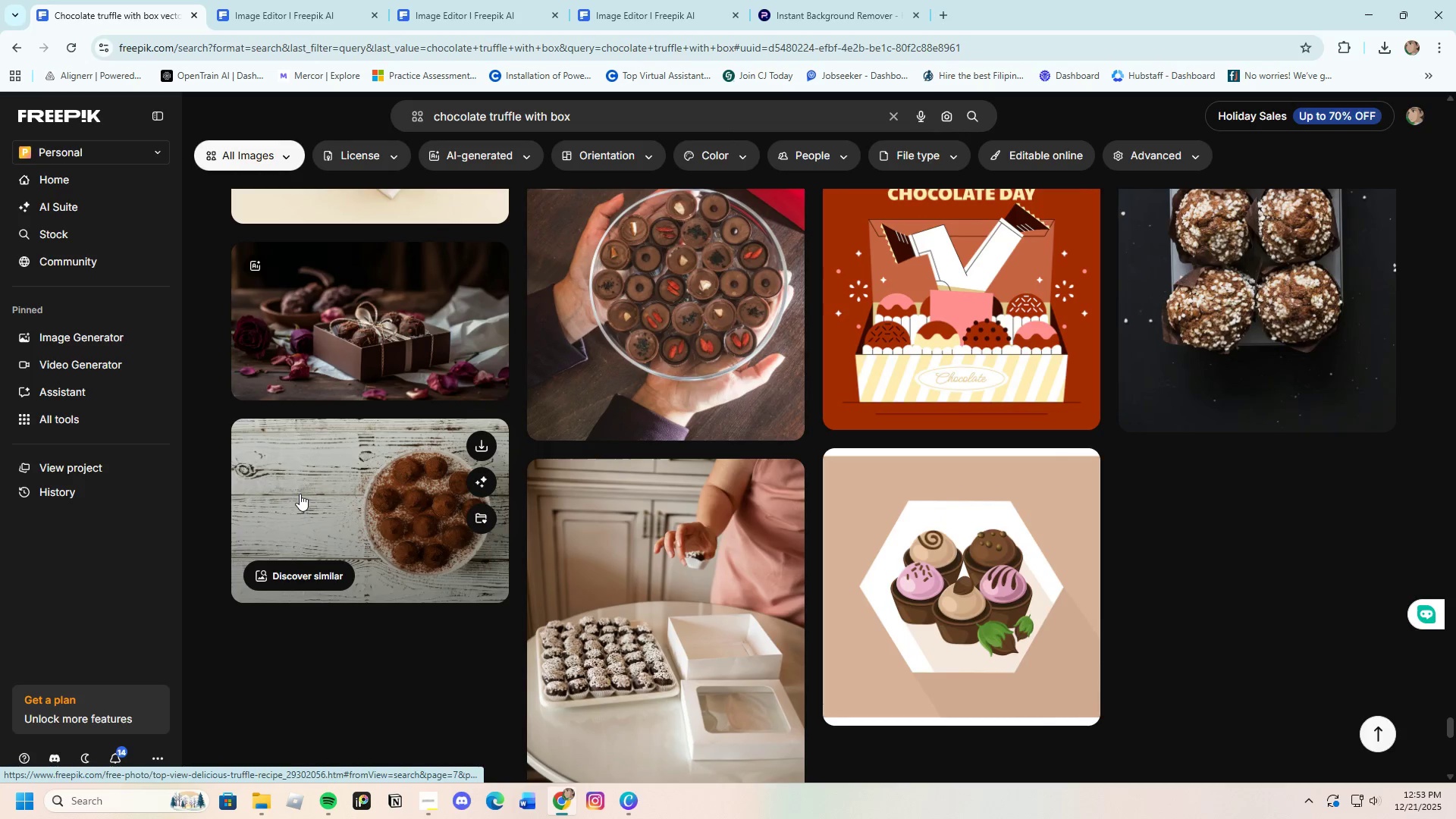 
scroll: coordinate [300, 494], scroll_direction: down, amount: 4.0
 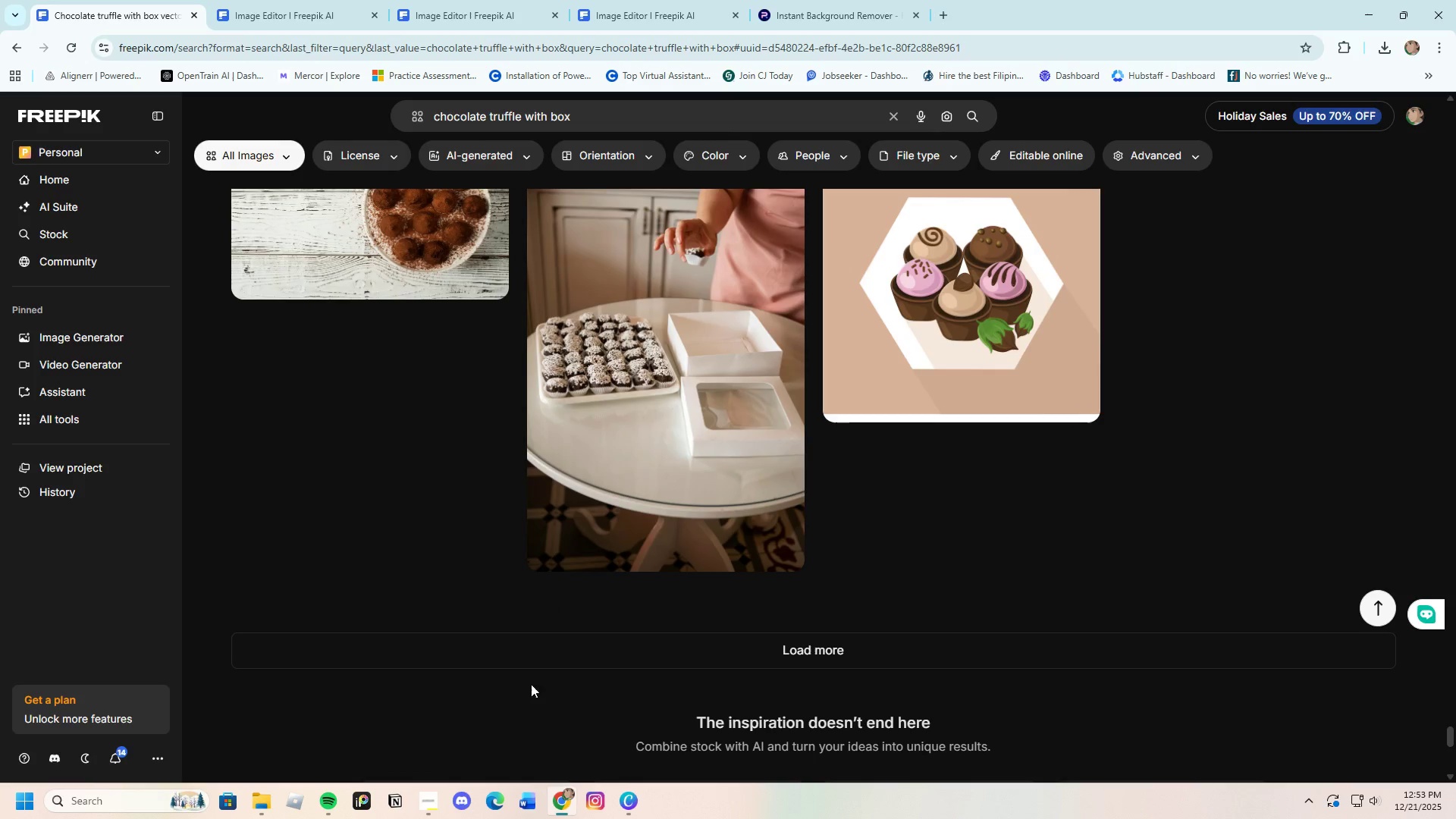 
left_click([527, 663])
 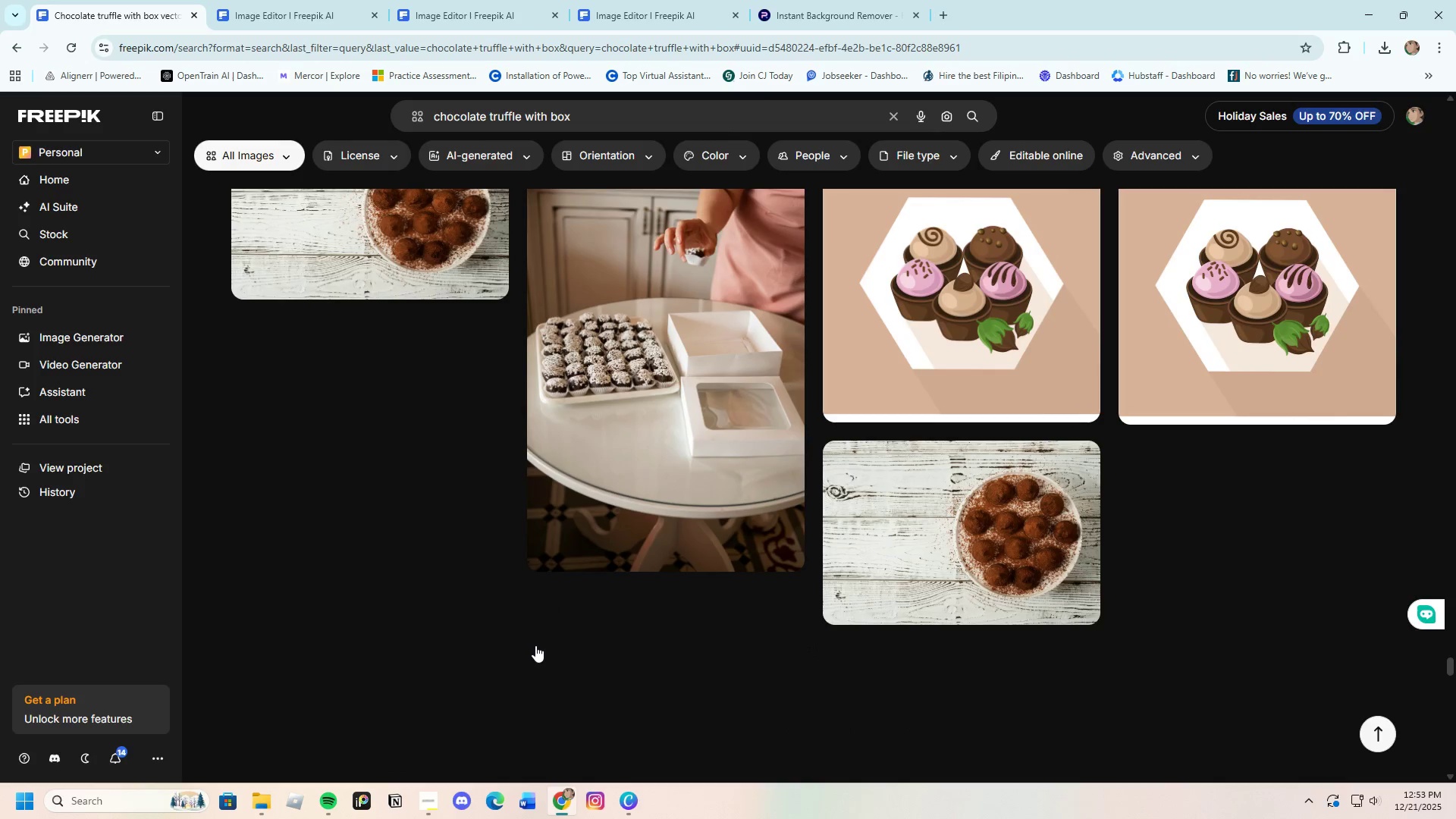 
scroll: coordinate [671, 560], scroll_direction: down, amount: 21.0
 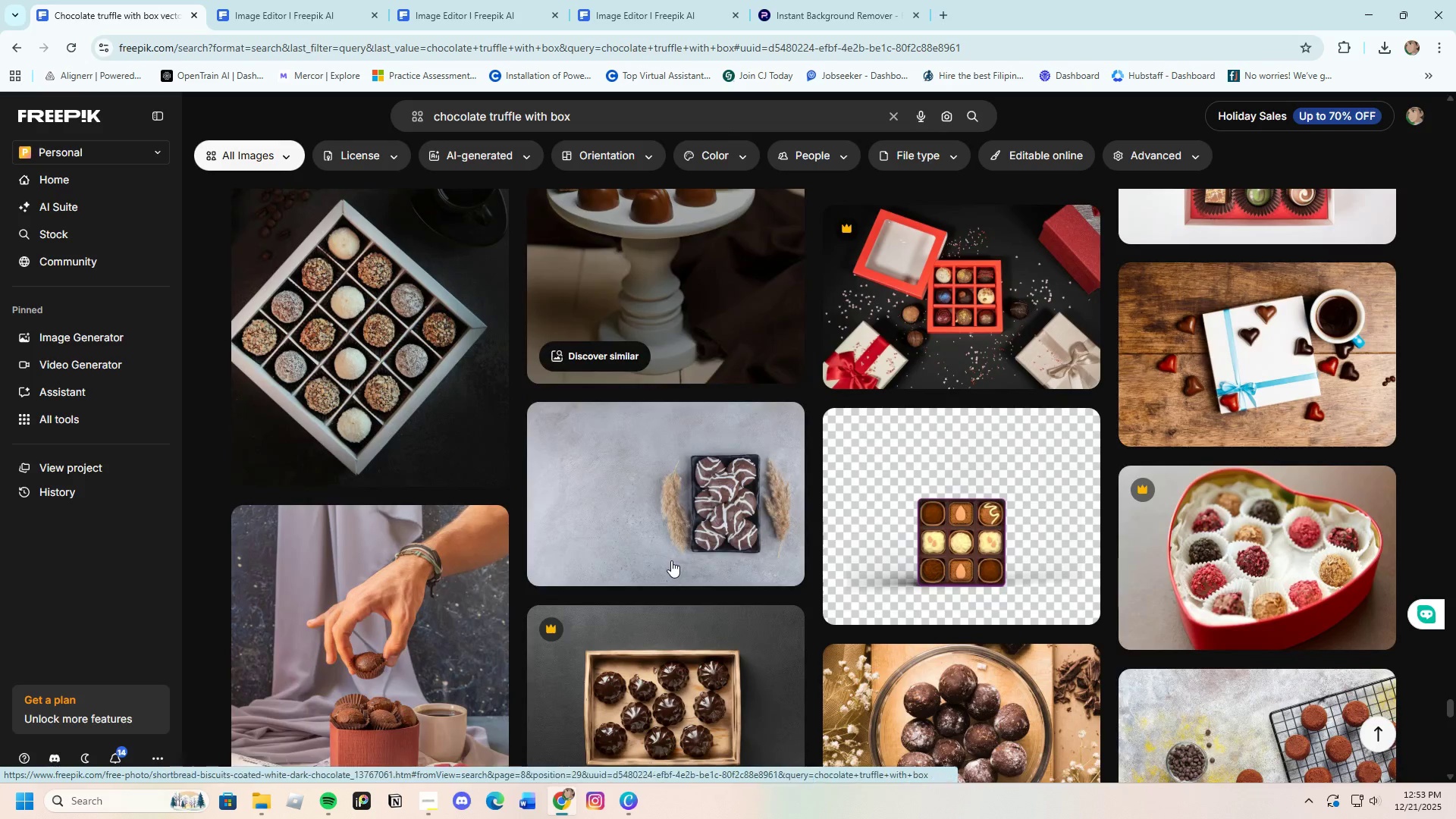 
scroll: coordinate [671, 560], scroll_direction: up, amount: 2.0
 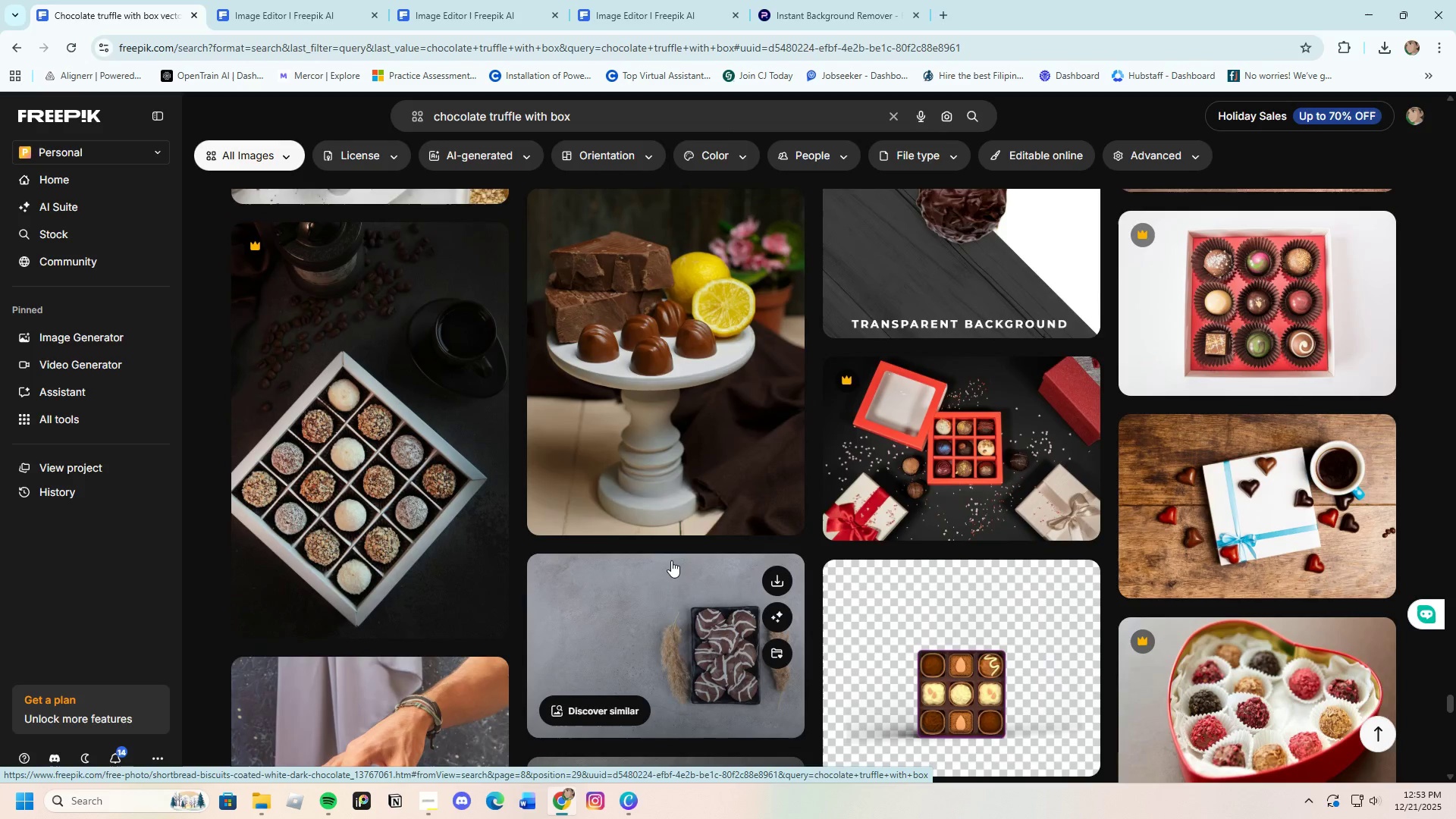 
scroll: coordinate [671, 560], scroll_direction: down, amount: 6.0
 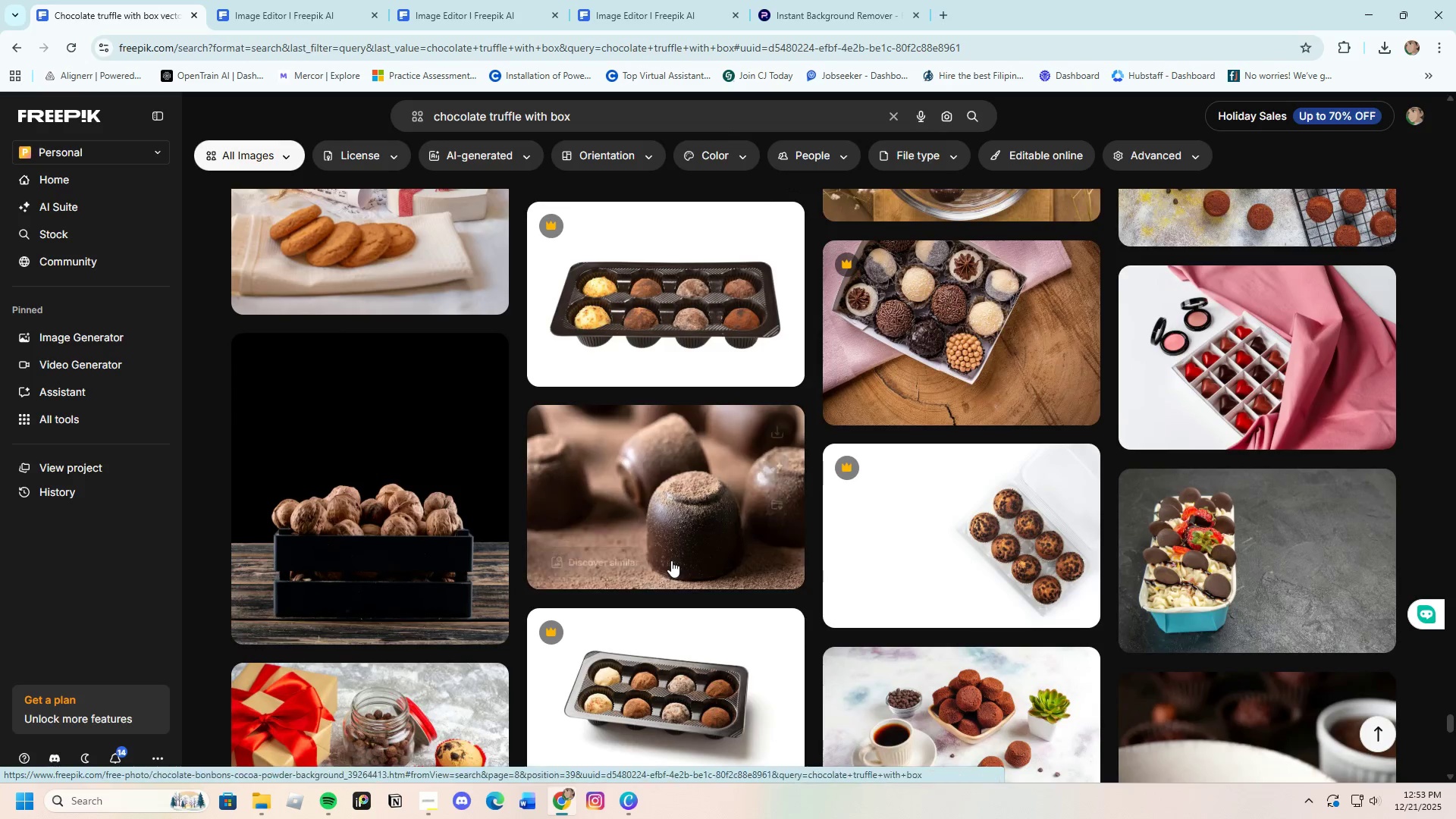 
scroll: coordinate [671, 560], scroll_direction: up, amount: 4.0
 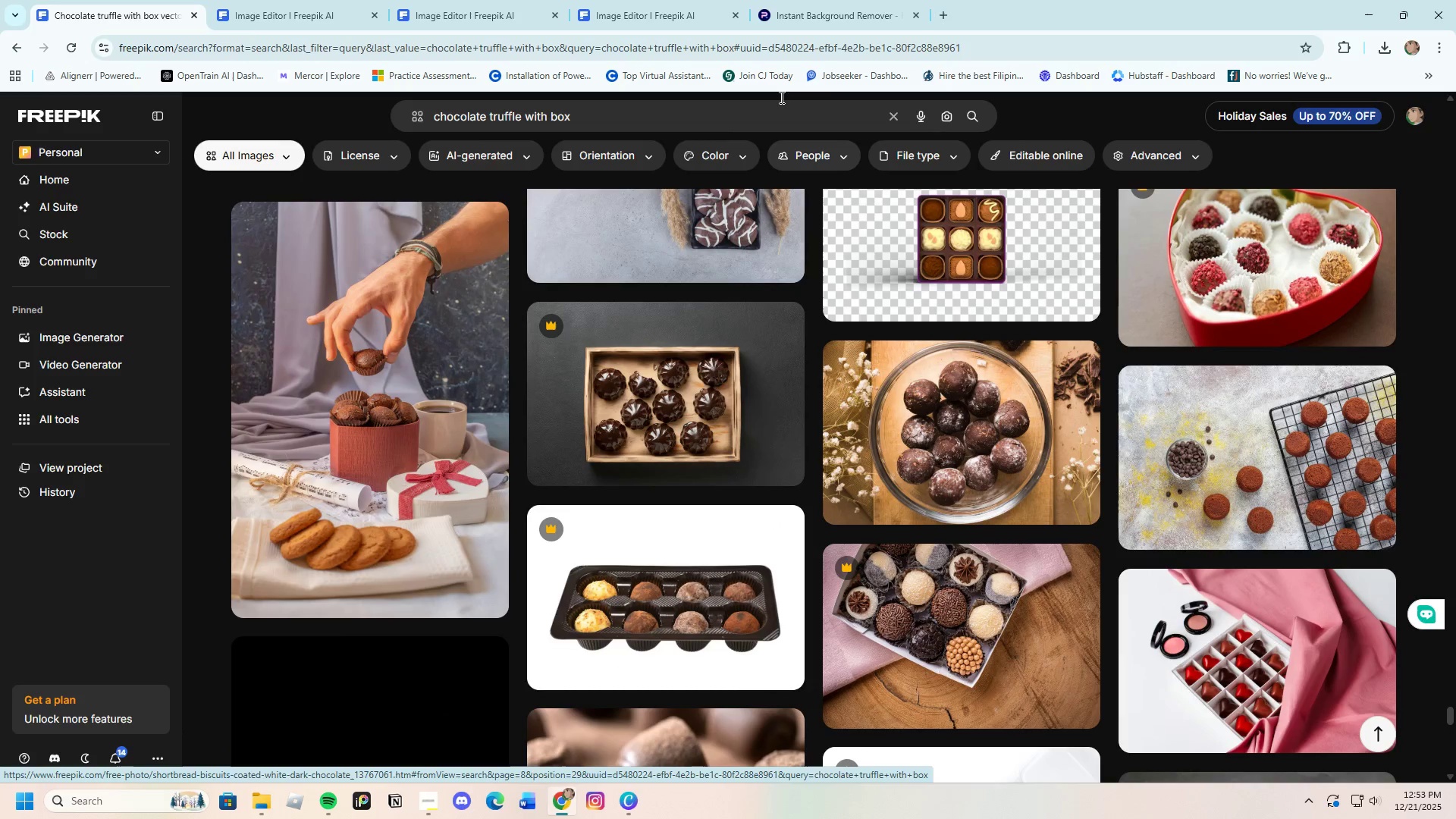 
scroll: coordinate [726, 510], scroll_direction: down, amount: 13.0
 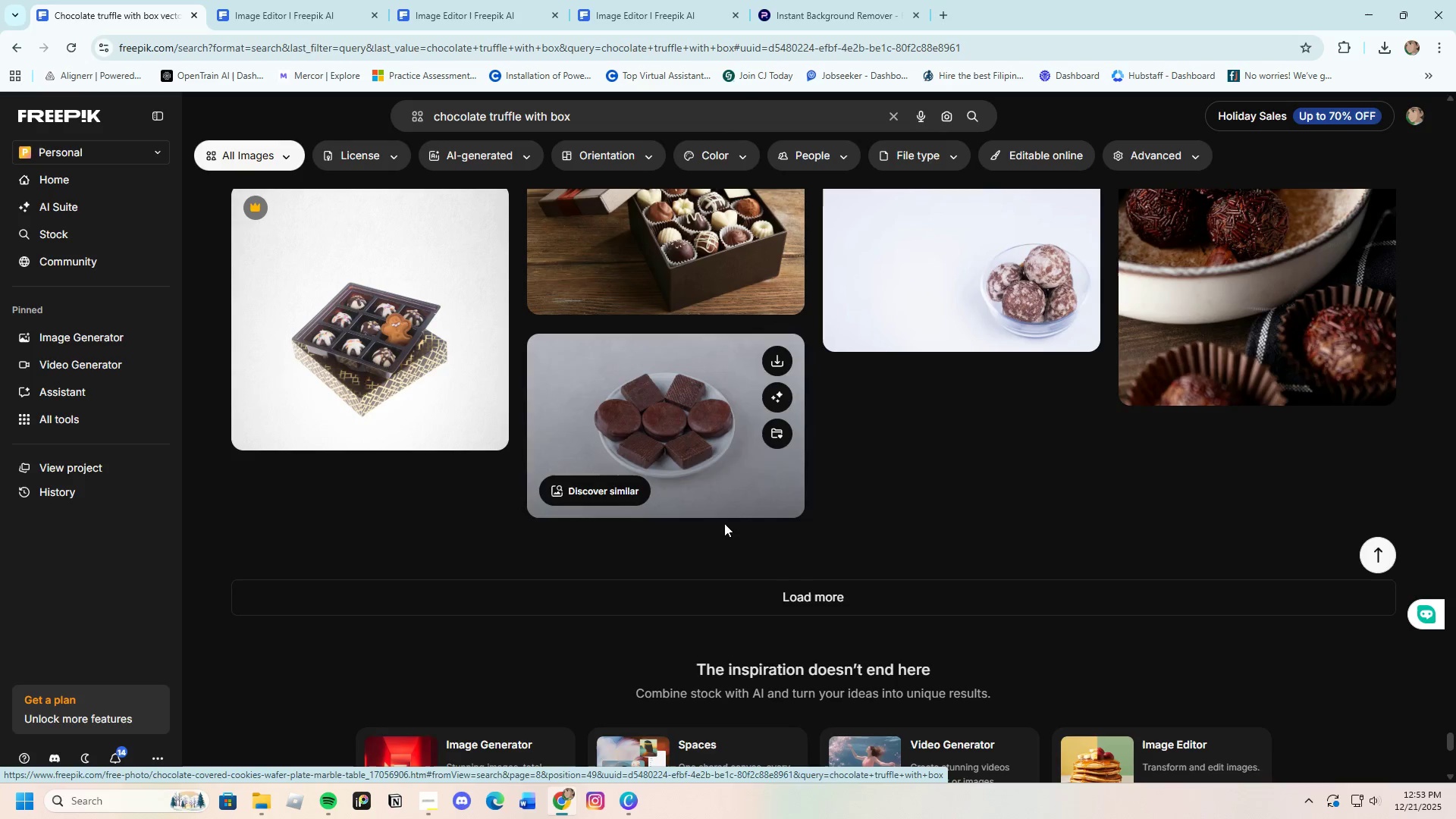 
left_click([732, 588])
 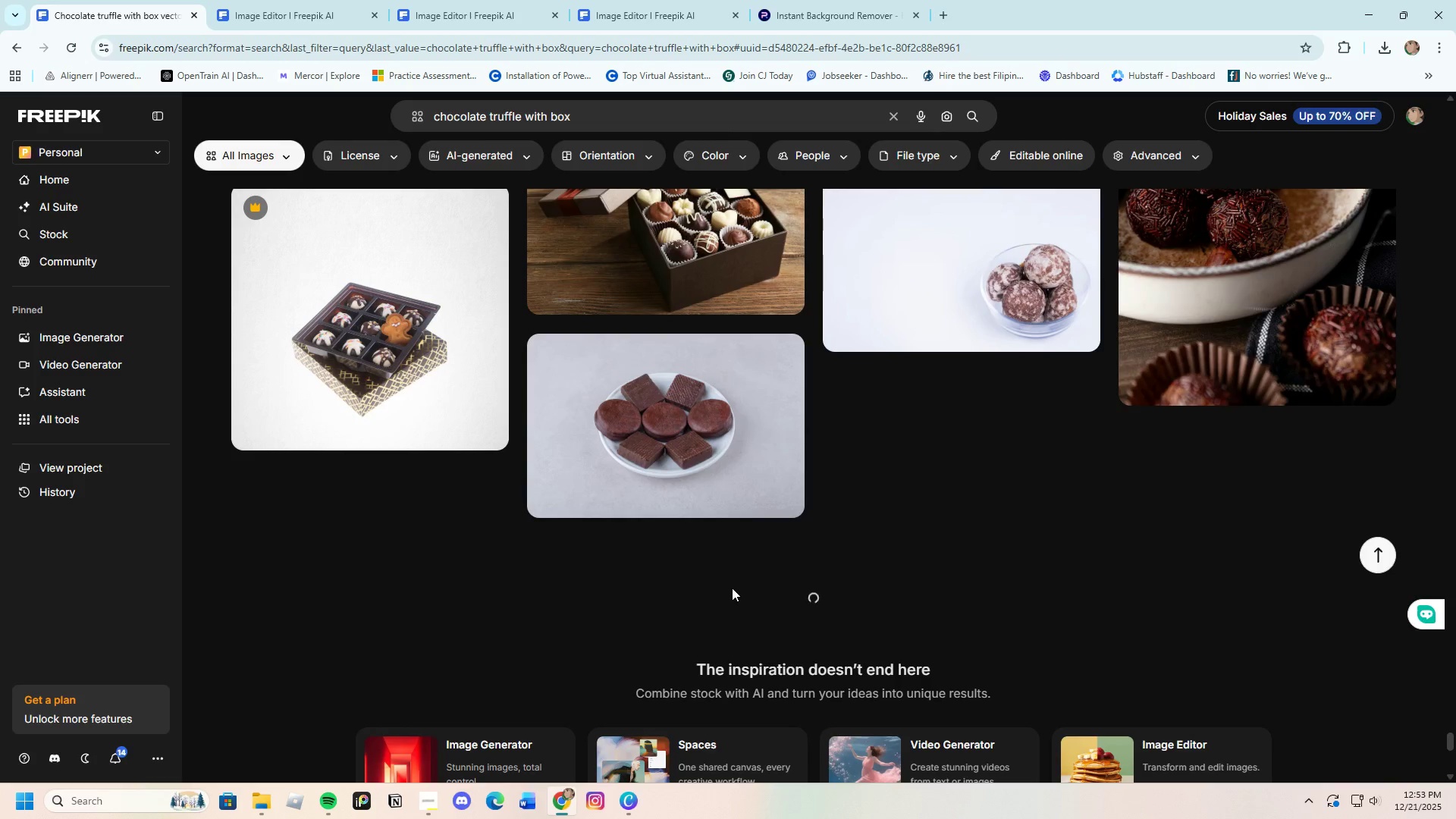 
scroll: coordinate [727, 736], scroll_direction: down, amount: 17.0
 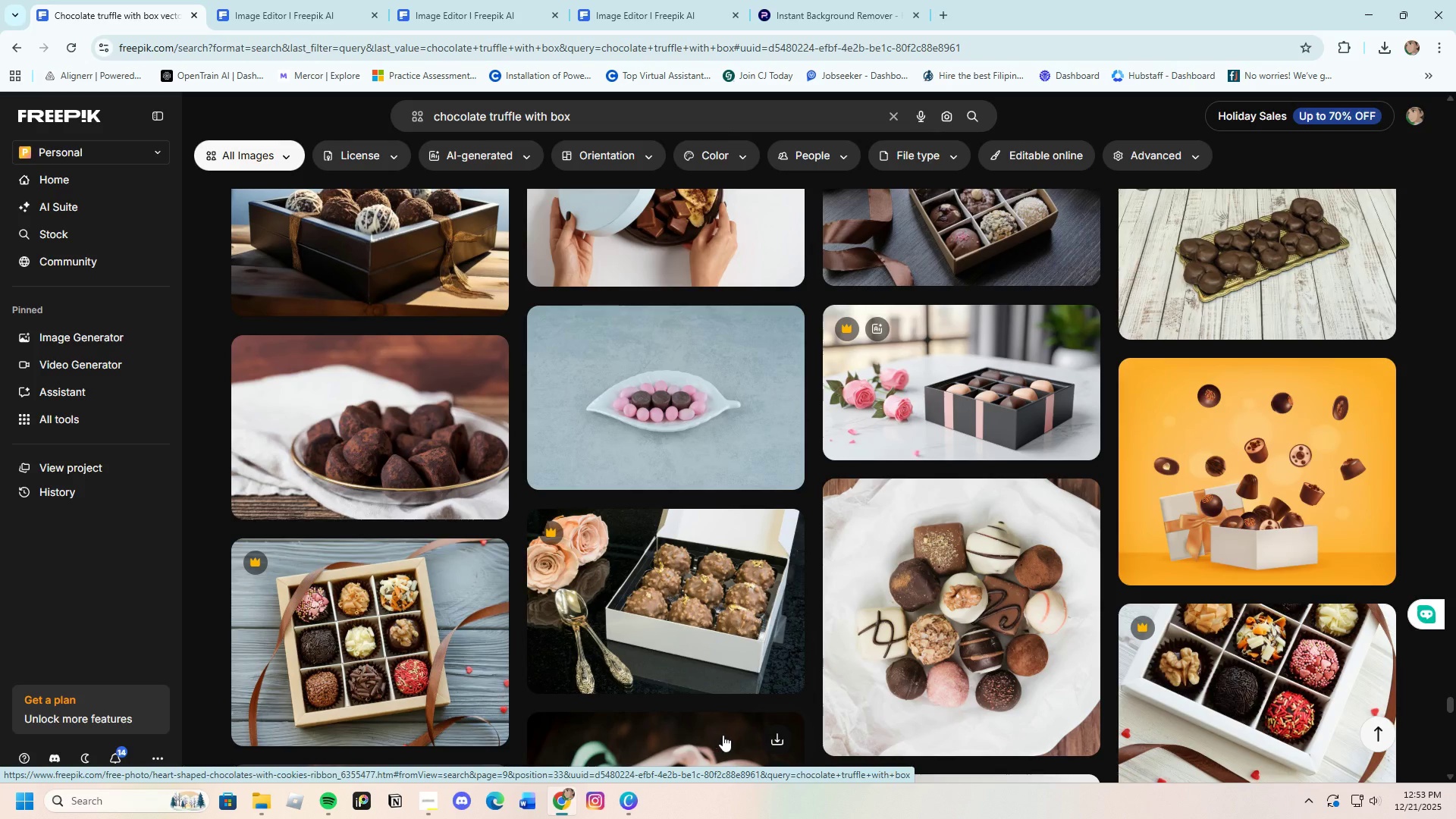 
scroll: coordinate [864, 715], scroll_direction: down, amount: 3.0
 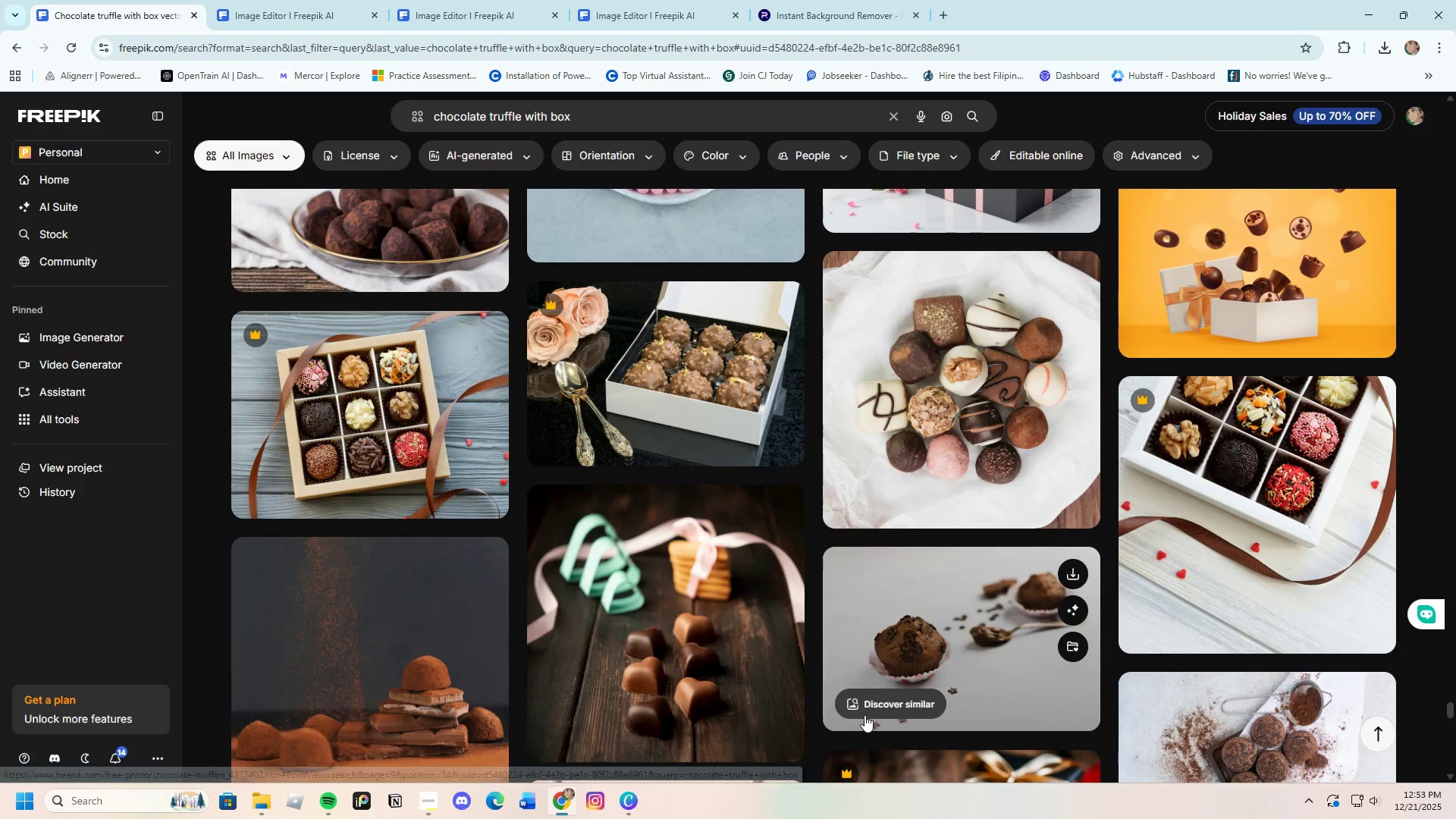 
scroll: coordinate [863, 715], scroll_direction: up, amount: 2.0
 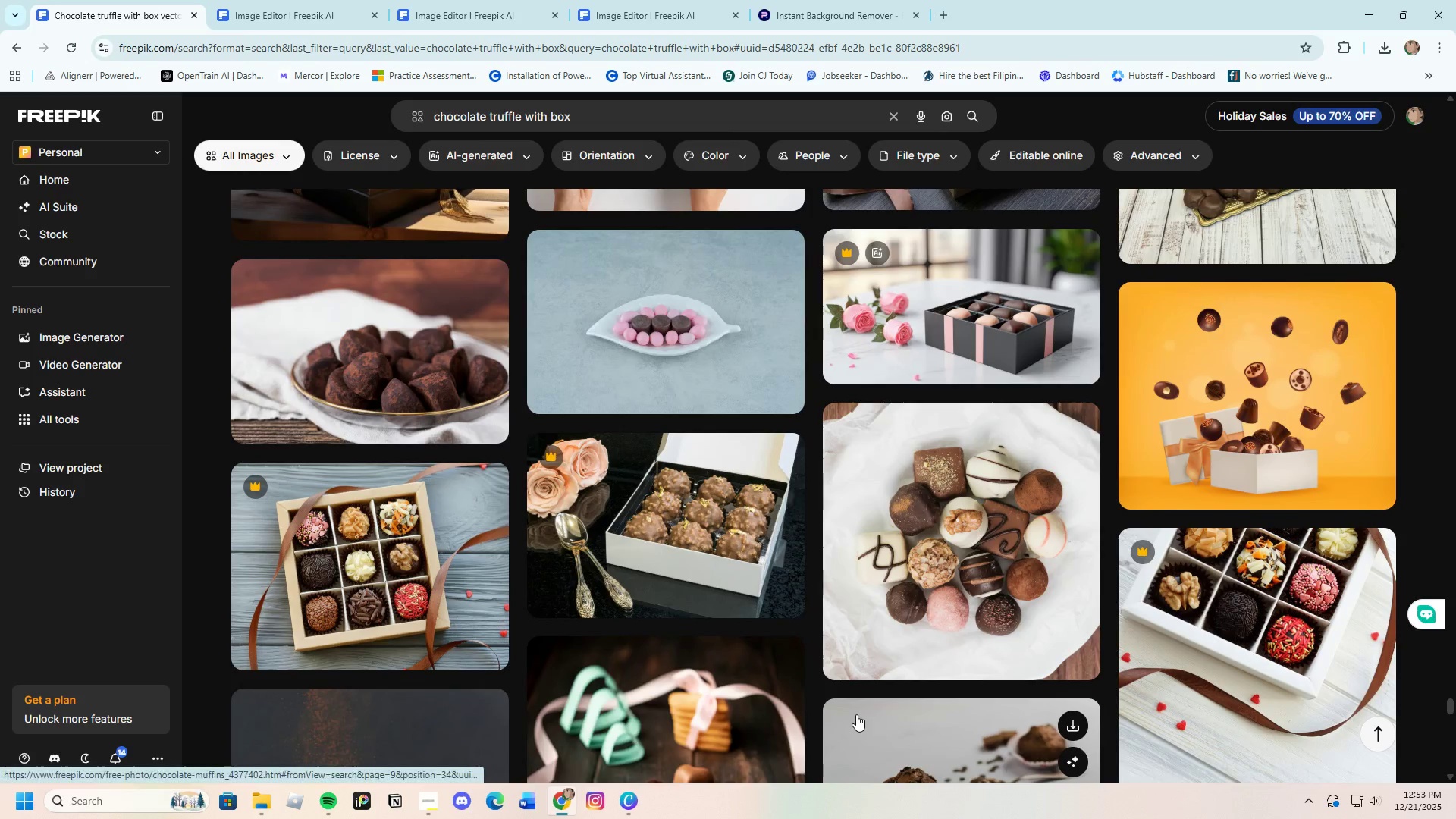 
scroll: coordinate [855, 714], scroll_direction: down, amount: 3.0
 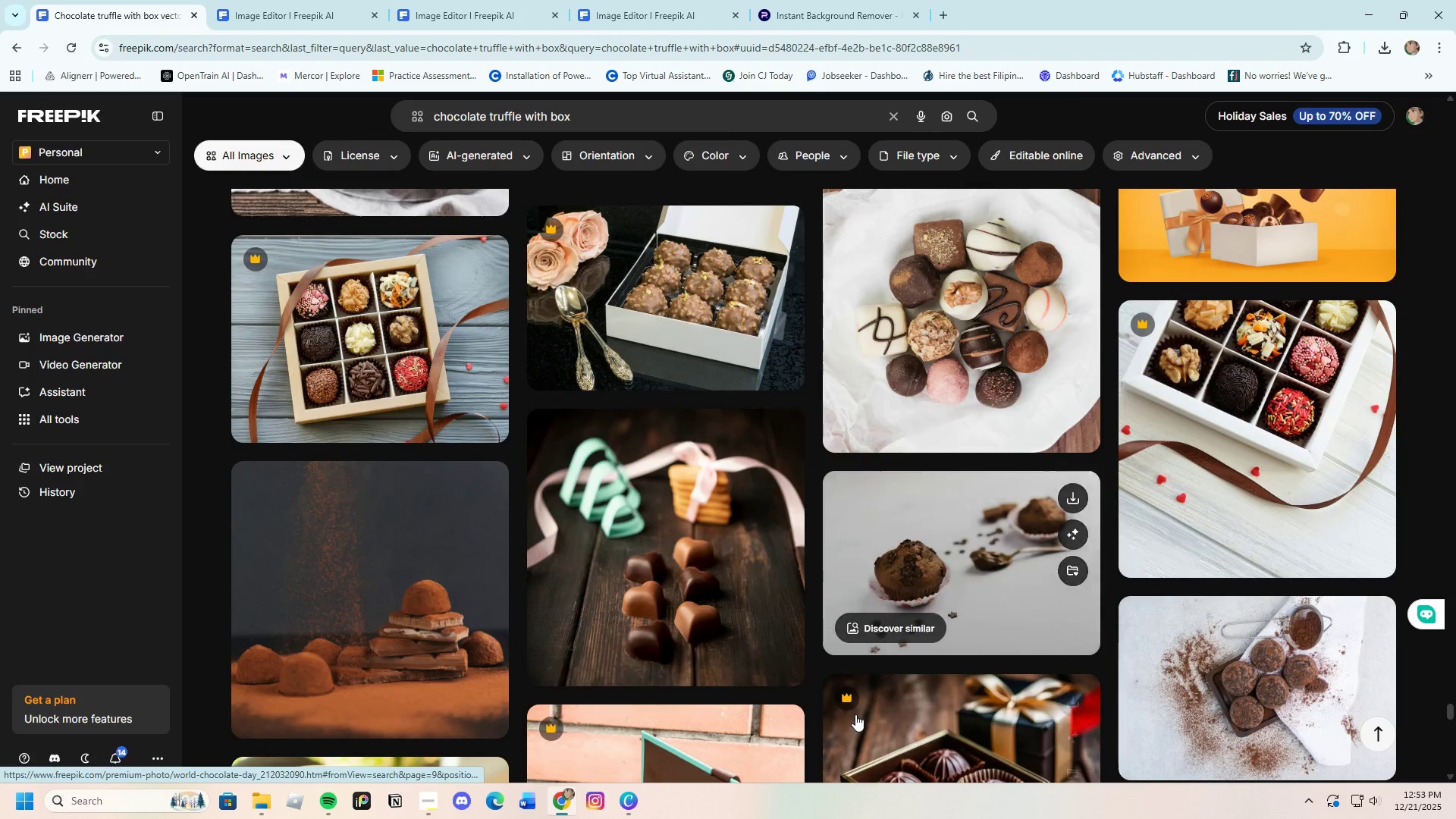 
scroll: coordinate [855, 714], scroll_direction: up, amount: 1.0
 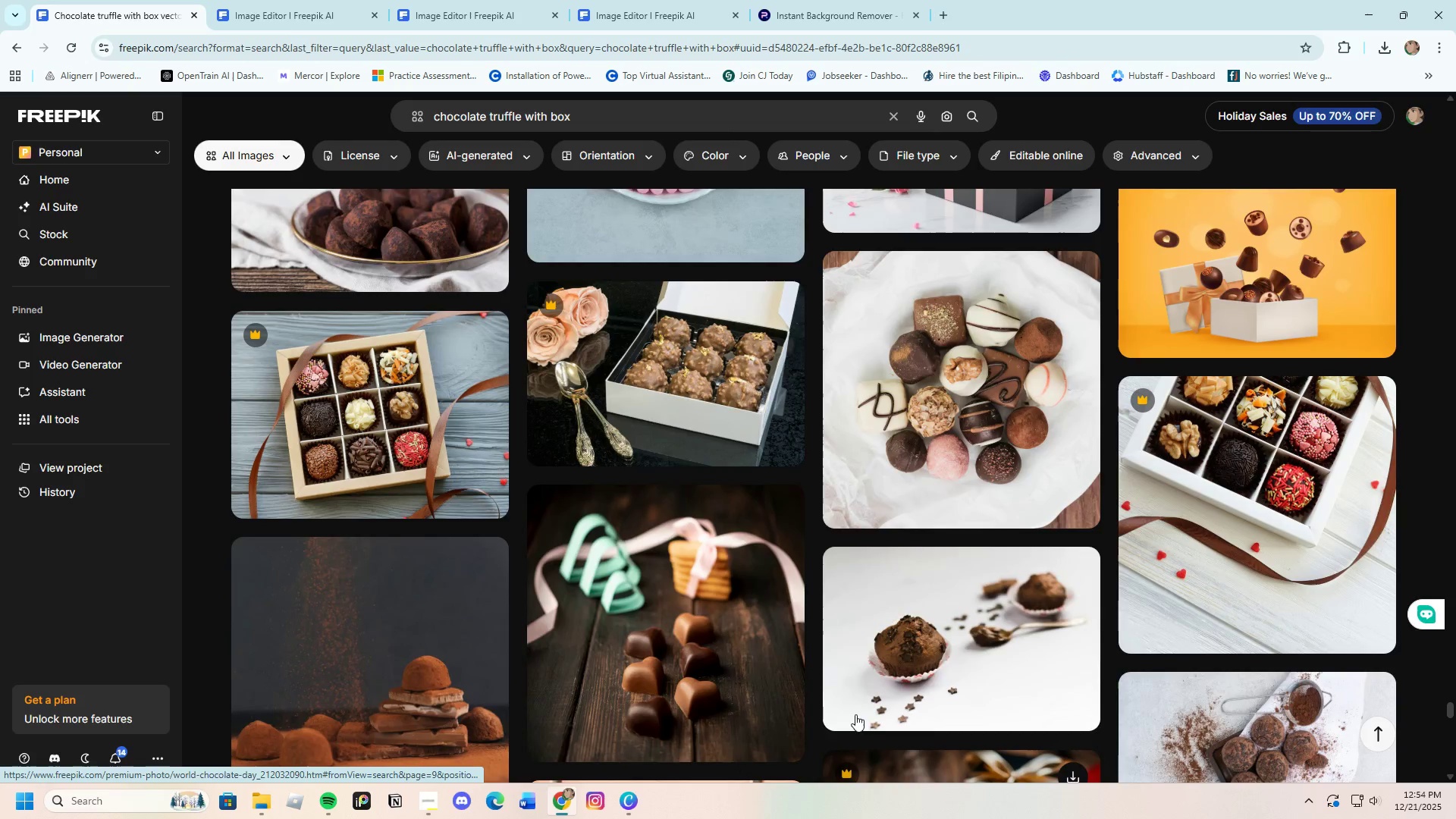 
scroll: coordinate [843, 717], scroll_direction: down, amount: 10.0
 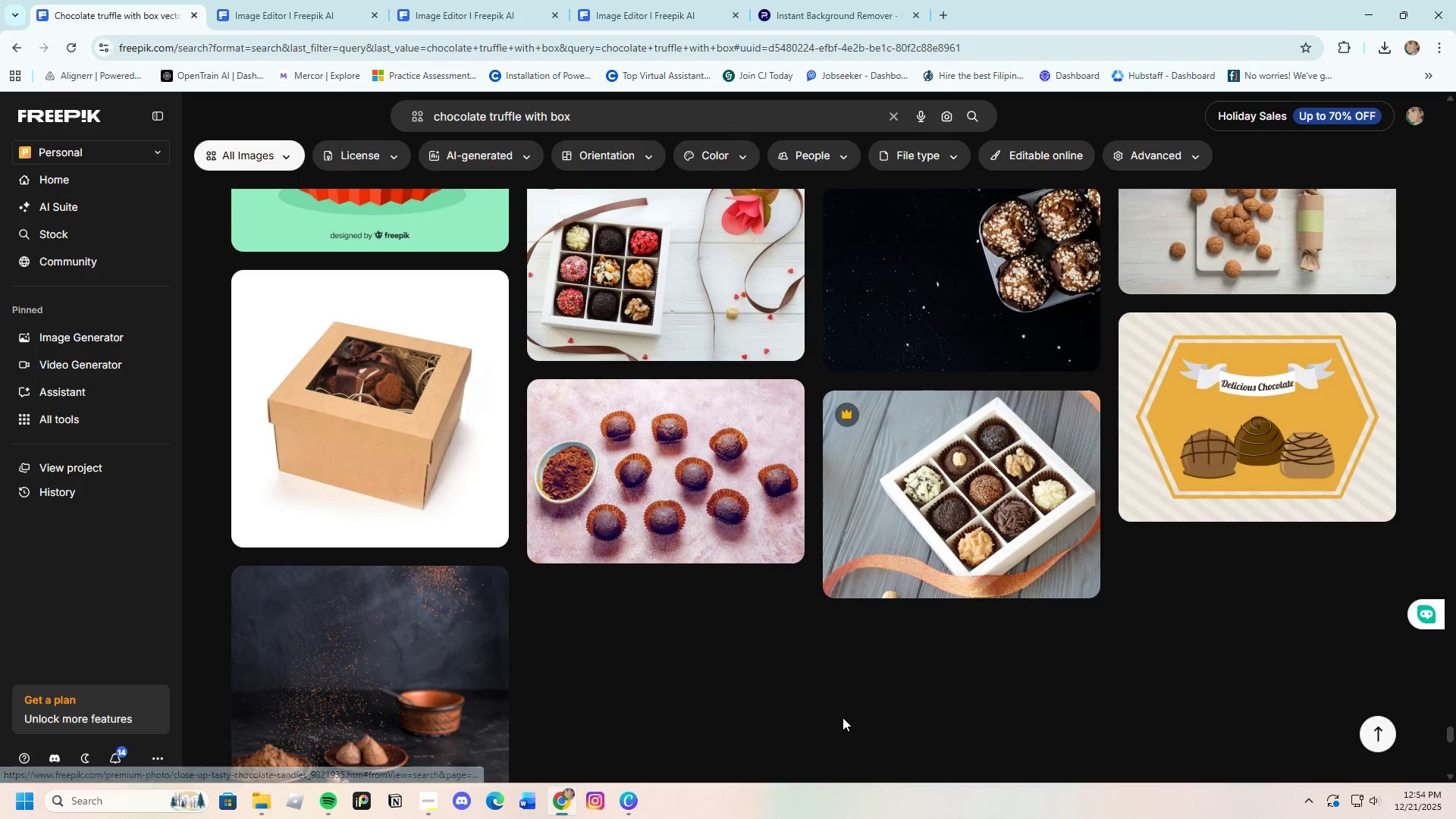 
scroll: coordinate [485, 566], scroll_direction: up, amount: 2.0
 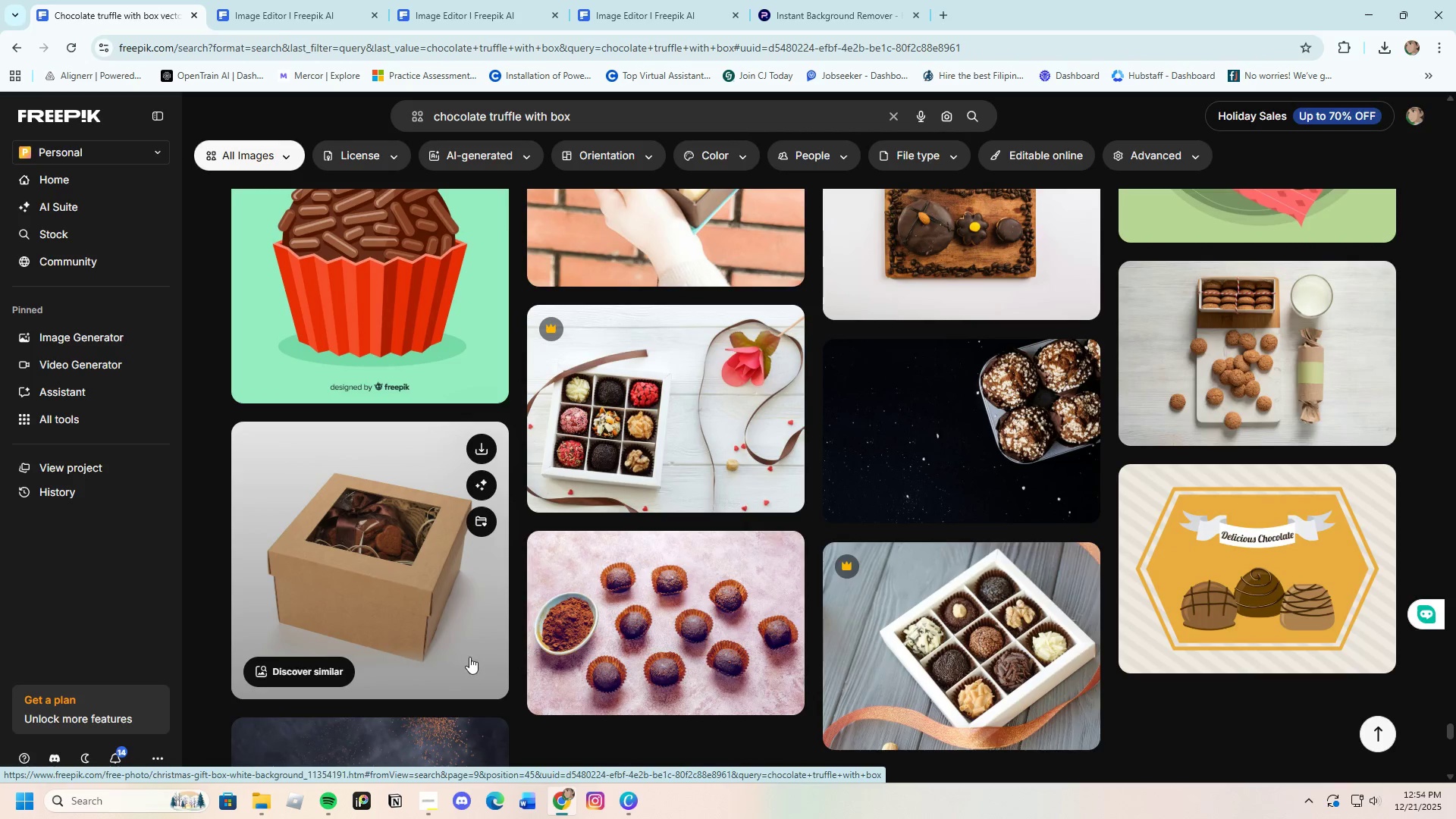 
scroll: coordinate [678, 642], scroll_direction: down, amount: 8.0
 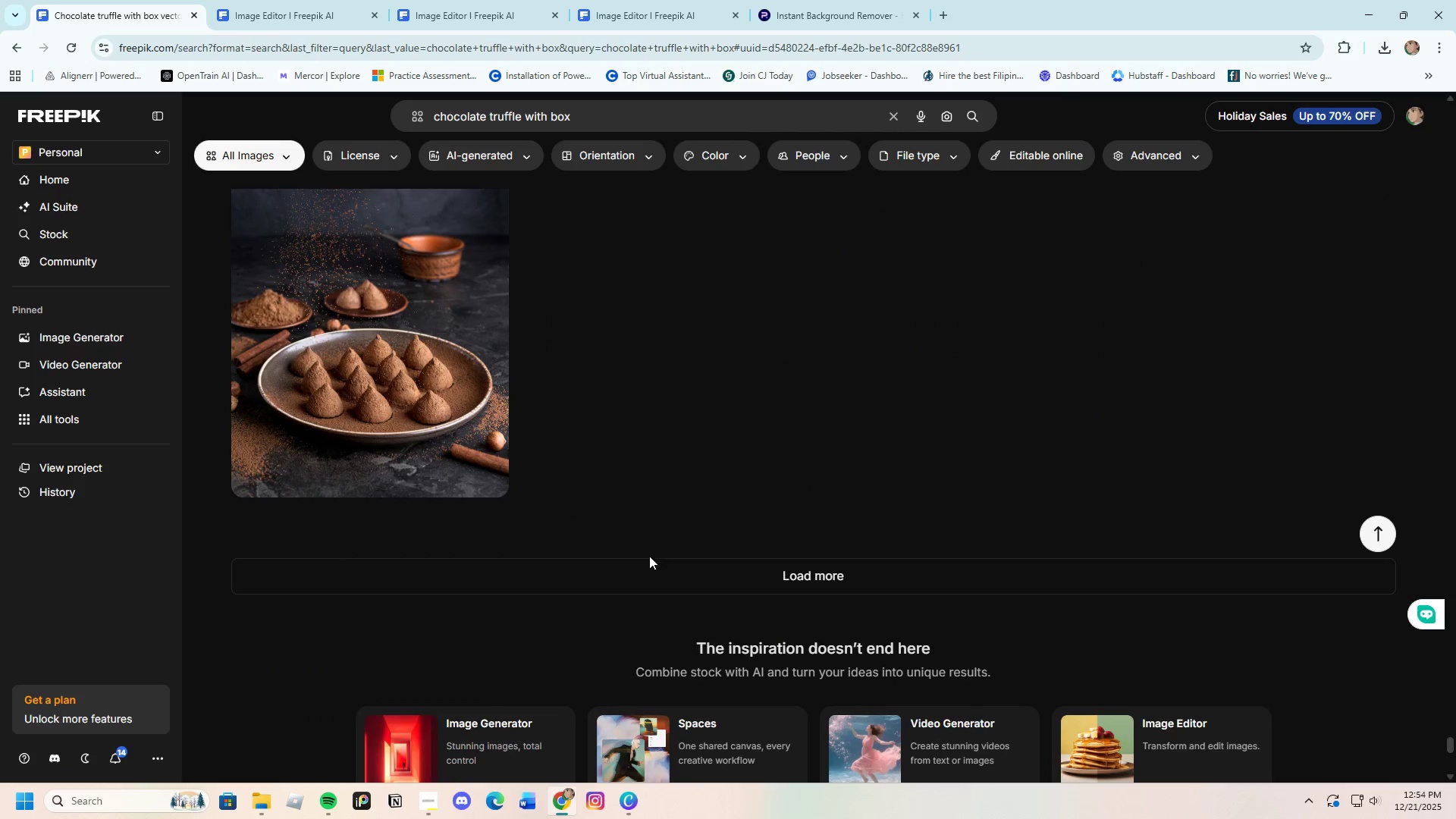 
double_click([649, 583])
 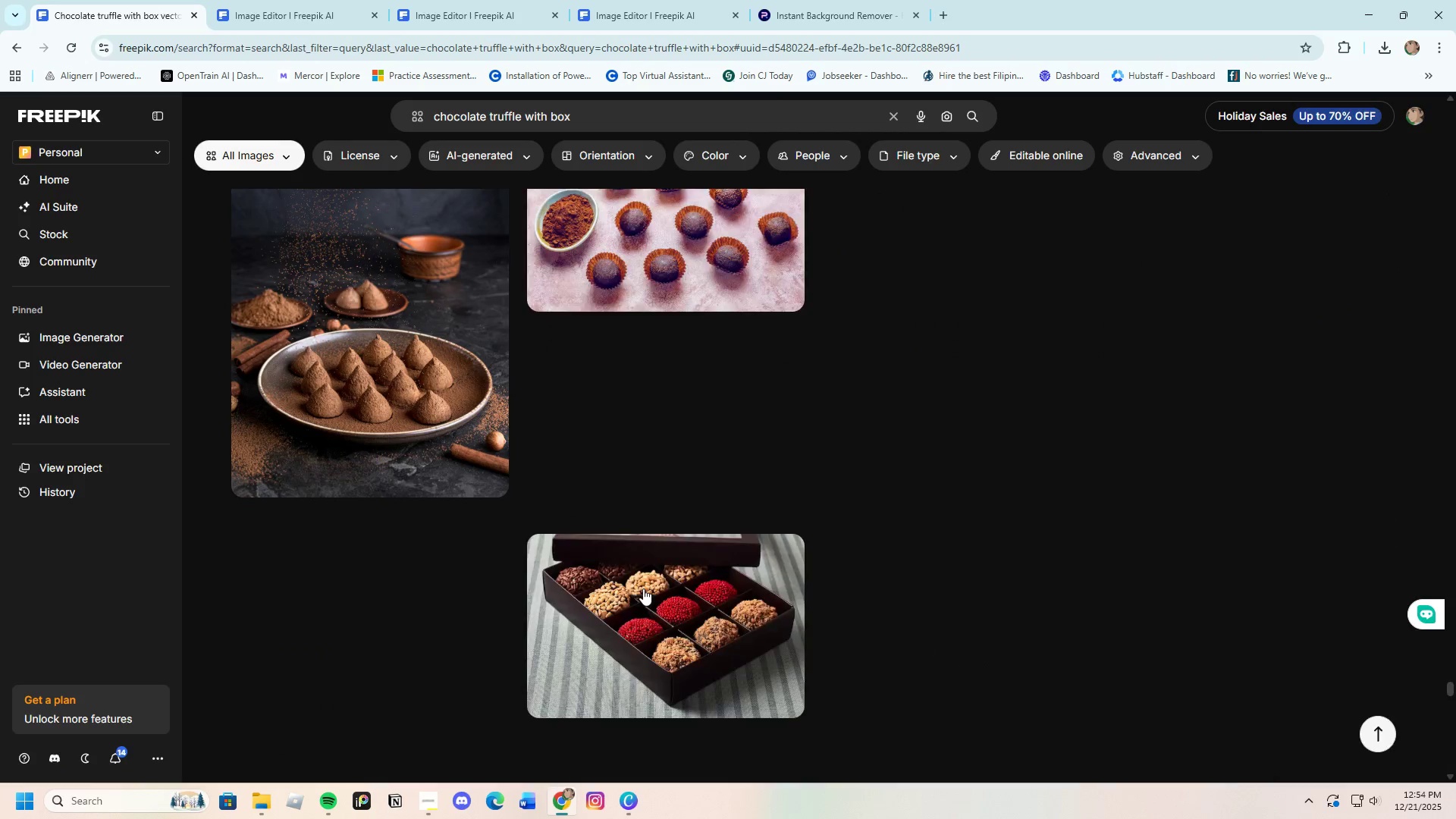 
scroll: coordinate [643, 588], scroll_direction: down, amount: 4.0
 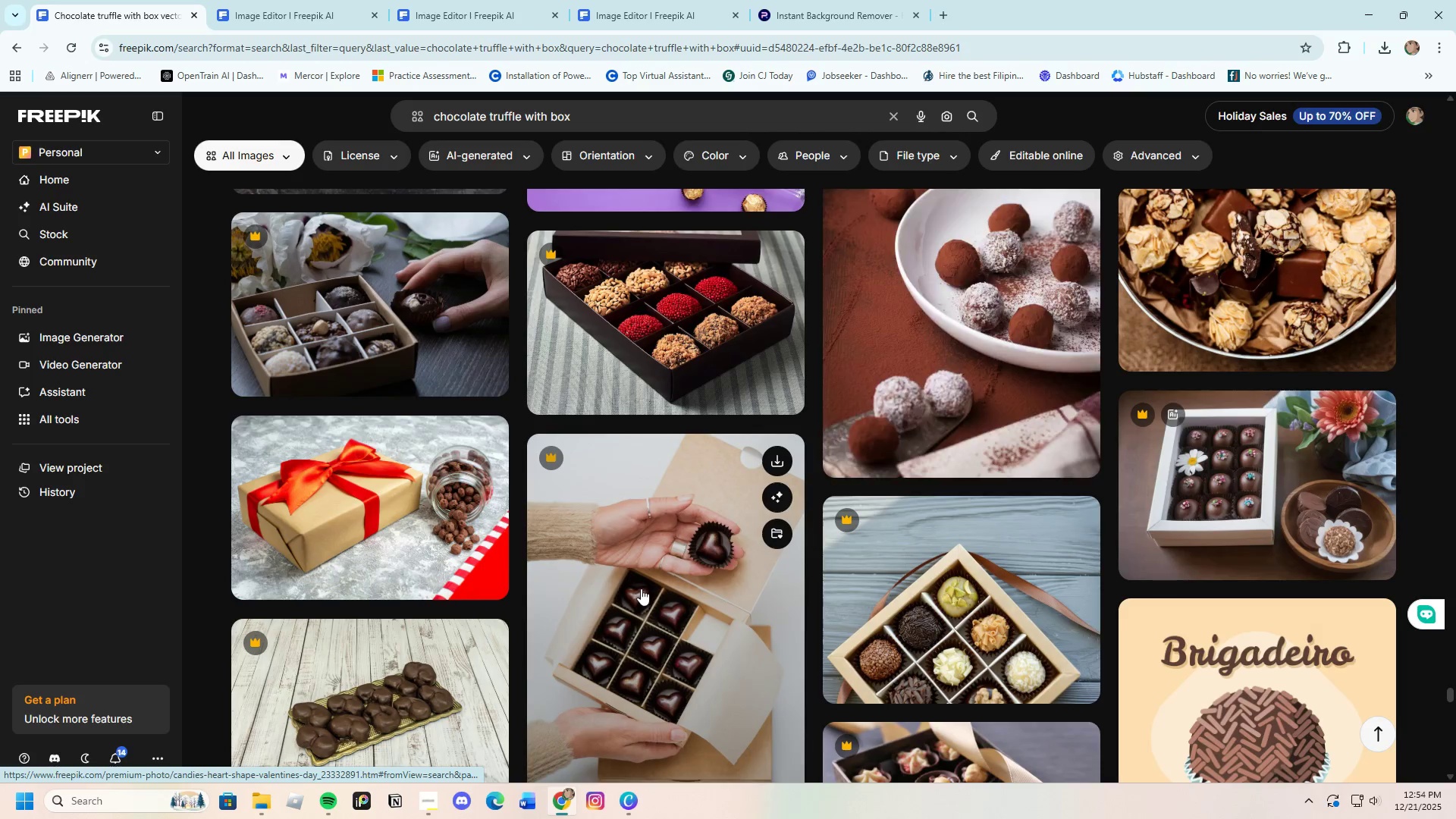 
scroll: coordinate [634, 591], scroll_direction: none, amount: 0.0
 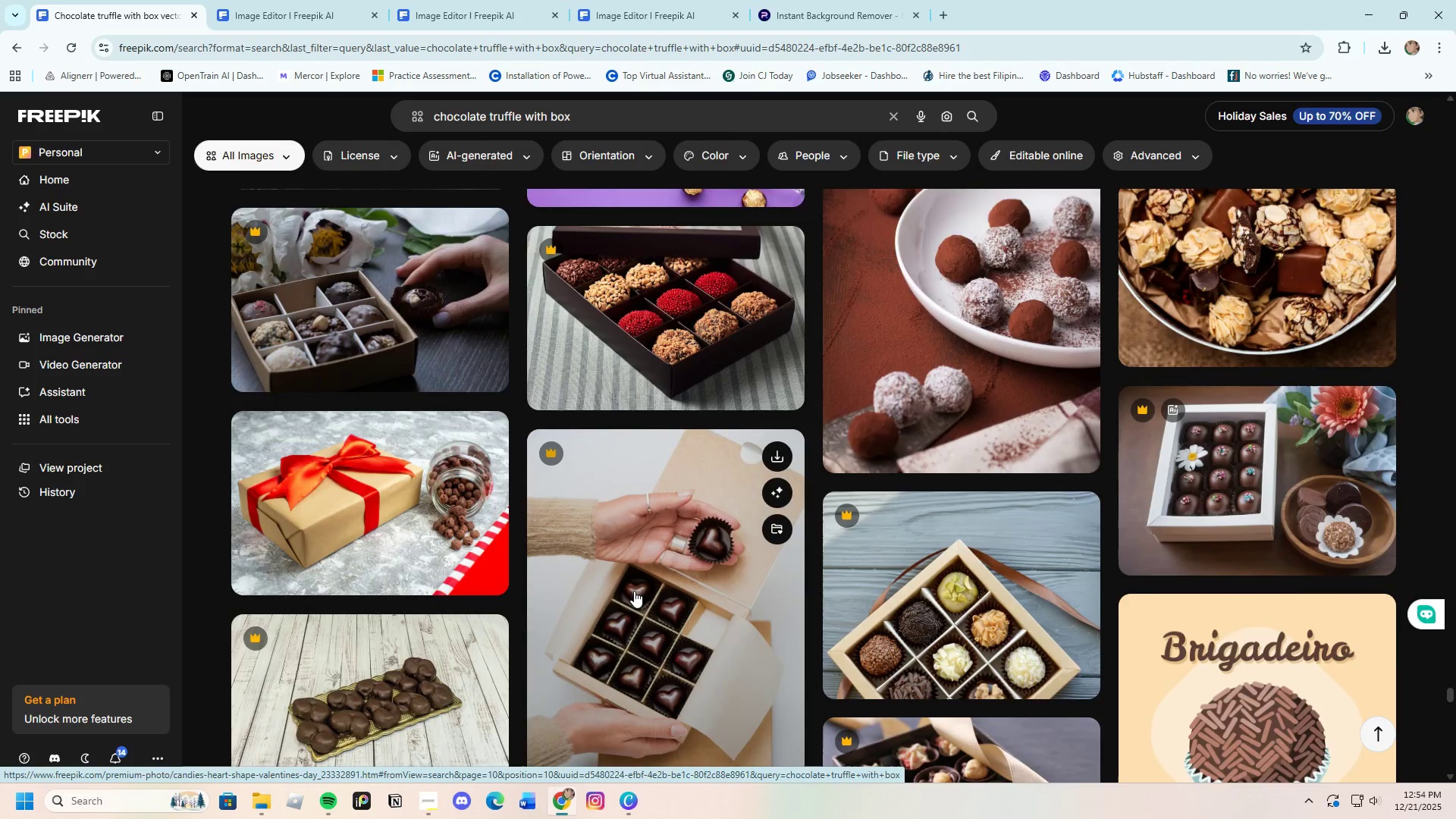 
scroll: coordinate [693, 606], scroll_direction: down, amount: 18.0
 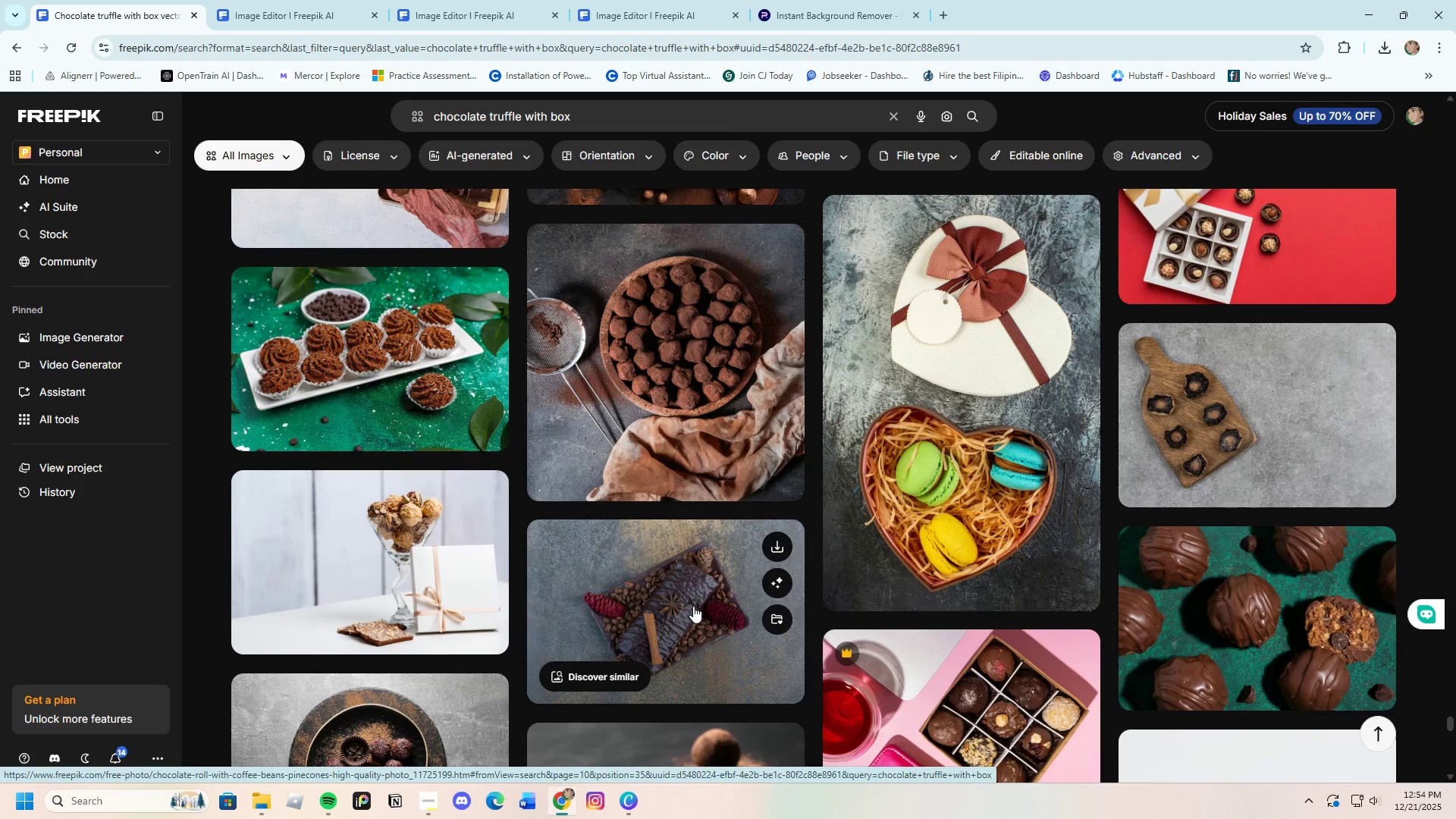 
scroll: coordinate [692, 606], scroll_direction: down, amount: 13.0
 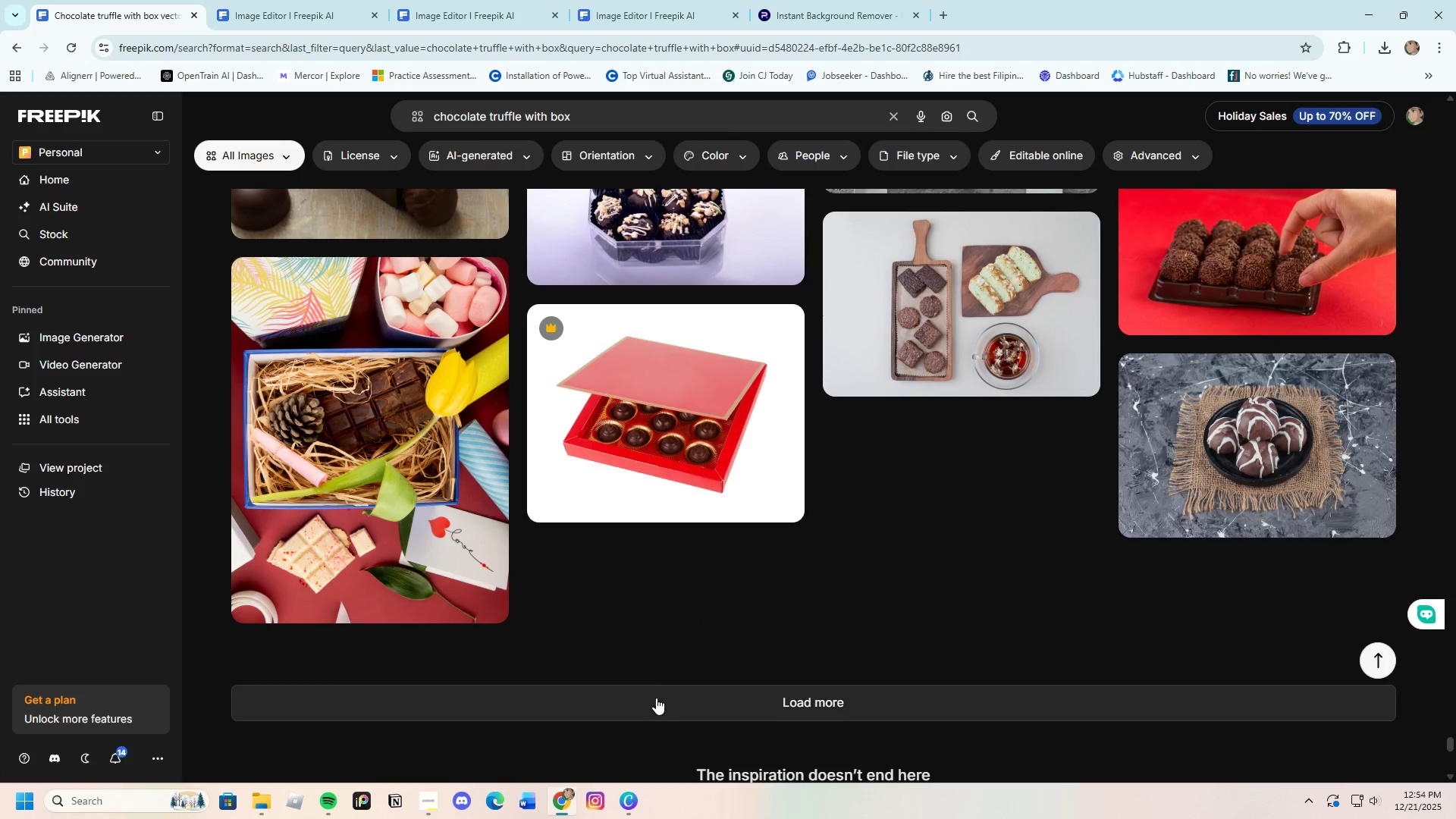 
left_click([653, 698])
 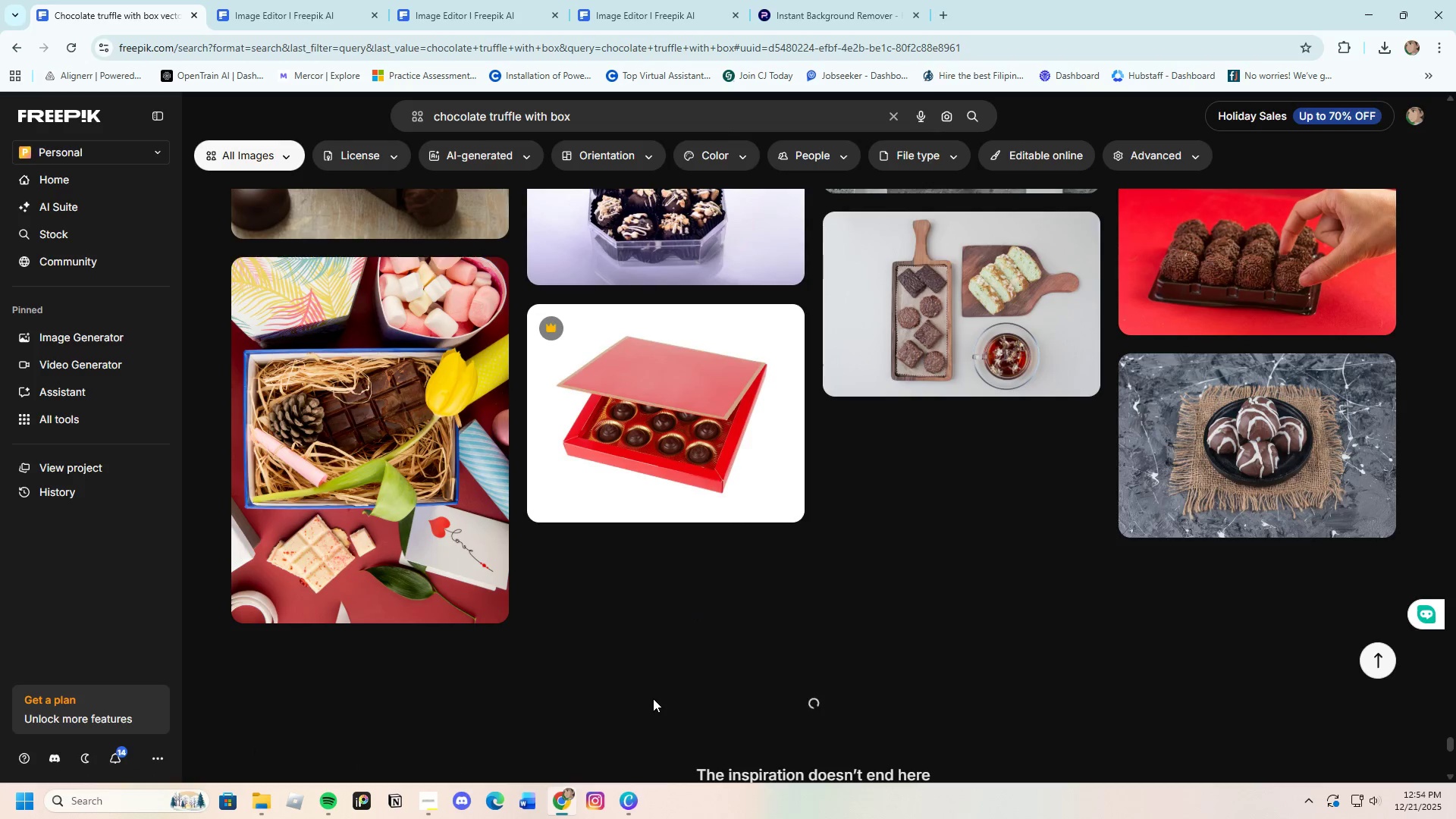 
scroll: coordinate [649, 692], scroll_direction: down, amount: 3.0
 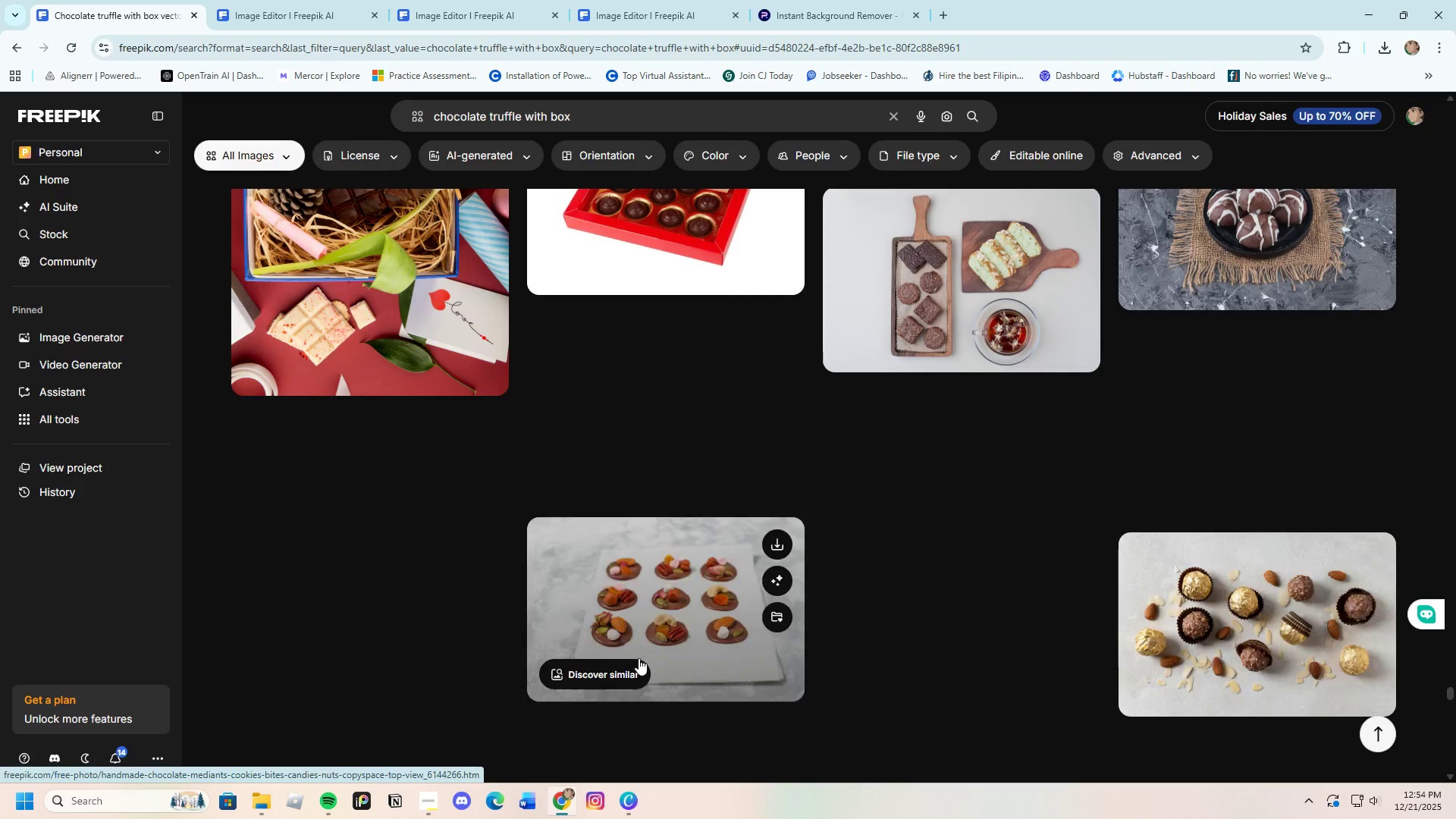 
scroll: coordinate [639, 658], scroll_direction: up, amount: 2.0
 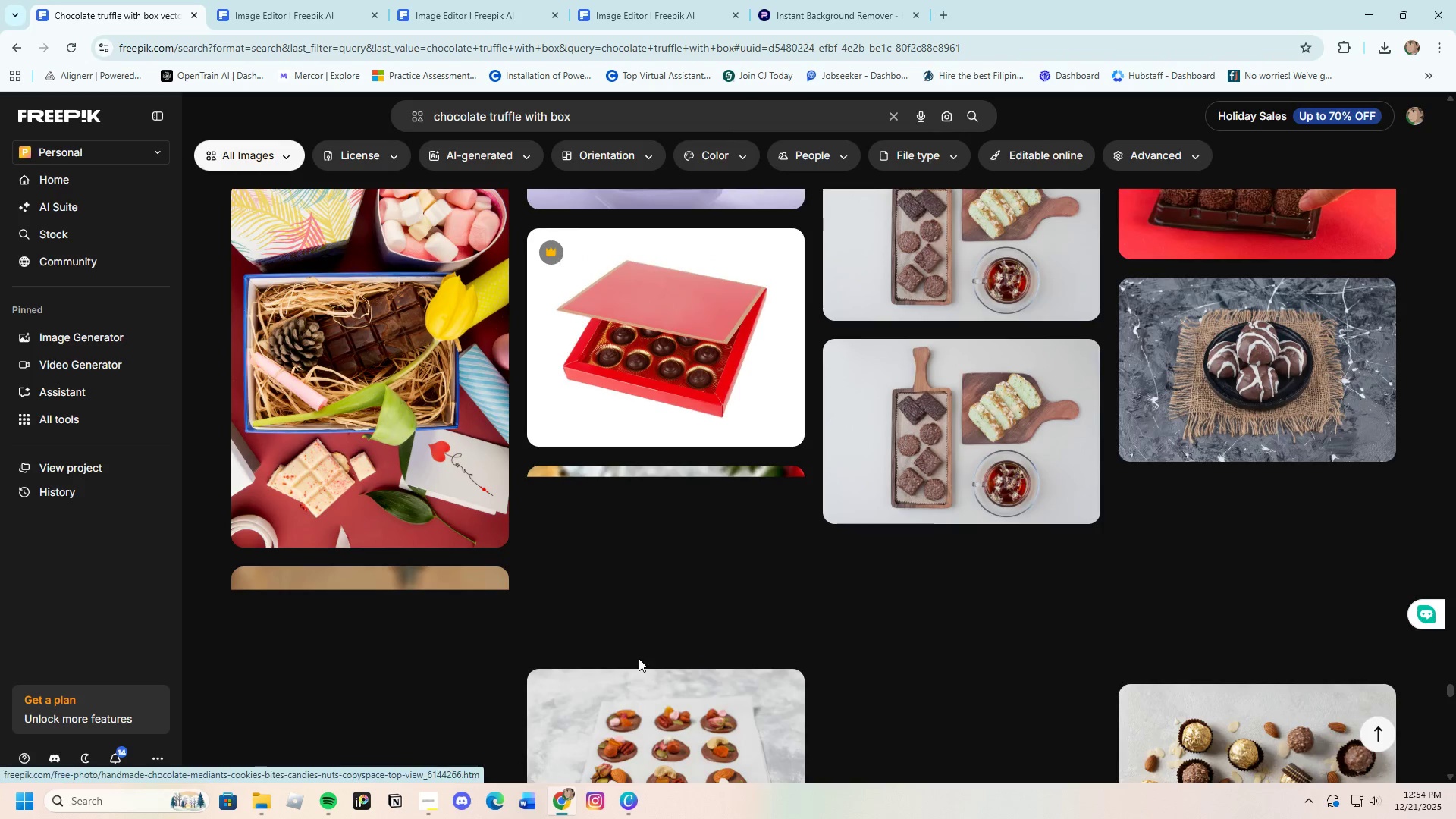 
scroll: coordinate [639, 658], scroll_direction: down, amount: 9.0
 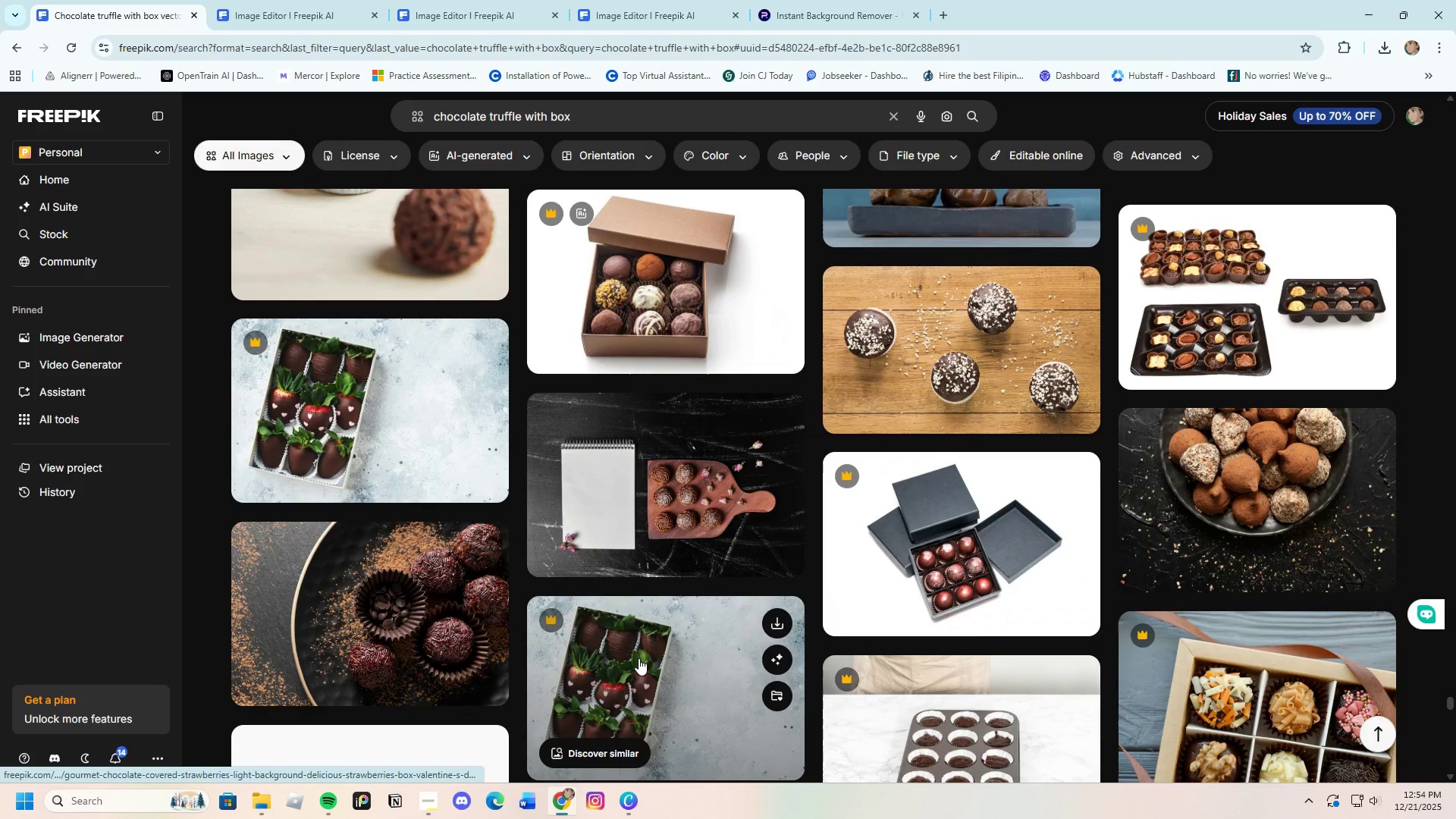 
scroll: coordinate [639, 658], scroll_direction: up, amount: 3.0
 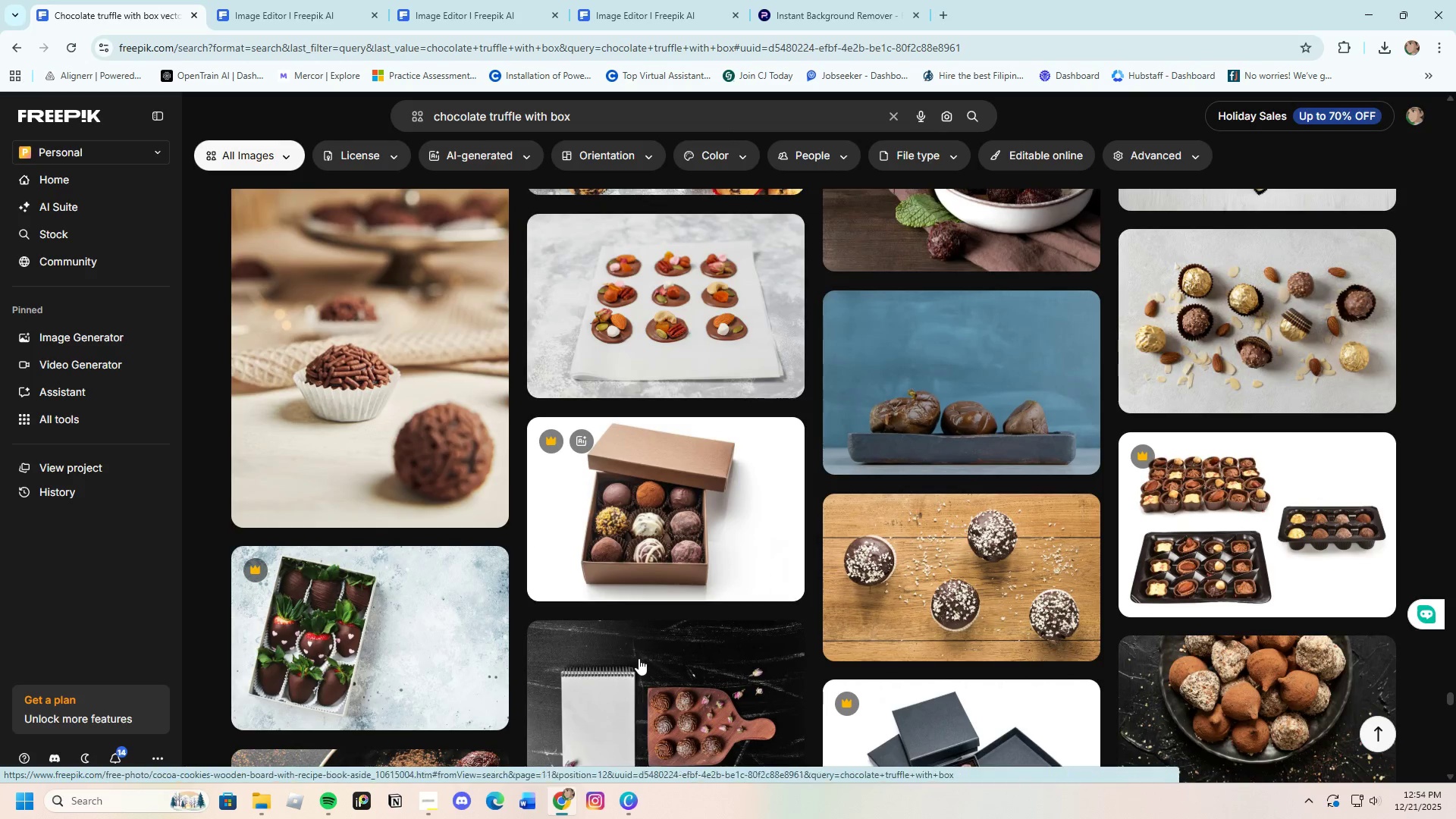 
scroll: coordinate [639, 658], scroll_direction: down, amount: 13.0
 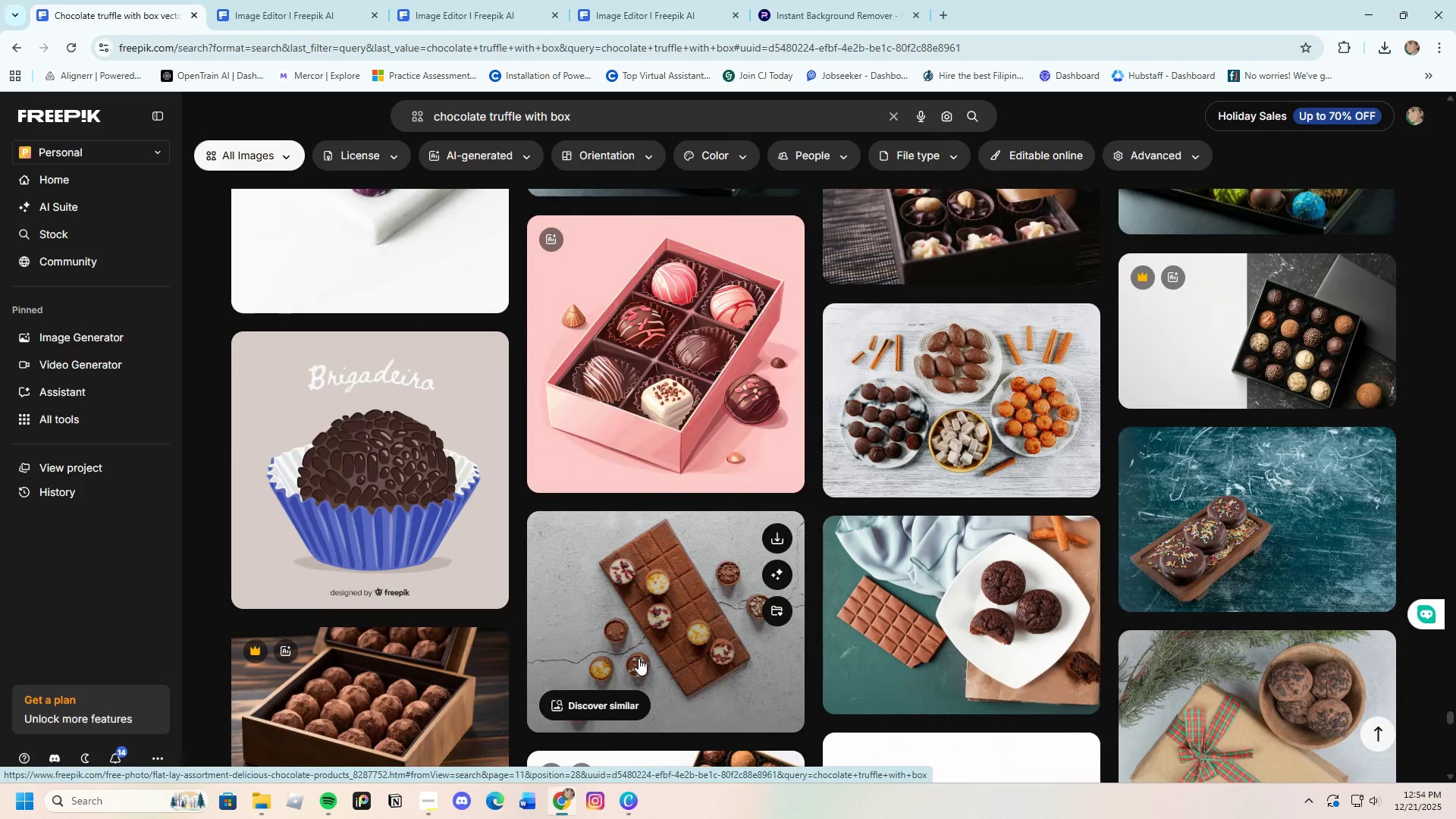 
scroll: coordinate [639, 658], scroll_direction: up, amount: 1.0
 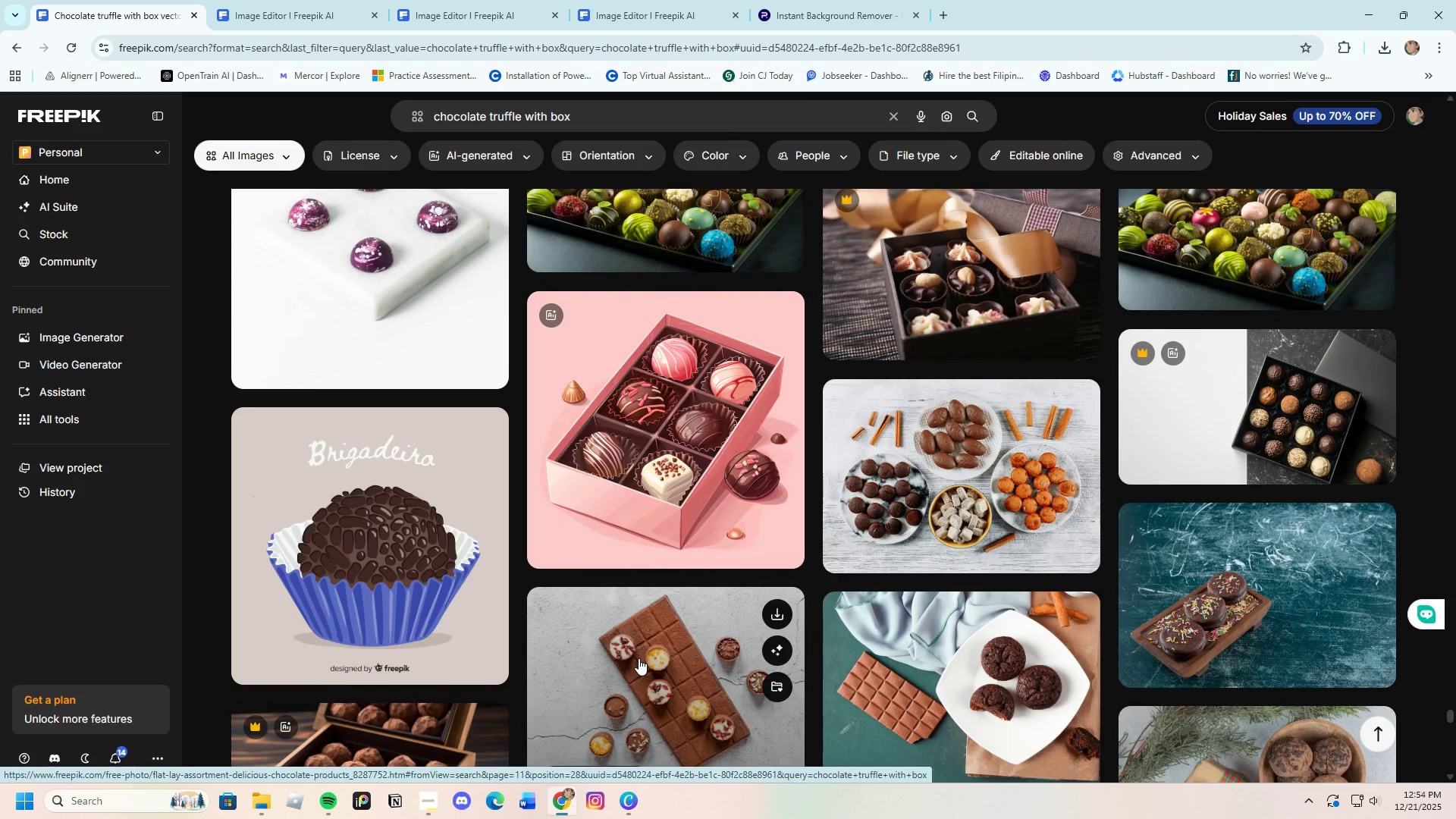 
scroll: coordinate [639, 658], scroll_direction: down, amount: 4.0
 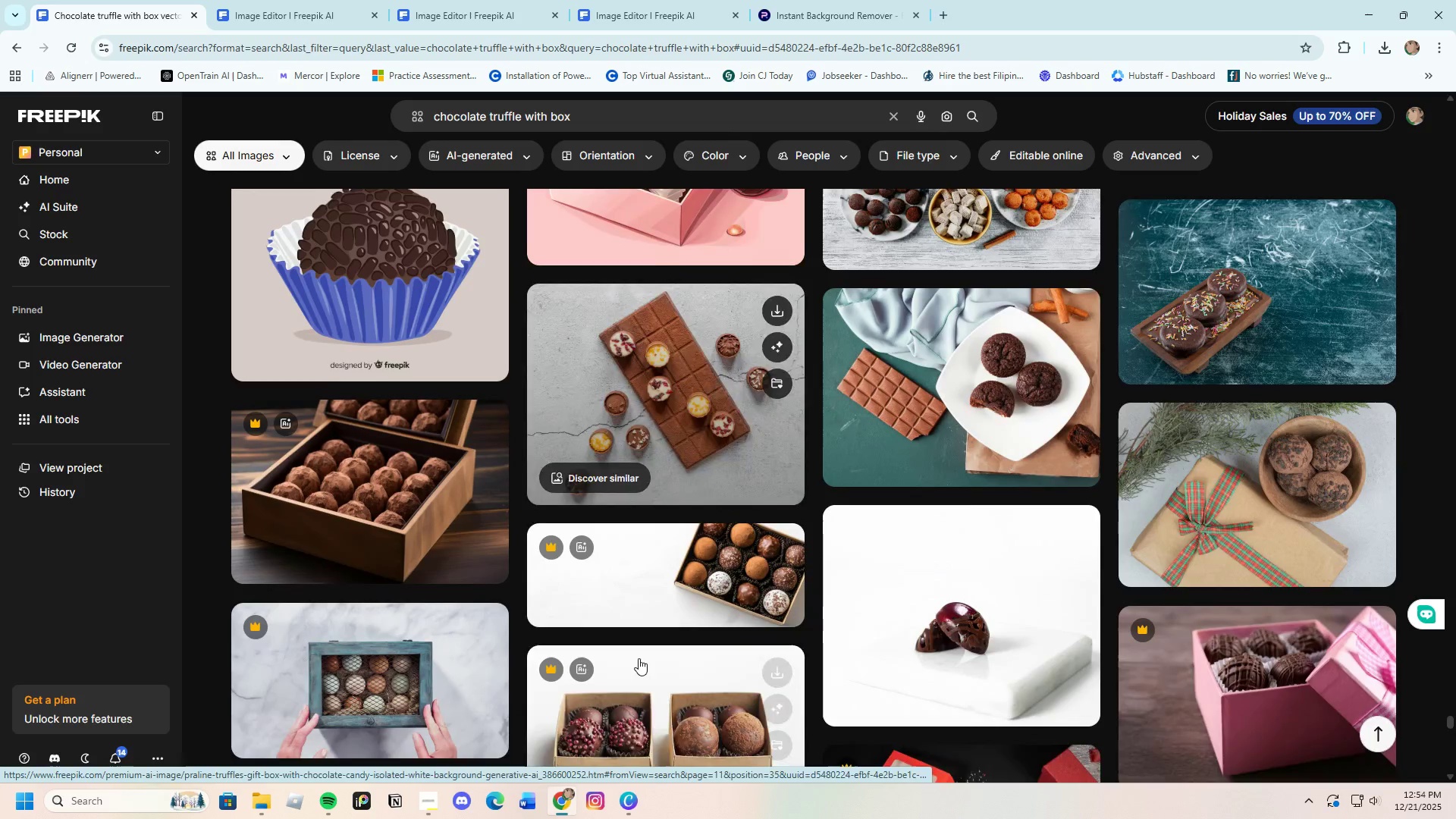 
scroll: coordinate [639, 658], scroll_direction: up, amount: 5.0
 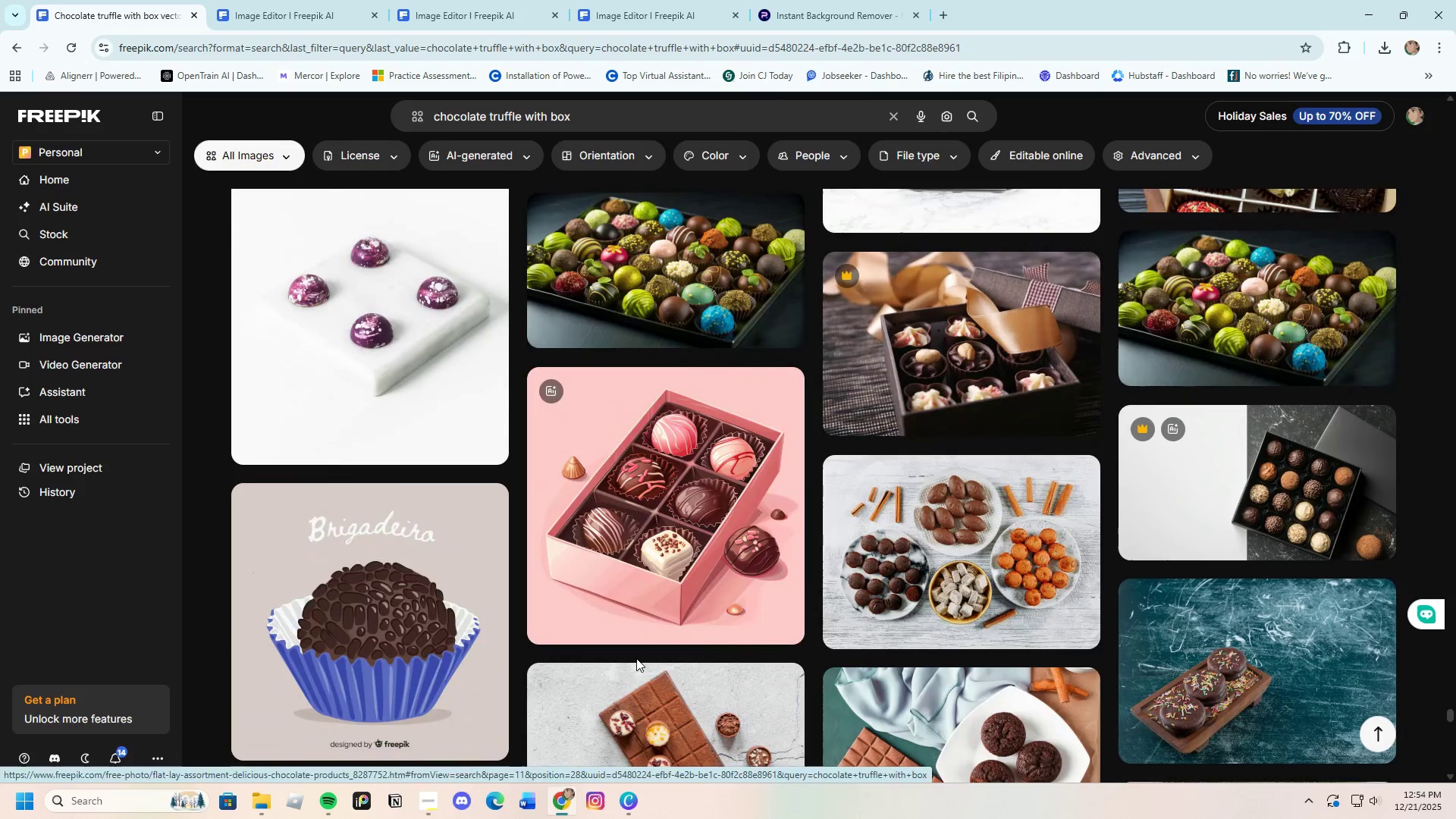 
scroll: coordinate [636, 657], scroll_direction: down, amount: 20.0
 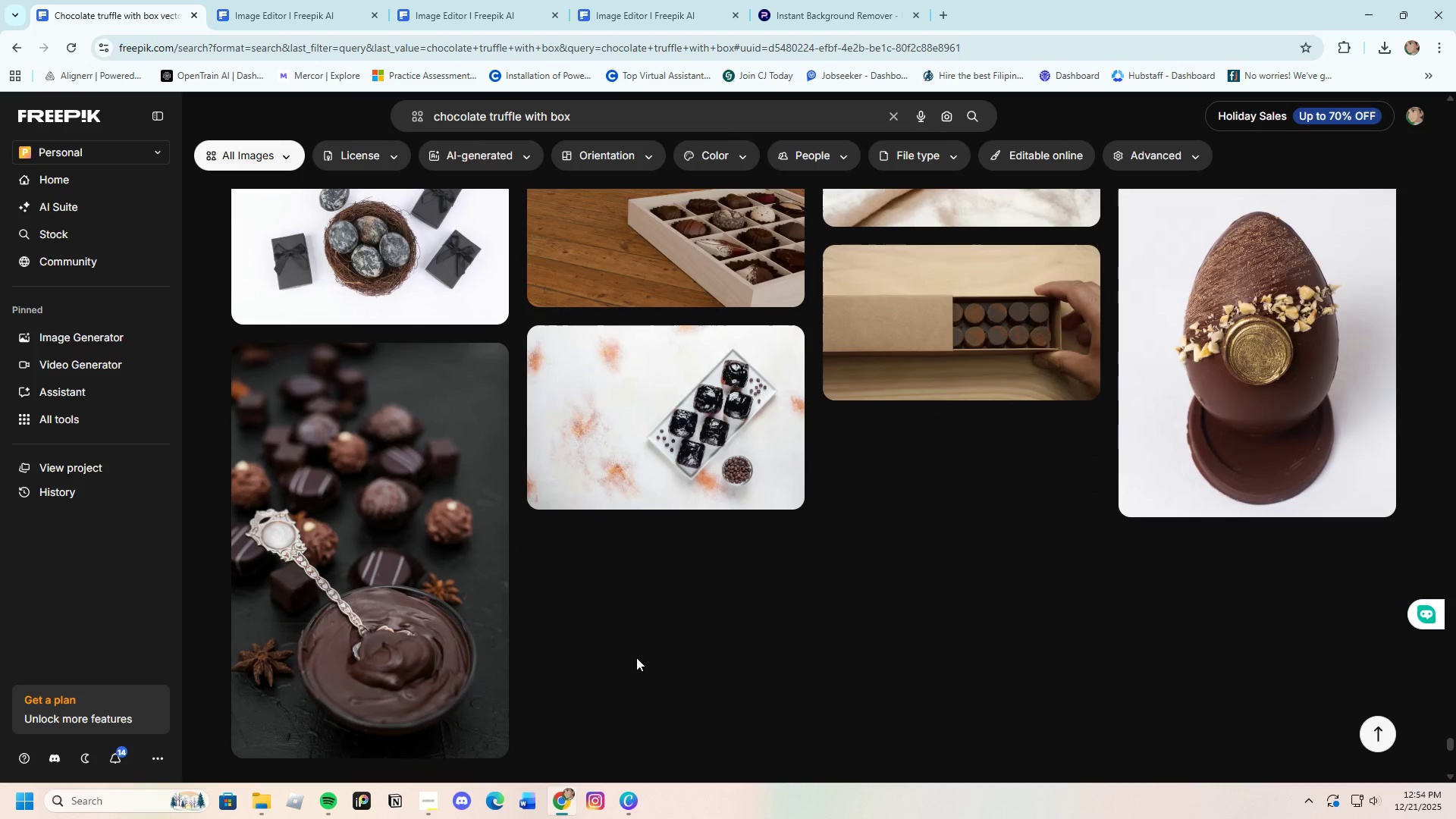 
scroll: coordinate [636, 657], scroll_direction: up, amount: 5.0
 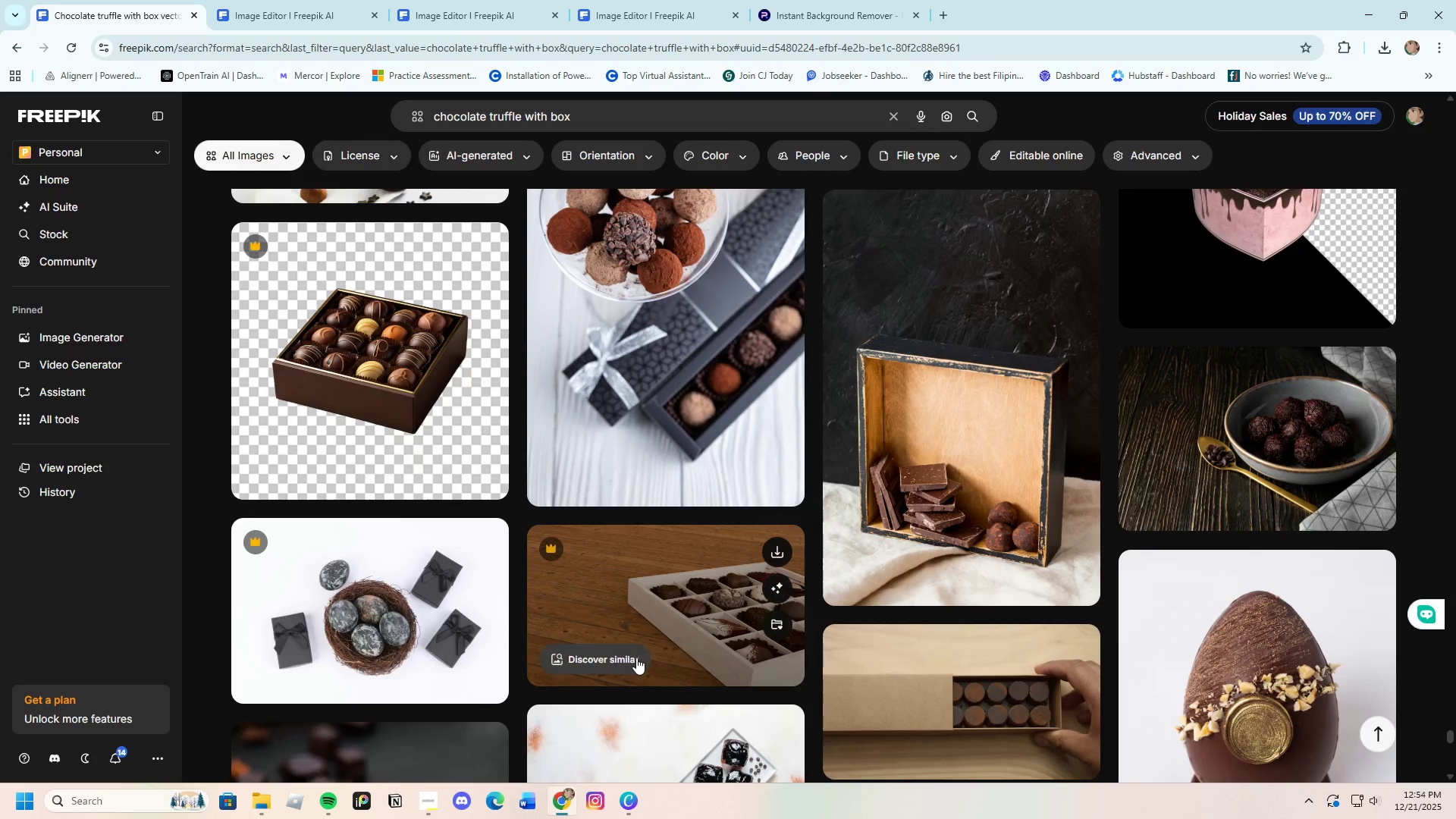 
scroll: coordinate [636, 657], scroll_direction: down, amount: 9.0
 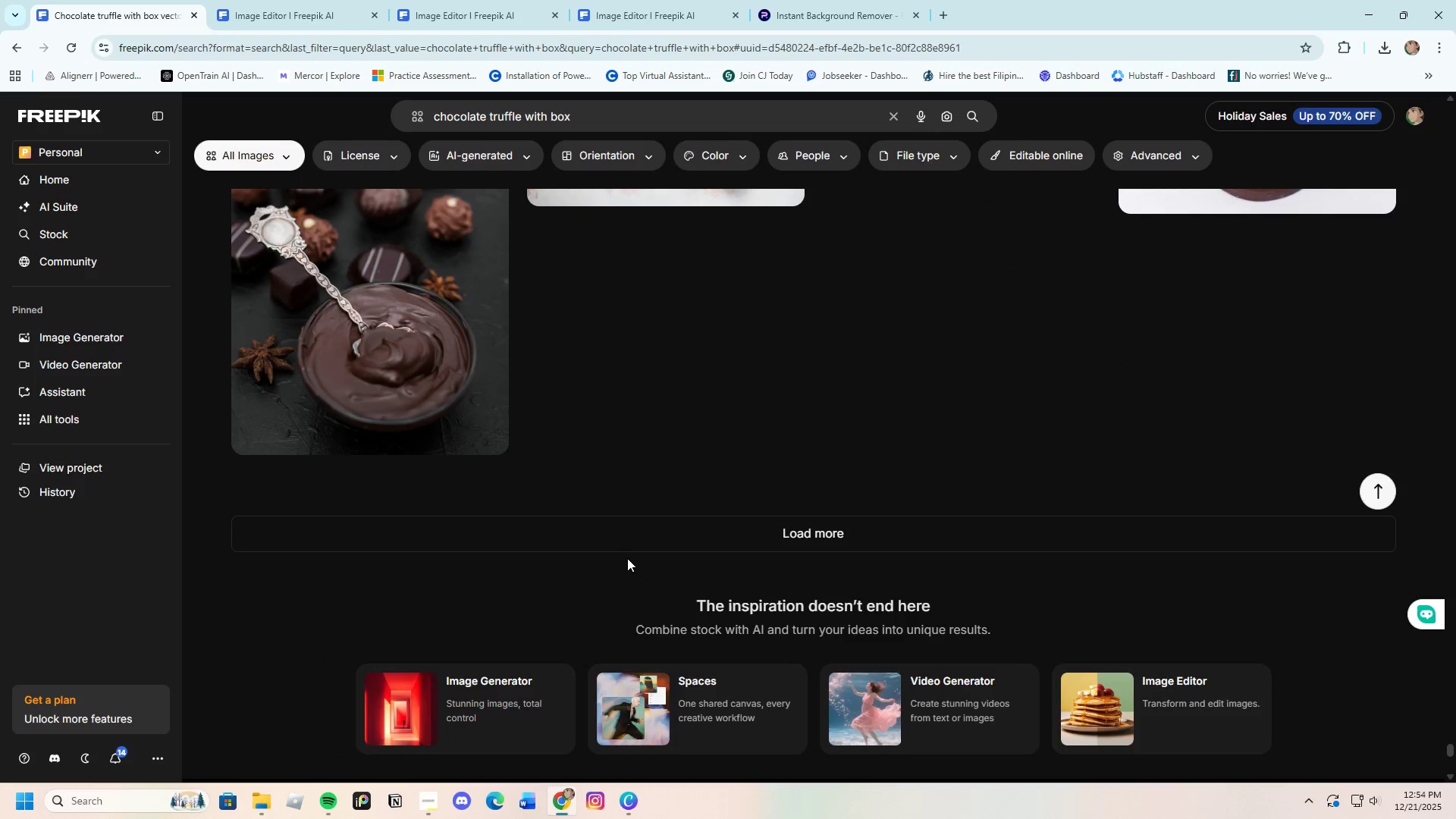 
left_click([629, 541])
 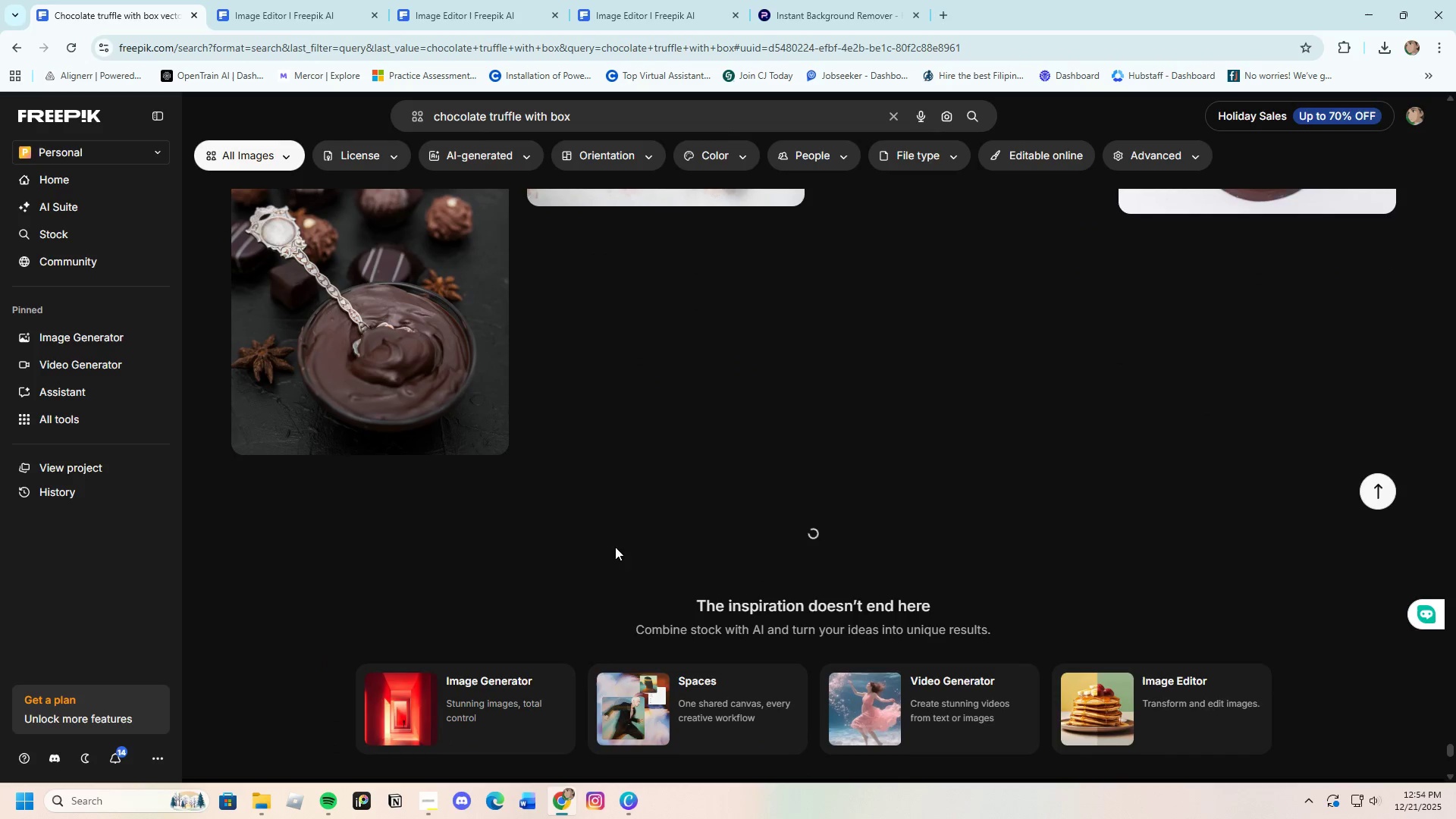 
scroll: coordinate [603, 555], scroll_direction: none, amount: 0.0
 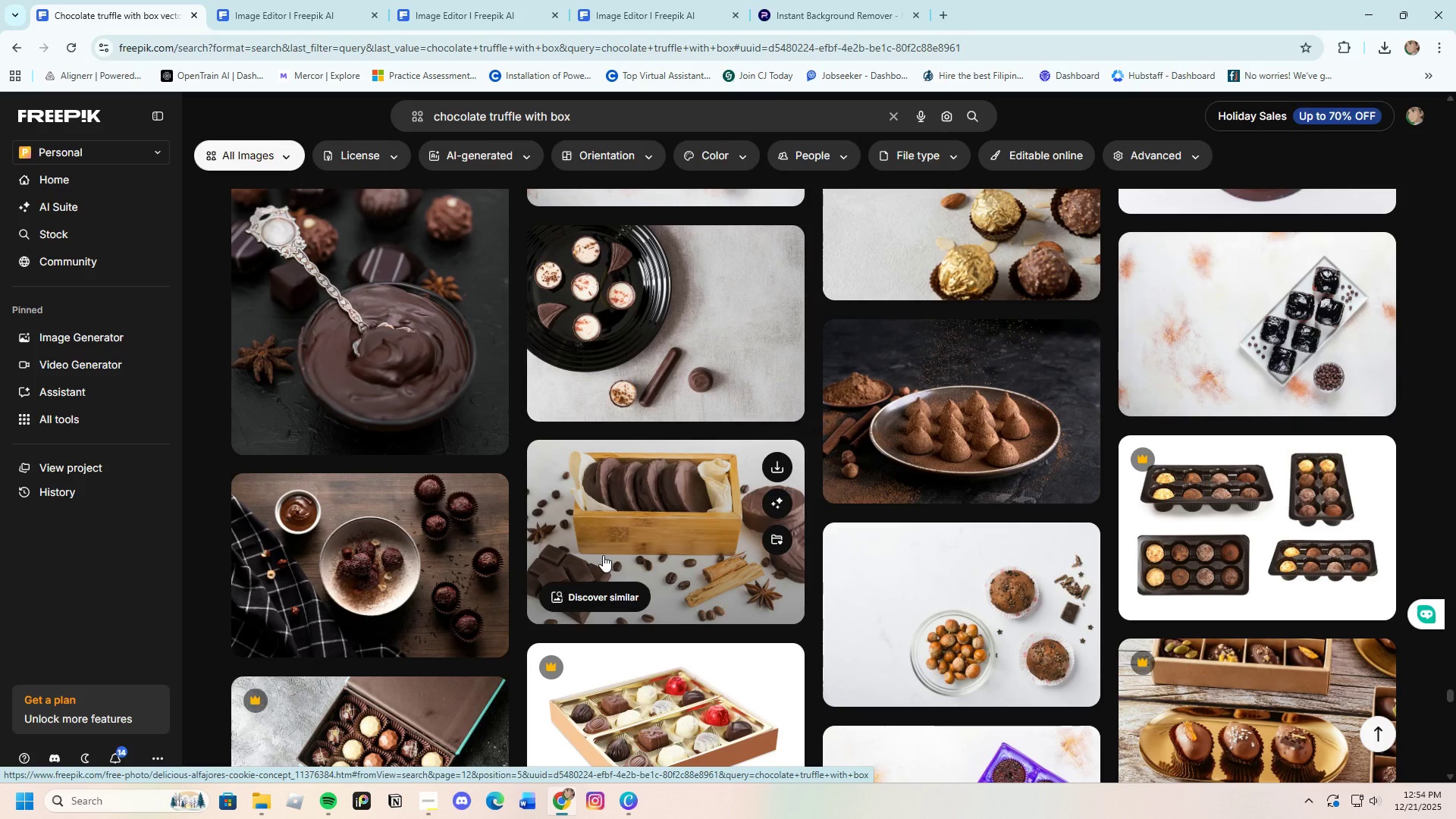 
scroll: coordinate [596, 559], scroll_direction: down, amount: 14.0
 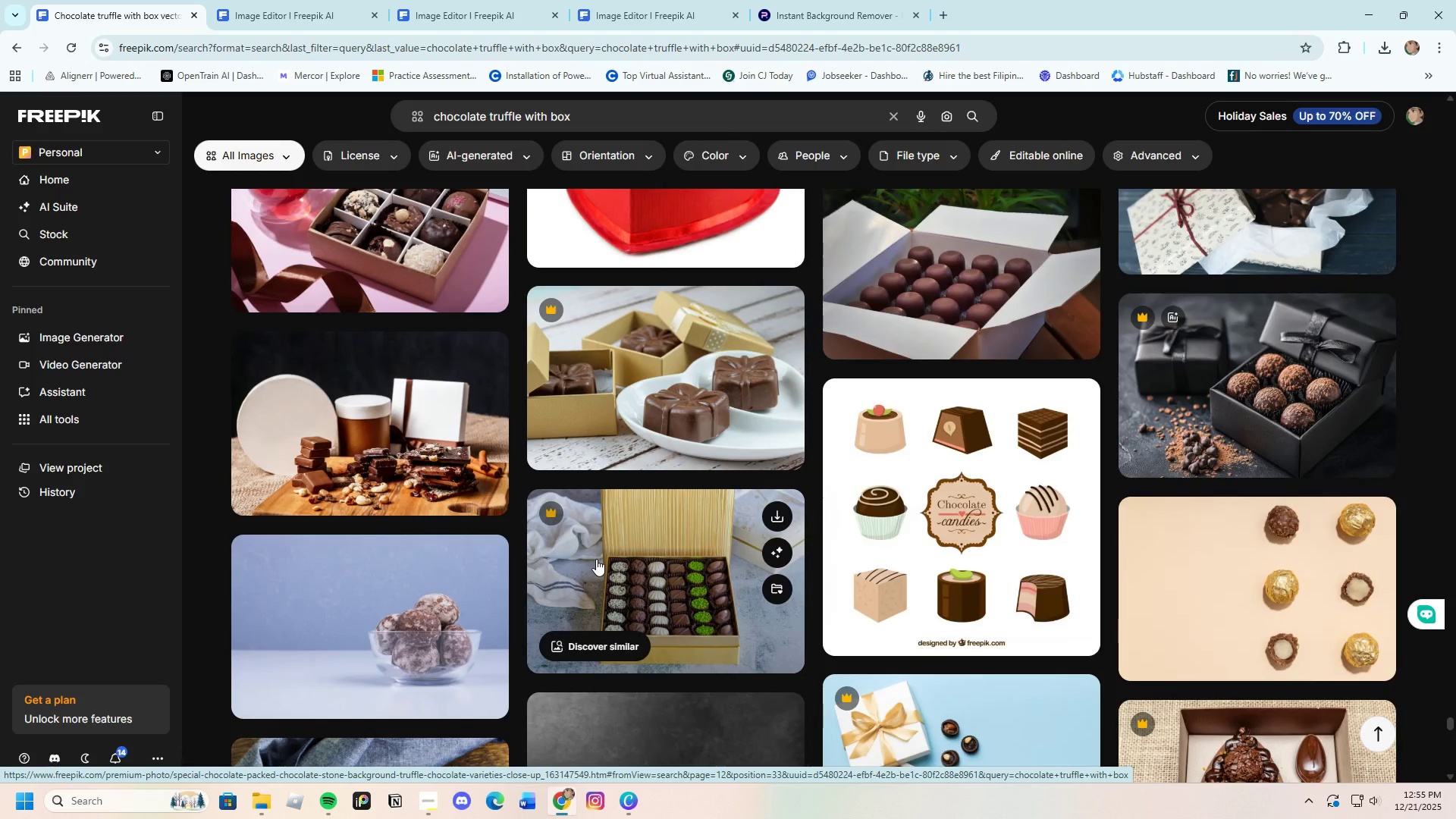 
scroll: coordinate [596, 559], scroll_direction: none, amount: 0.0
 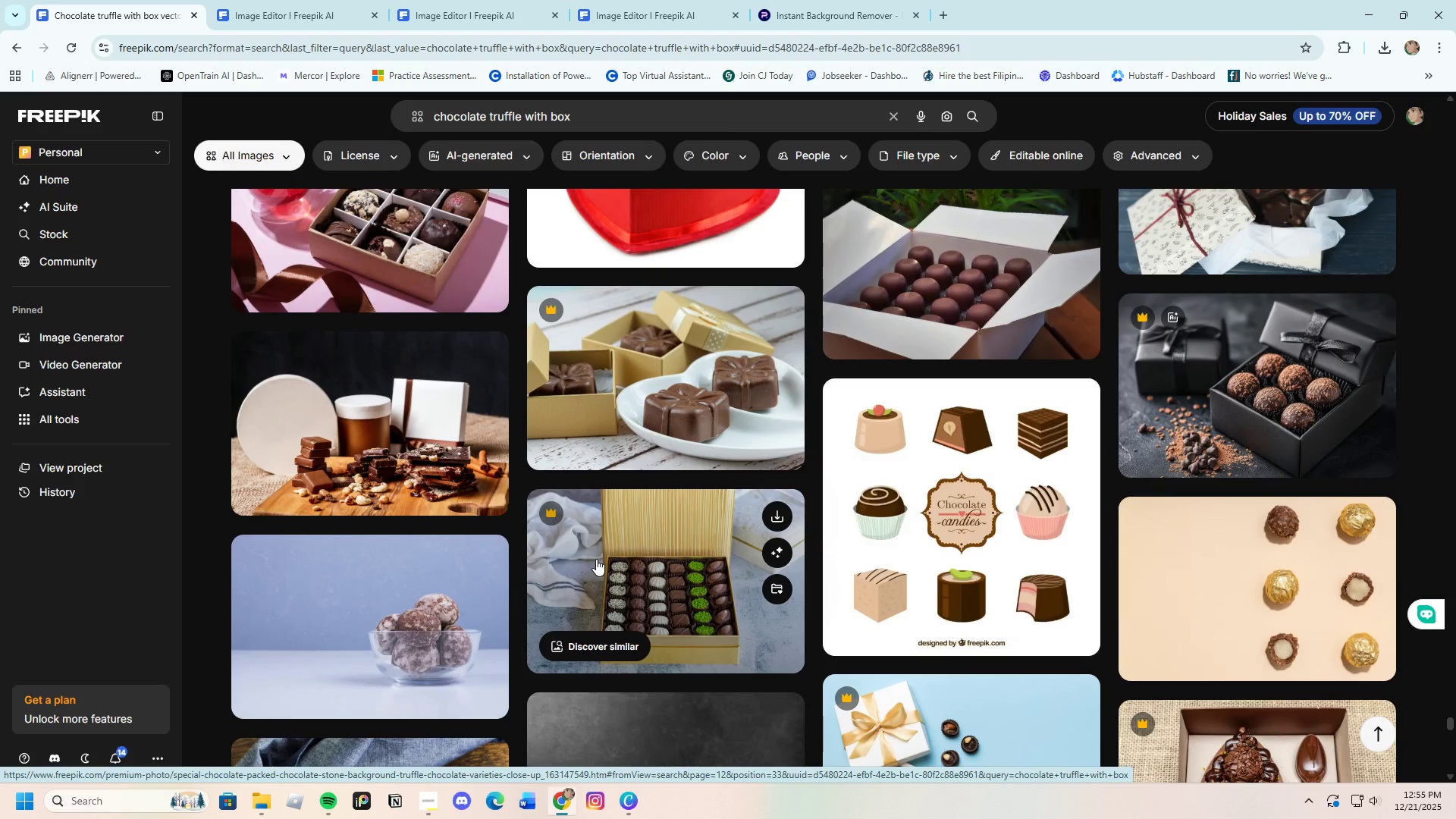 
scroll: coordinate [588, 563], scroll_direction: down, amount: 17.0
 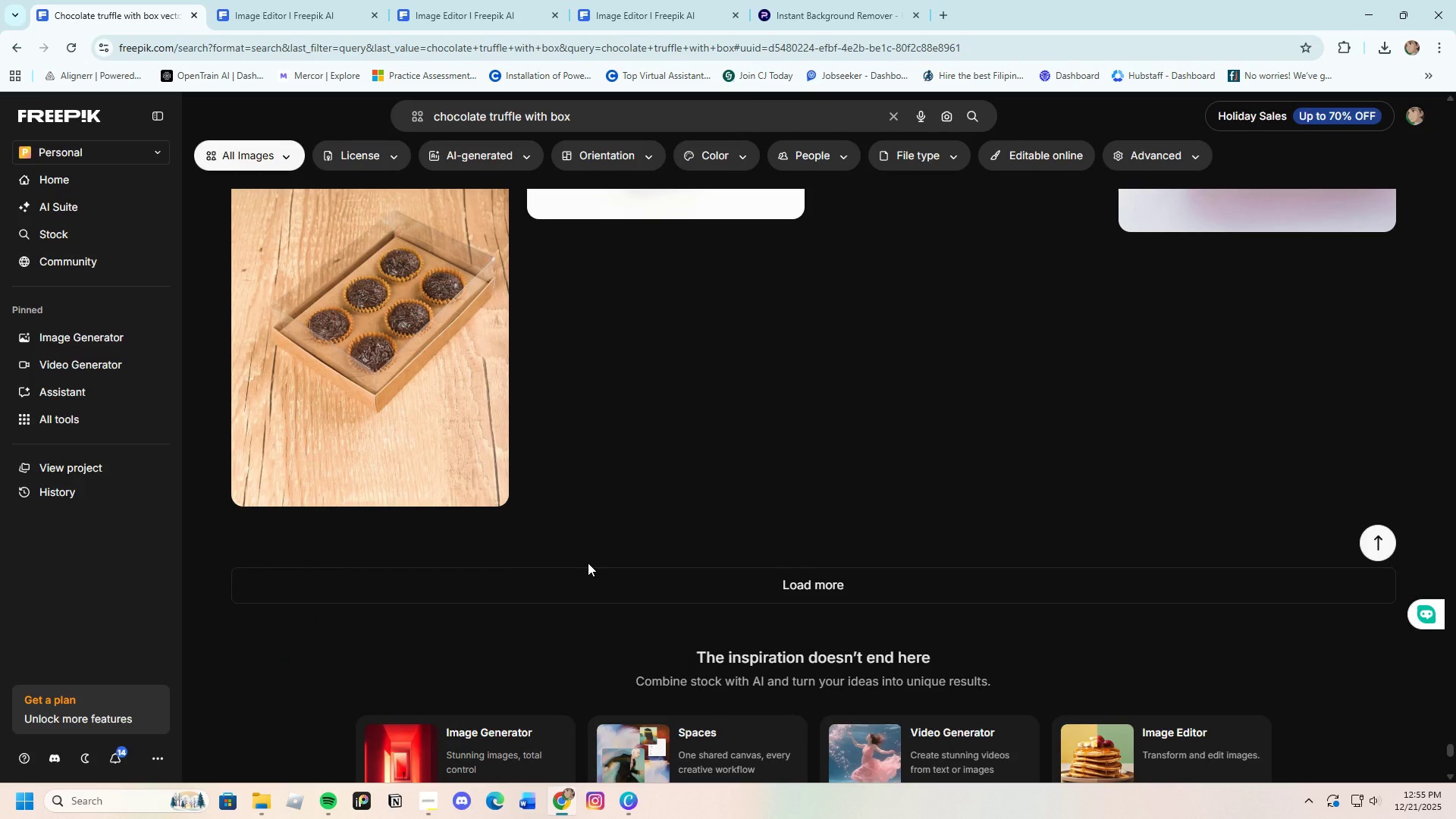 
scroll: coordinate [588, 563], scroll_direction: up, amount: 4.0
 